 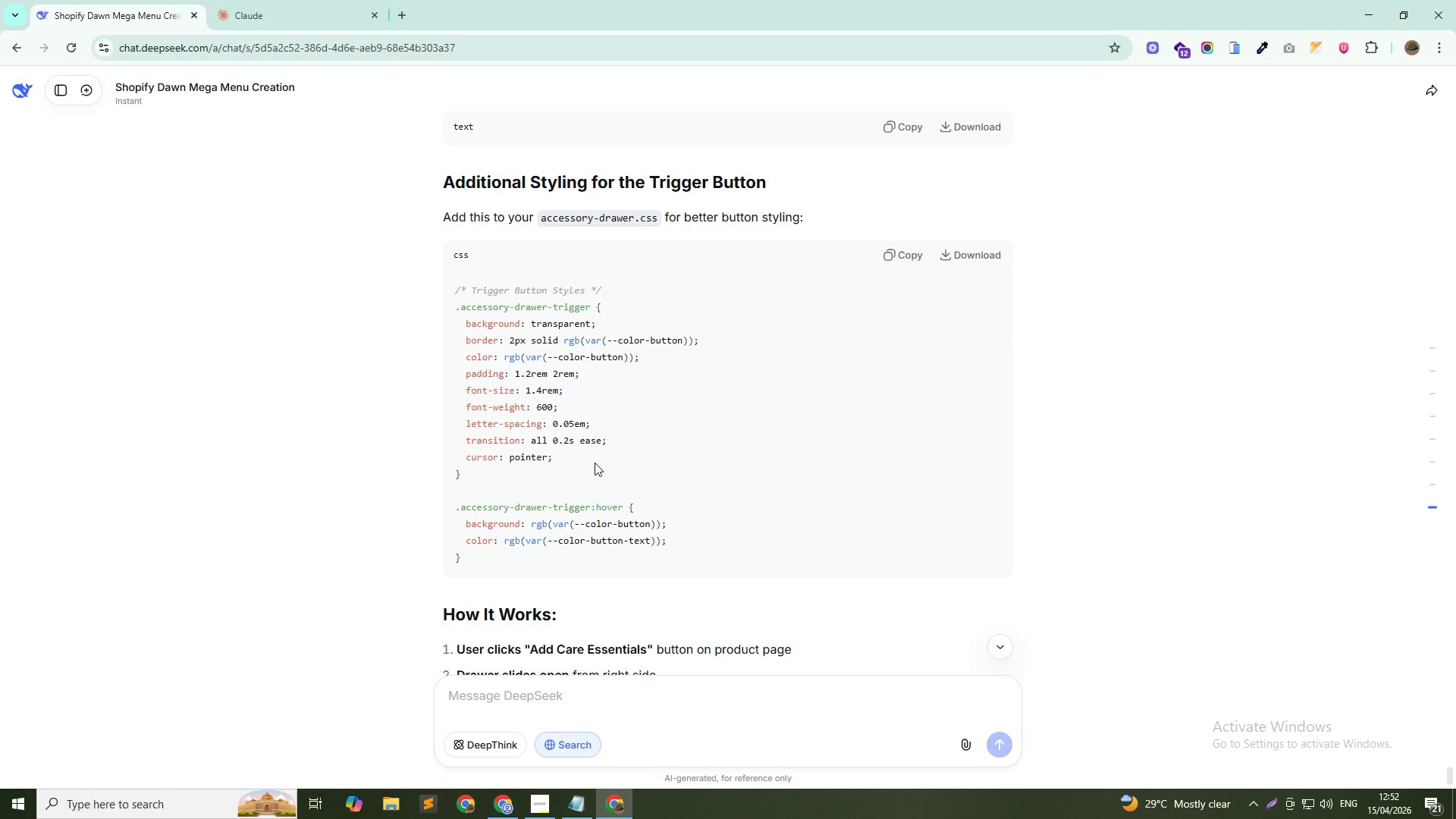 
left_click([912, 259])
 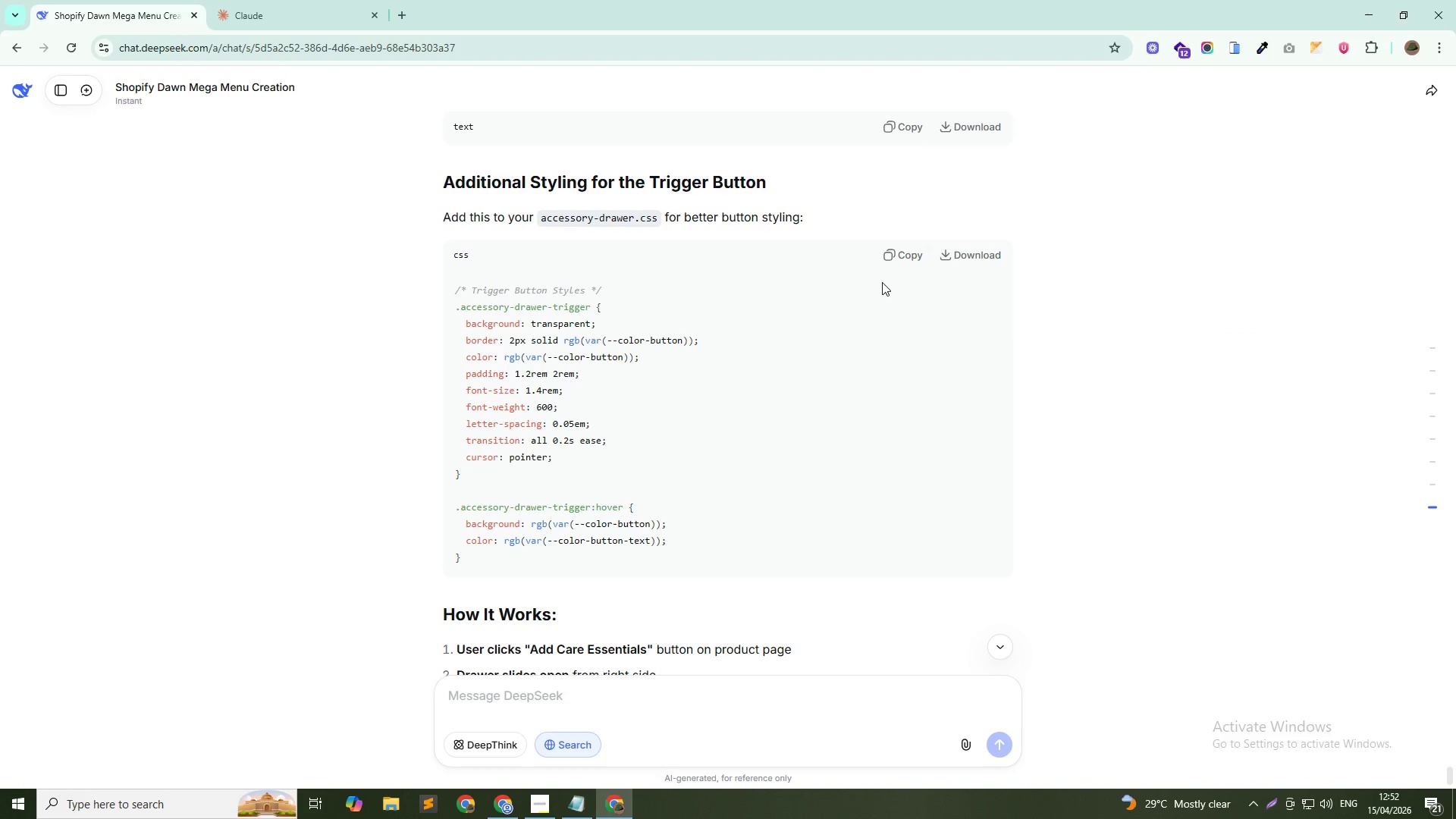 
key(Alt+Tab)
 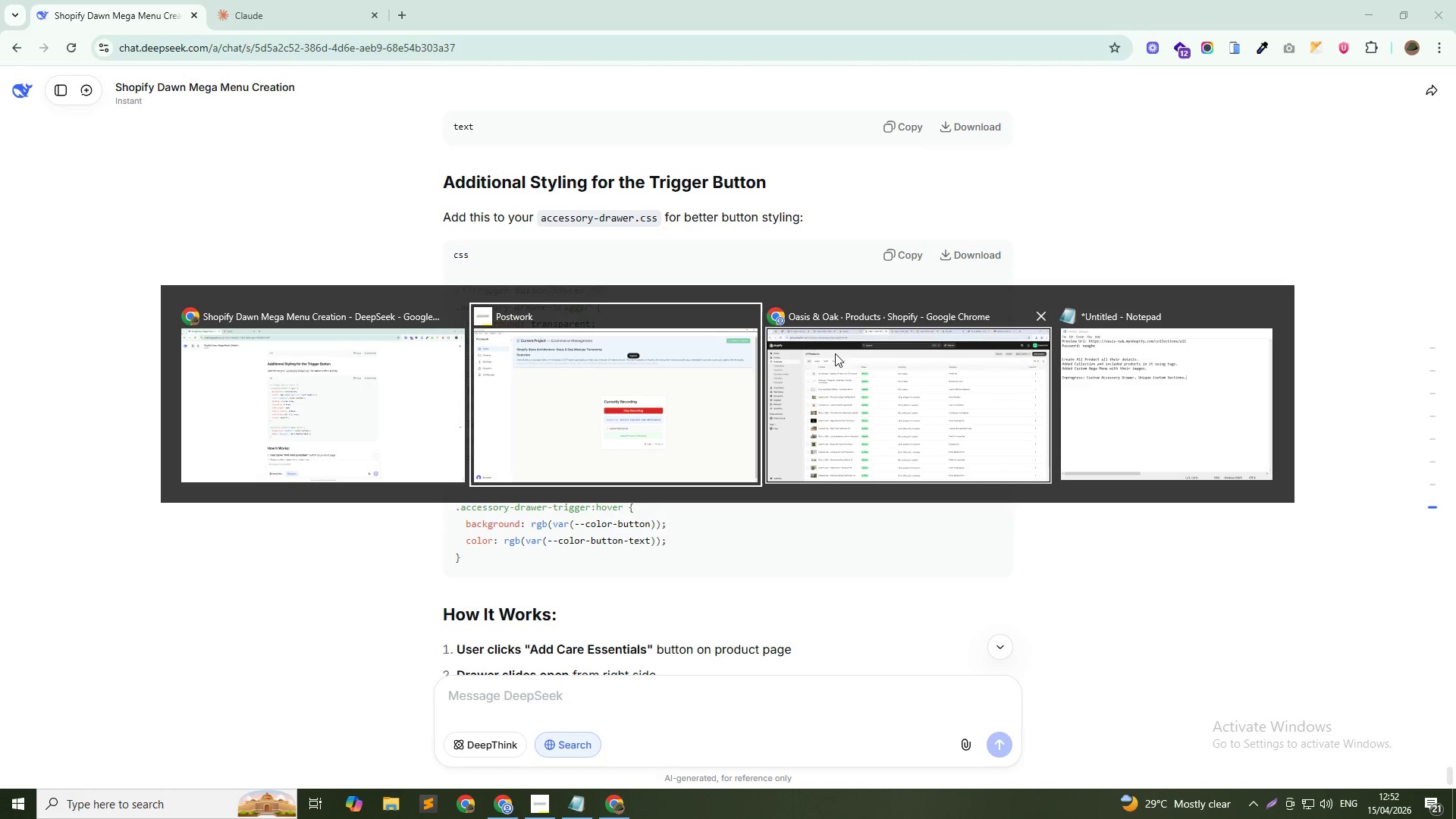 
left_click([838, 354])
 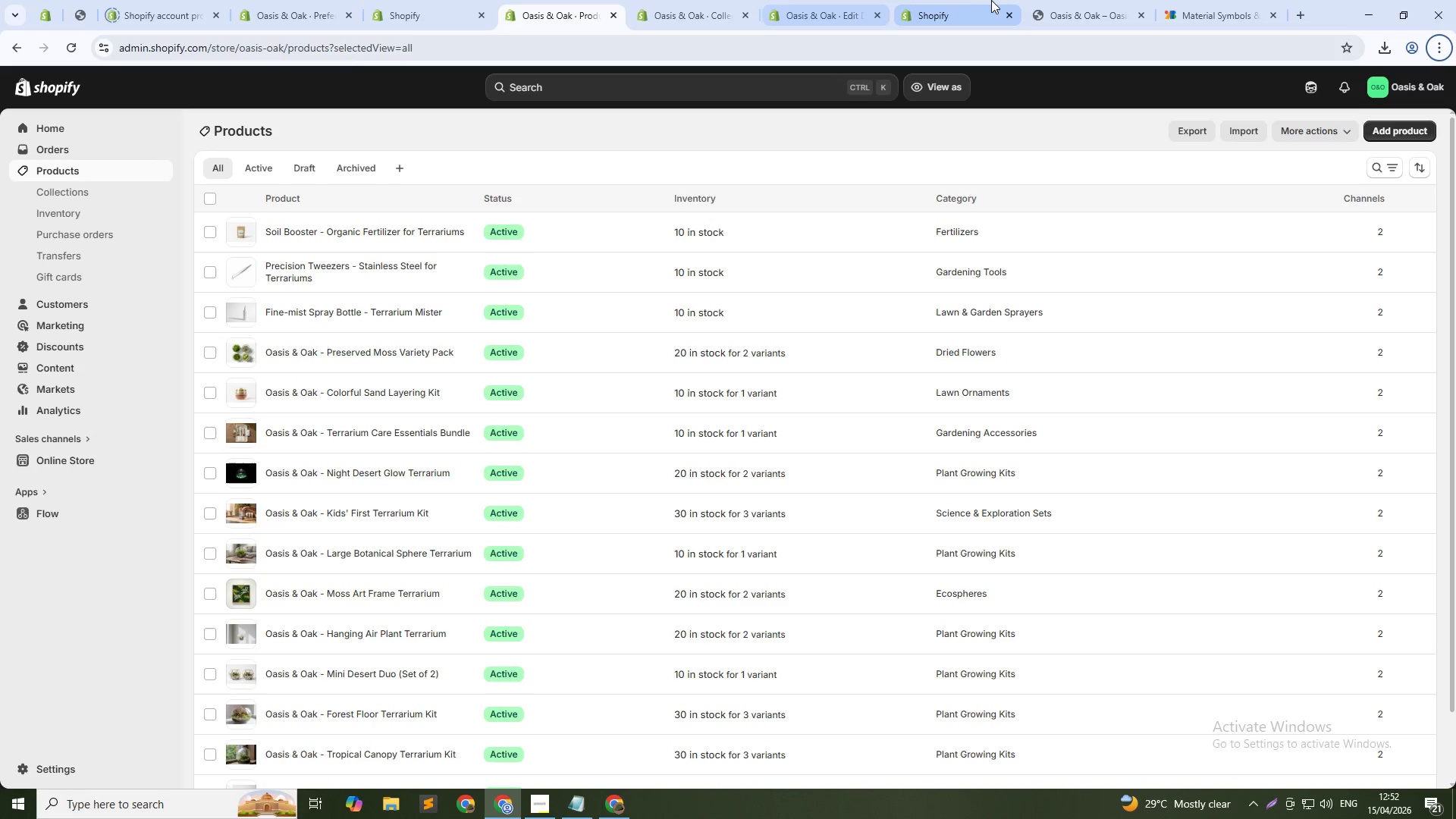 
left_click([993, 0])
 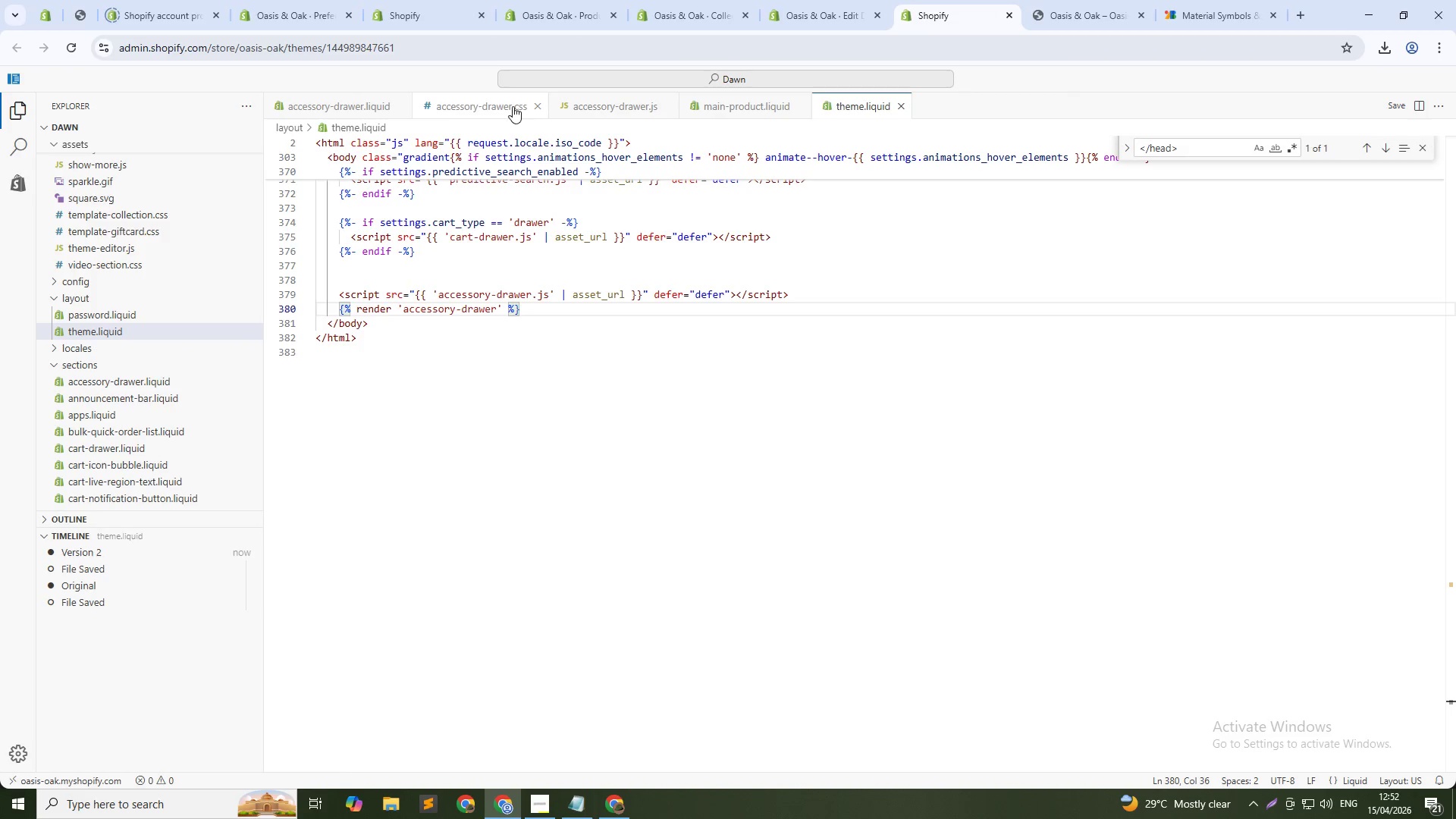 
left_click([500, 106])
 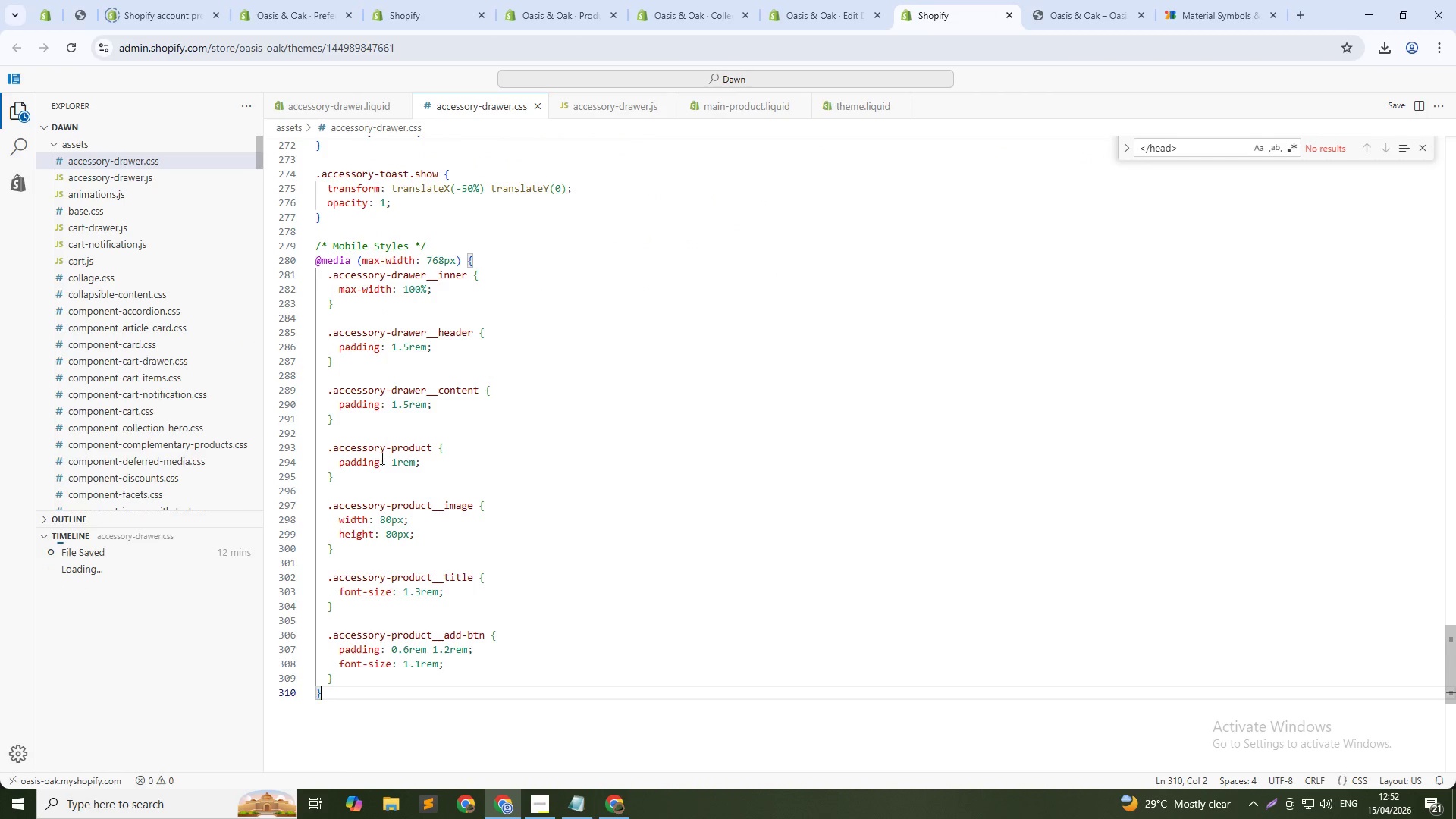 
scroll: coordinate [393, 558], scroll_direction: down, amount: 5.0
 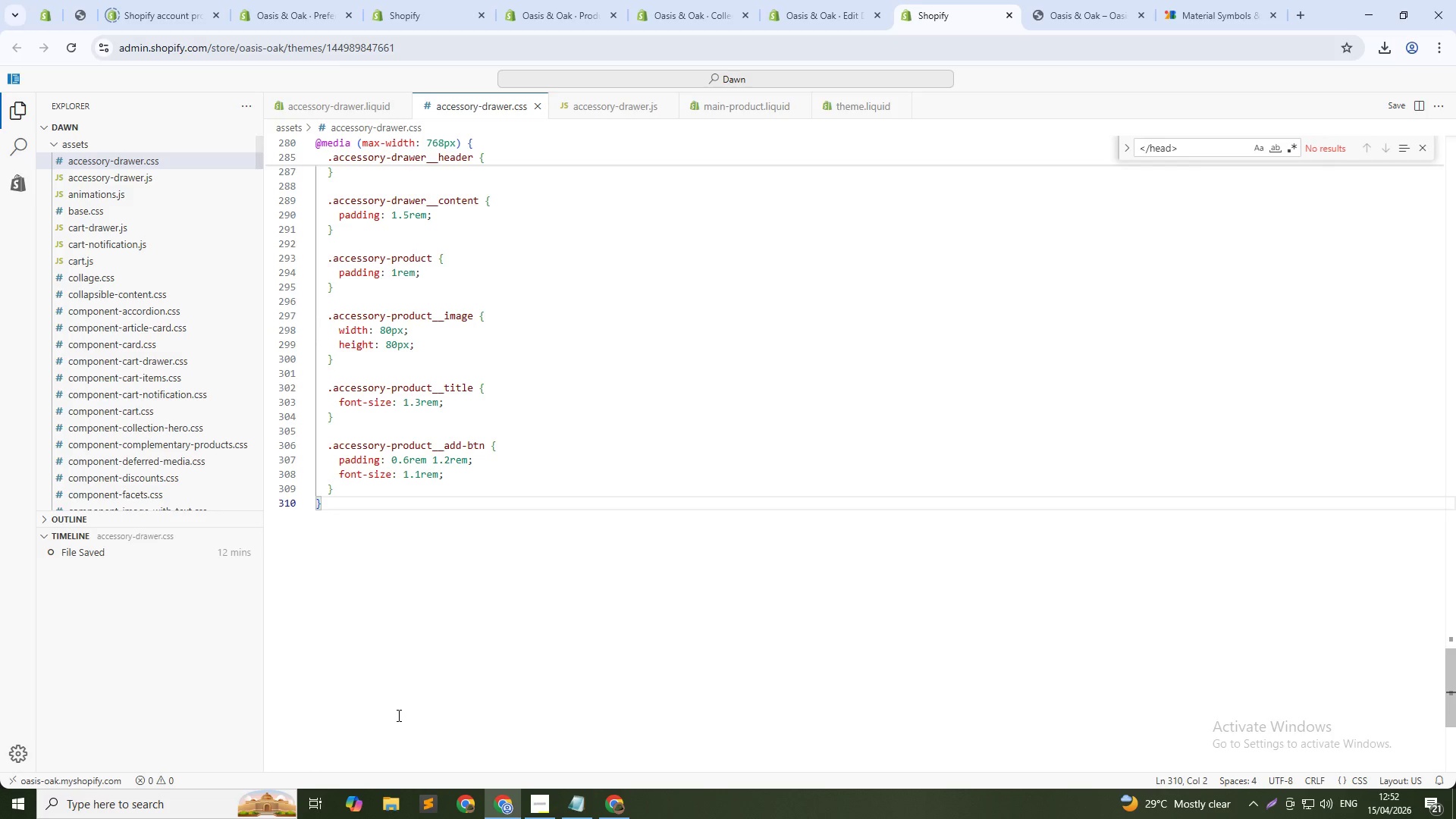 
key(NumpadEnter)
 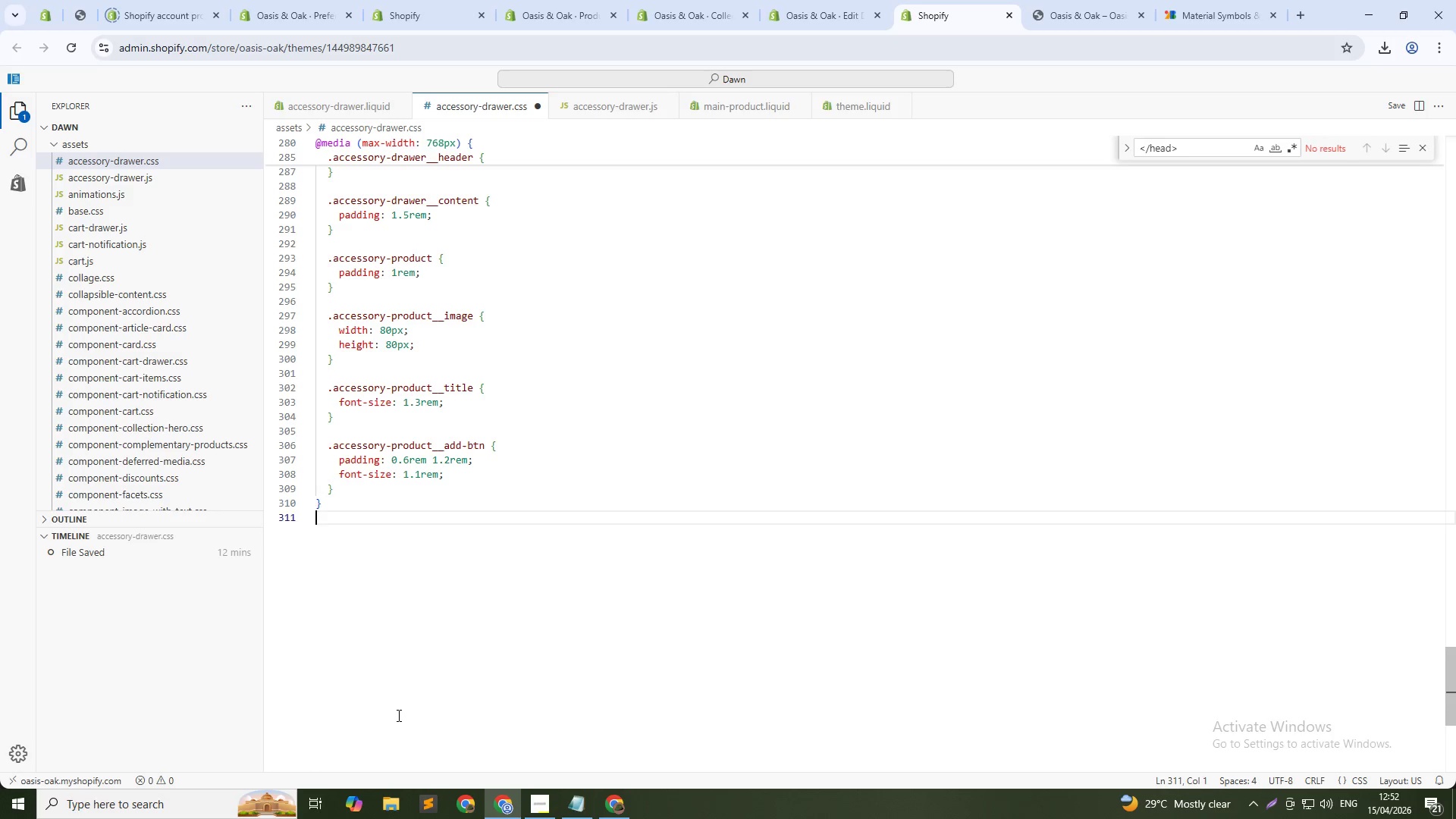 
key(NumpadEnter)
 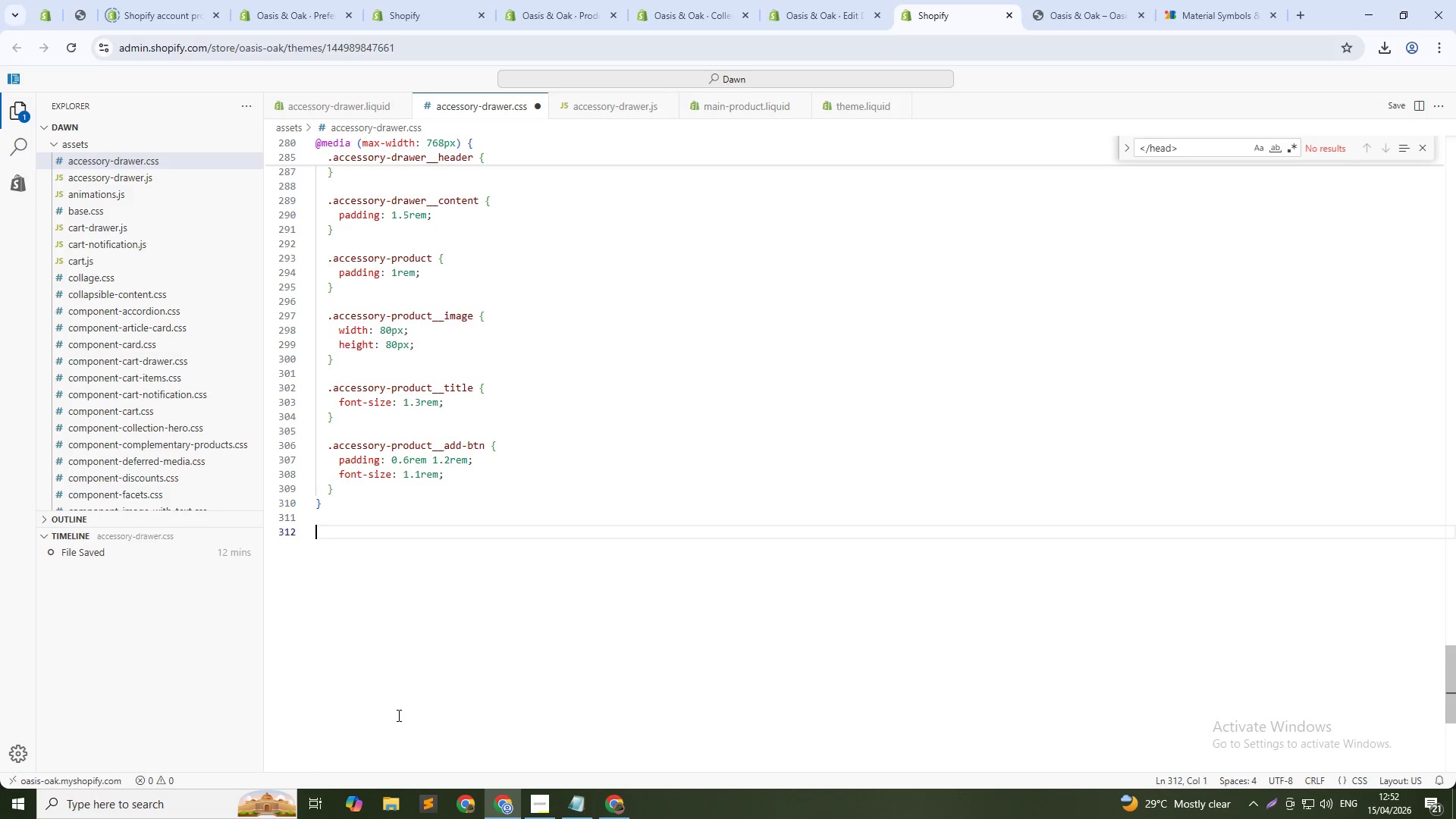 
key(V)
 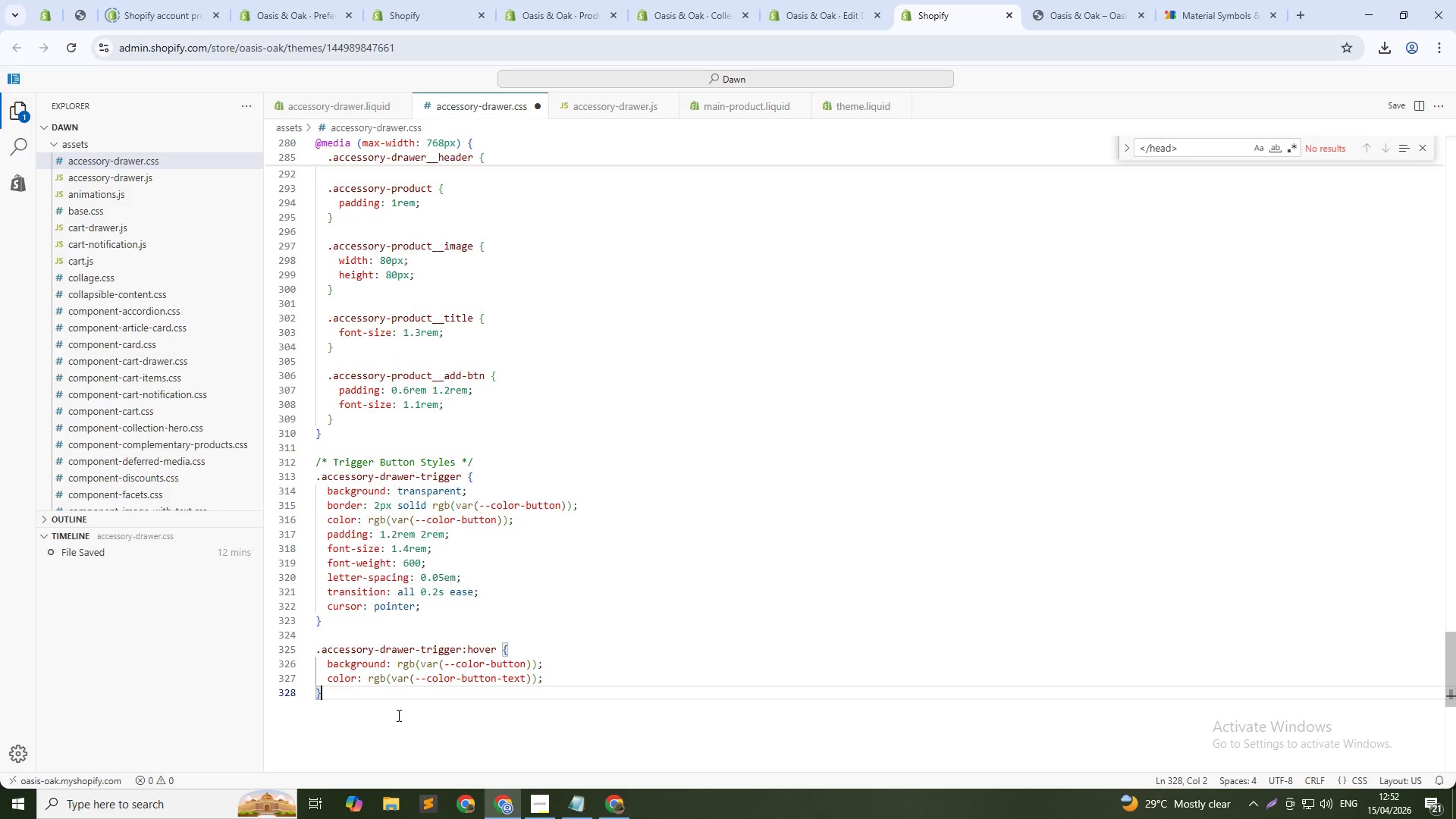 
key(Control+S)
 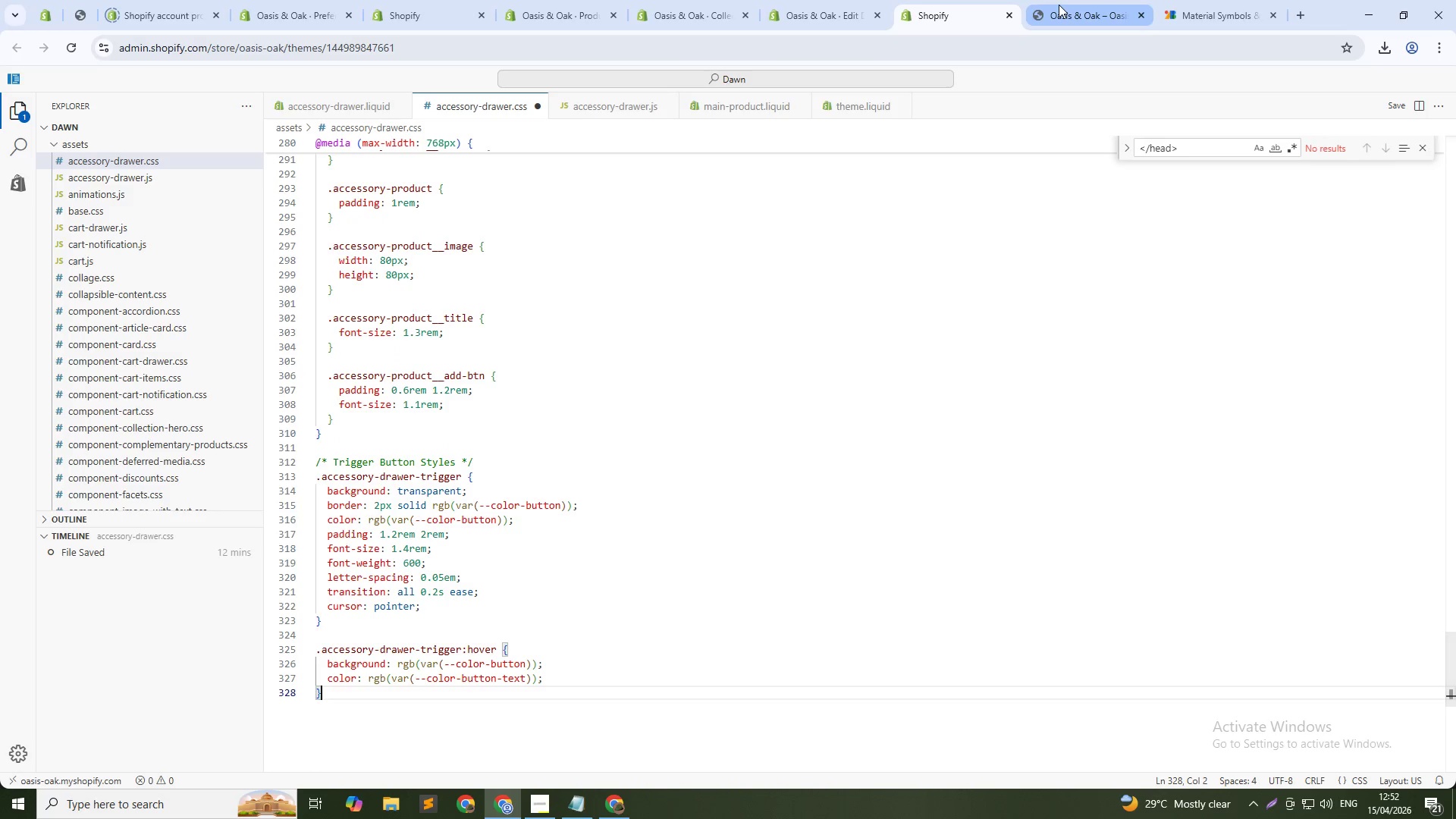 
left_click([1059, 5])
 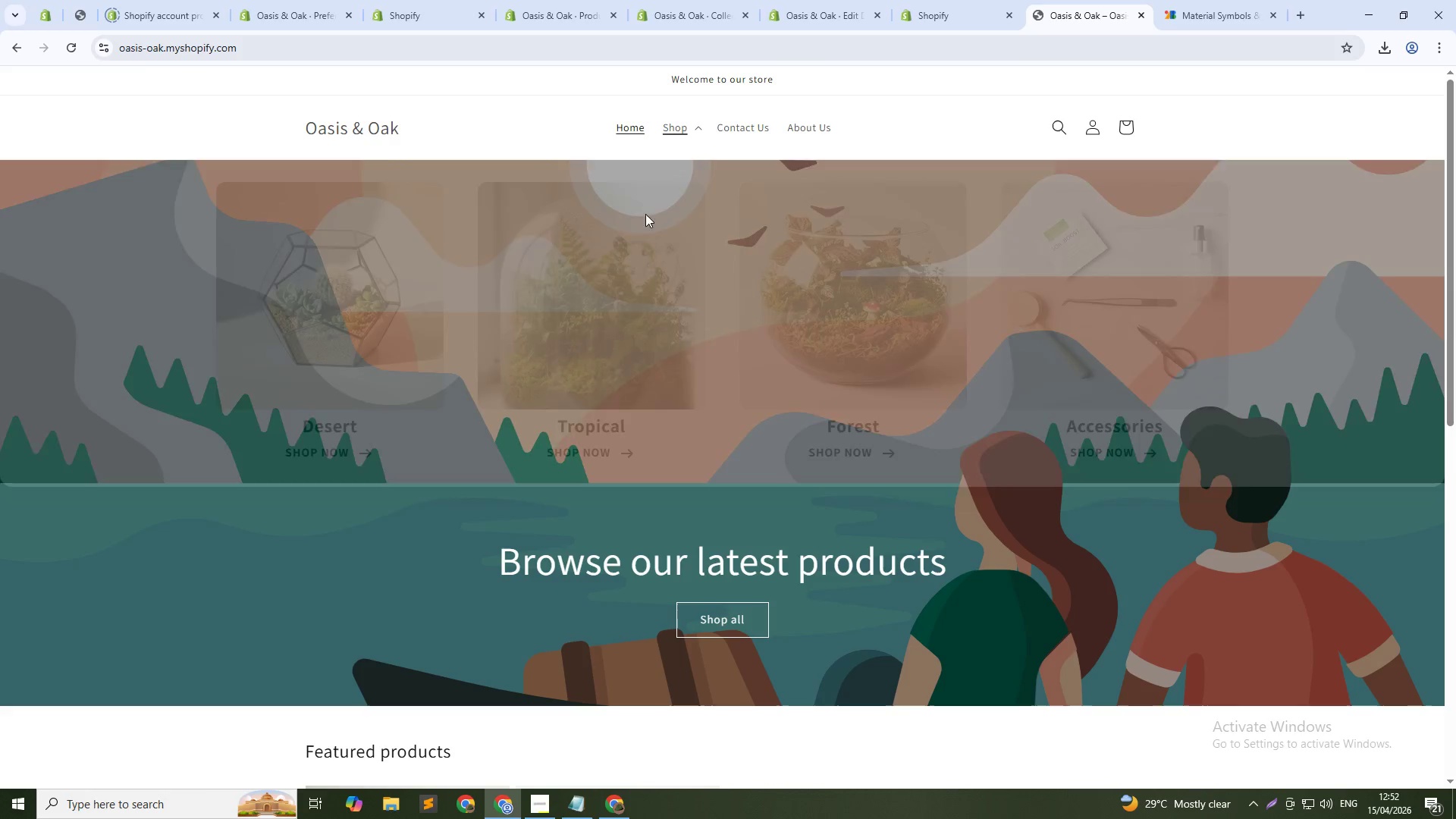 
scroll: coordinate [632, 392], scroll_direction: down, amount: 5.0
 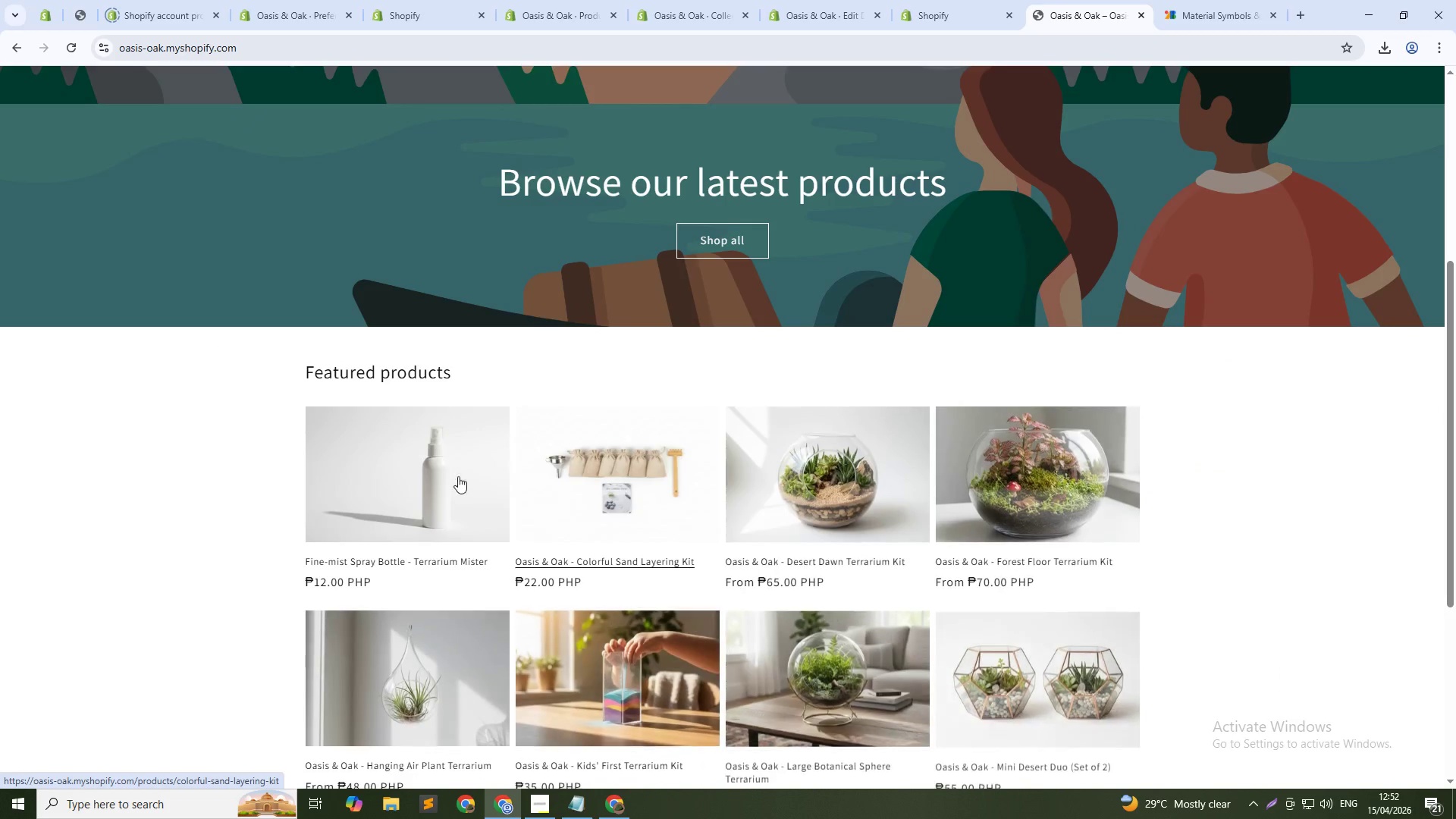 
left_click([439, 477])
 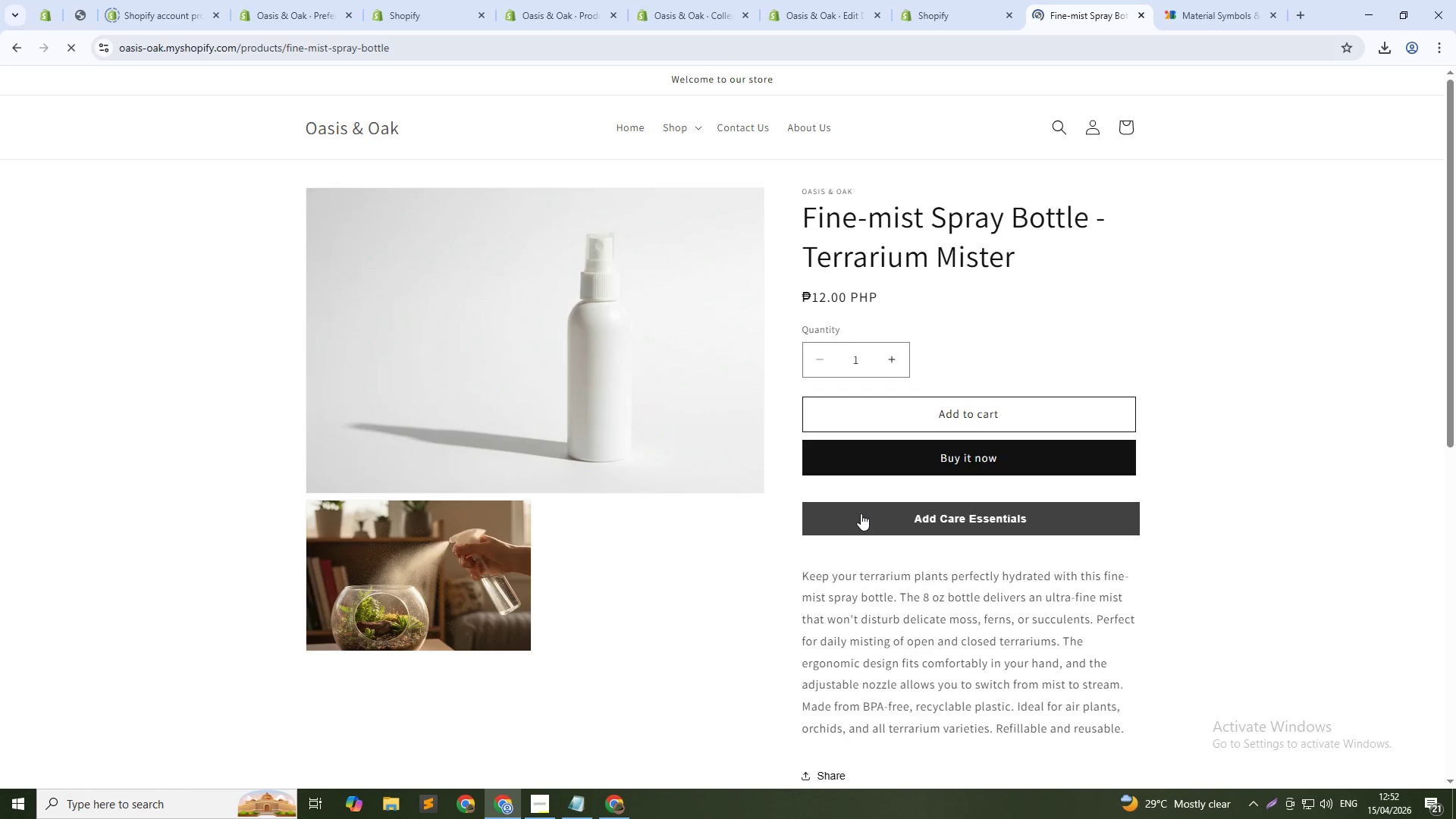 
left_click([977, 515])
 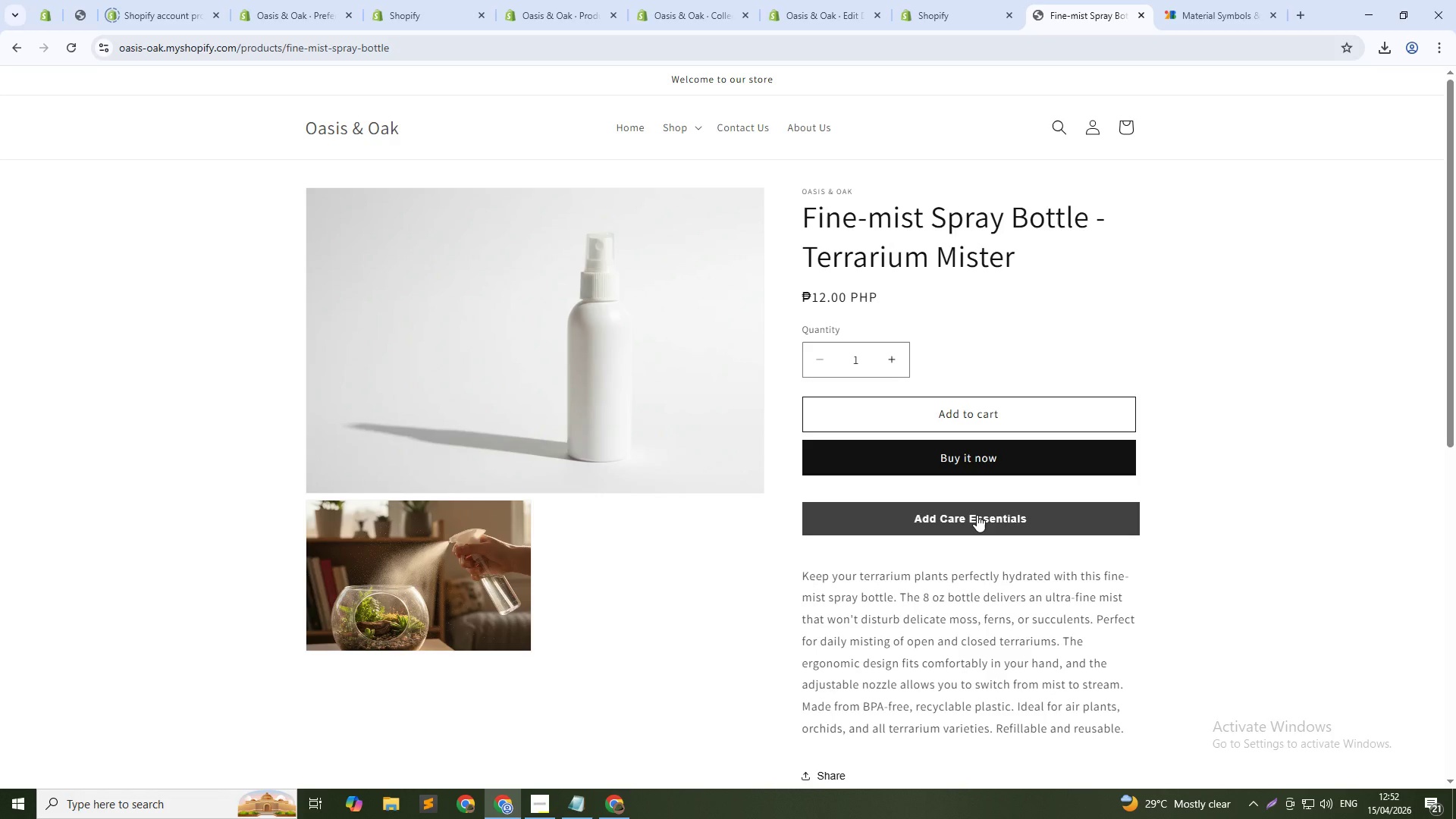 
left_click([977, 515])
 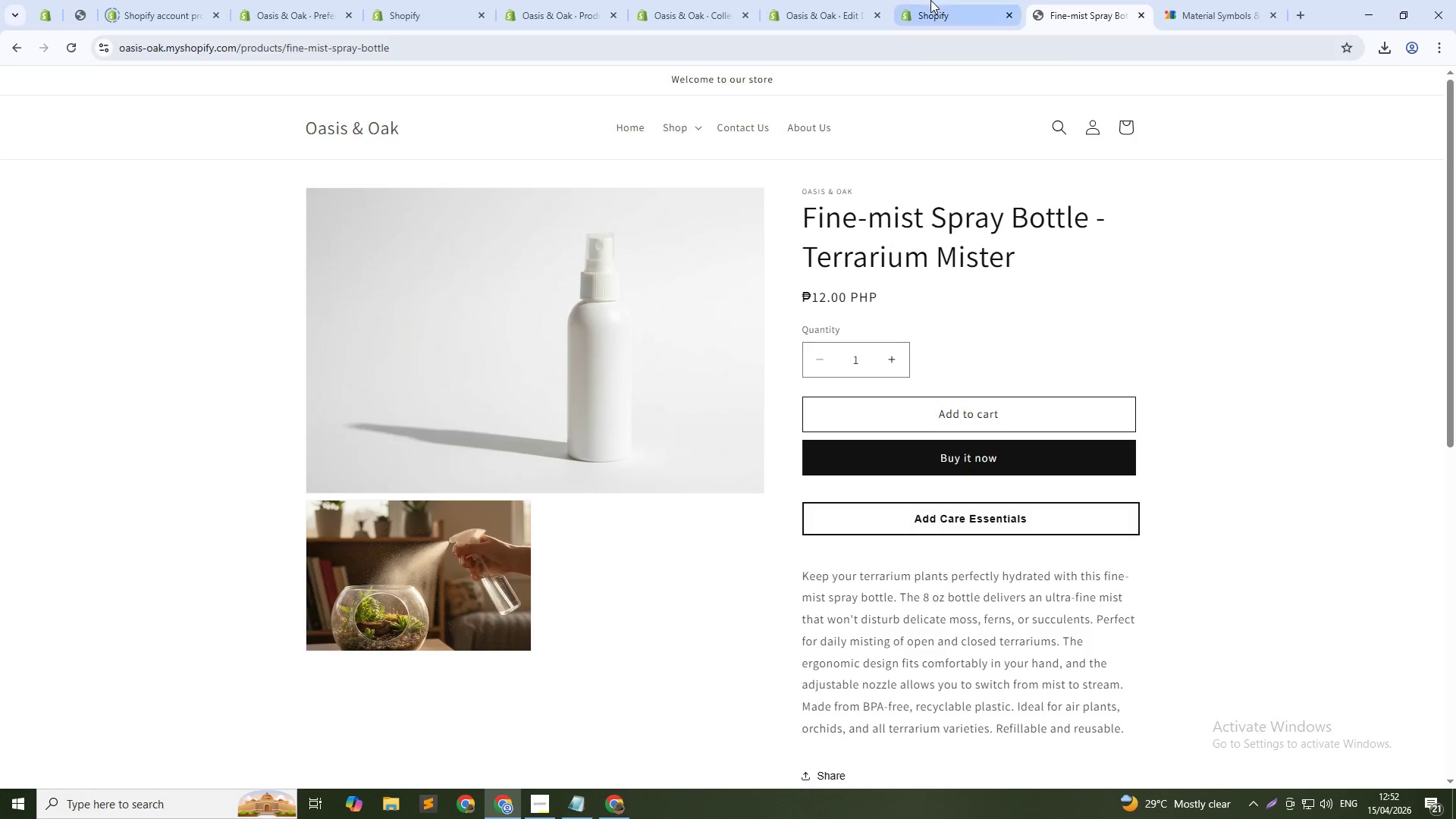 
left_click([930, 0])
 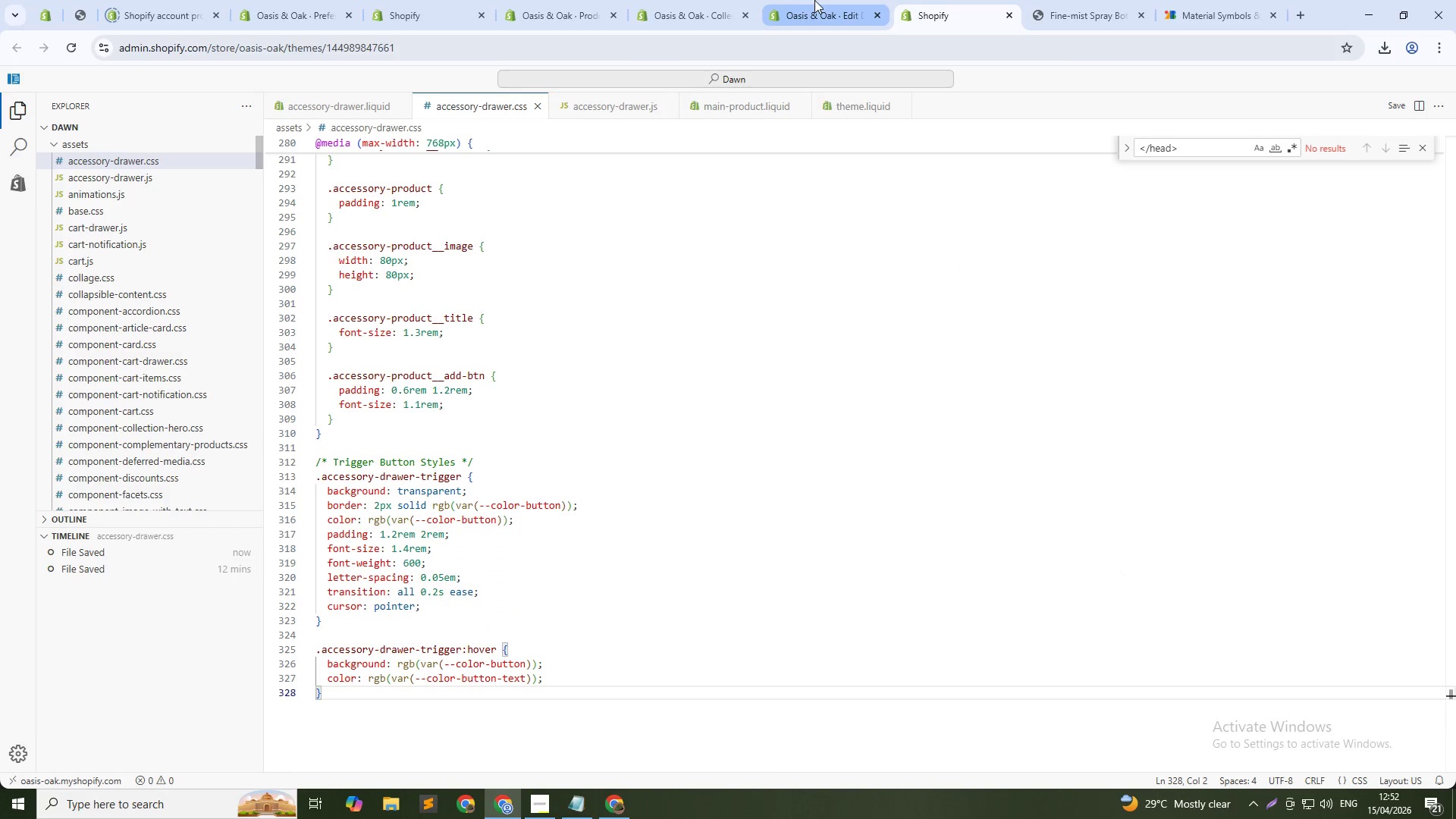 
left_click([821, 0])
 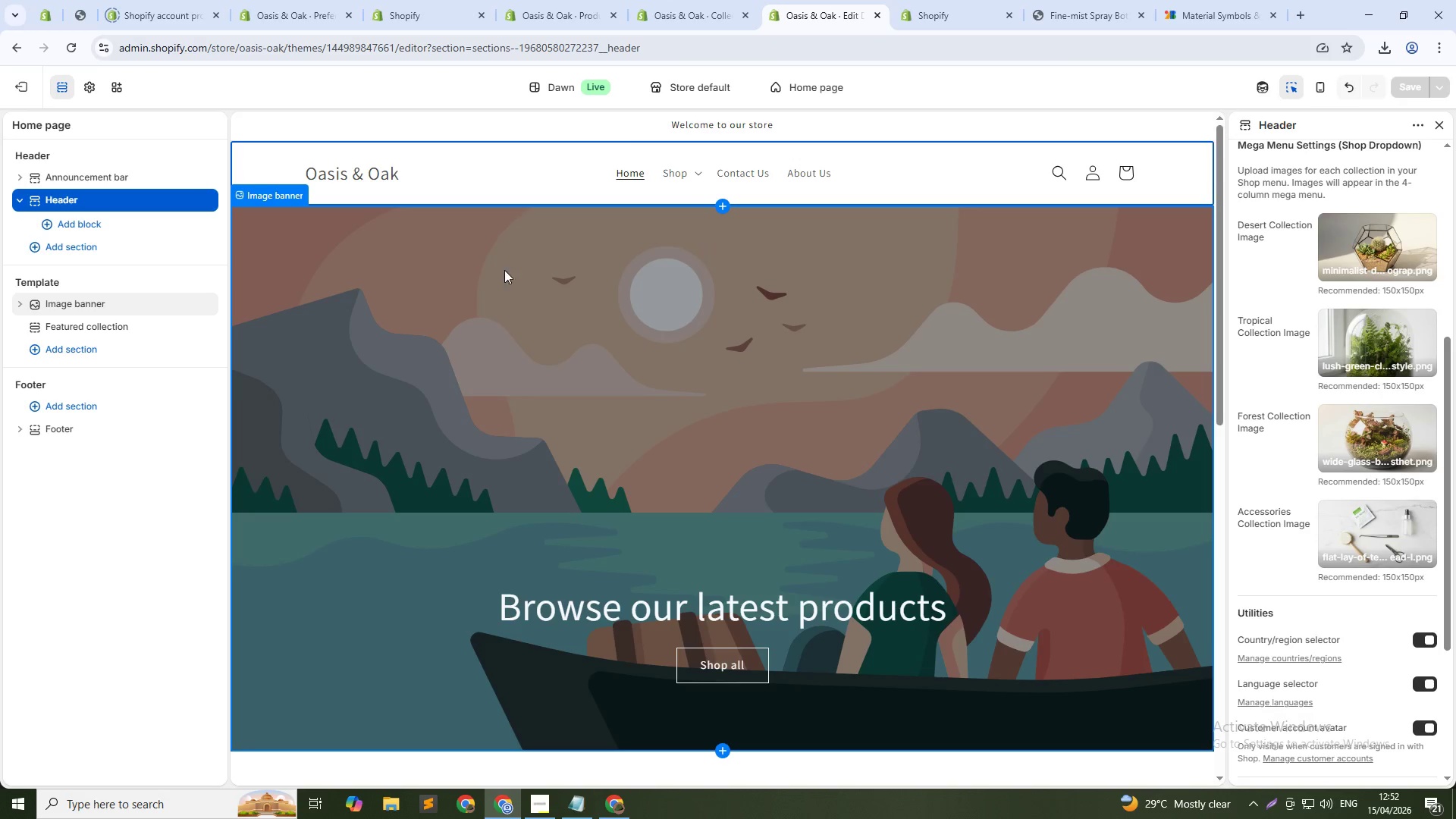 
left_click([810, 83])
 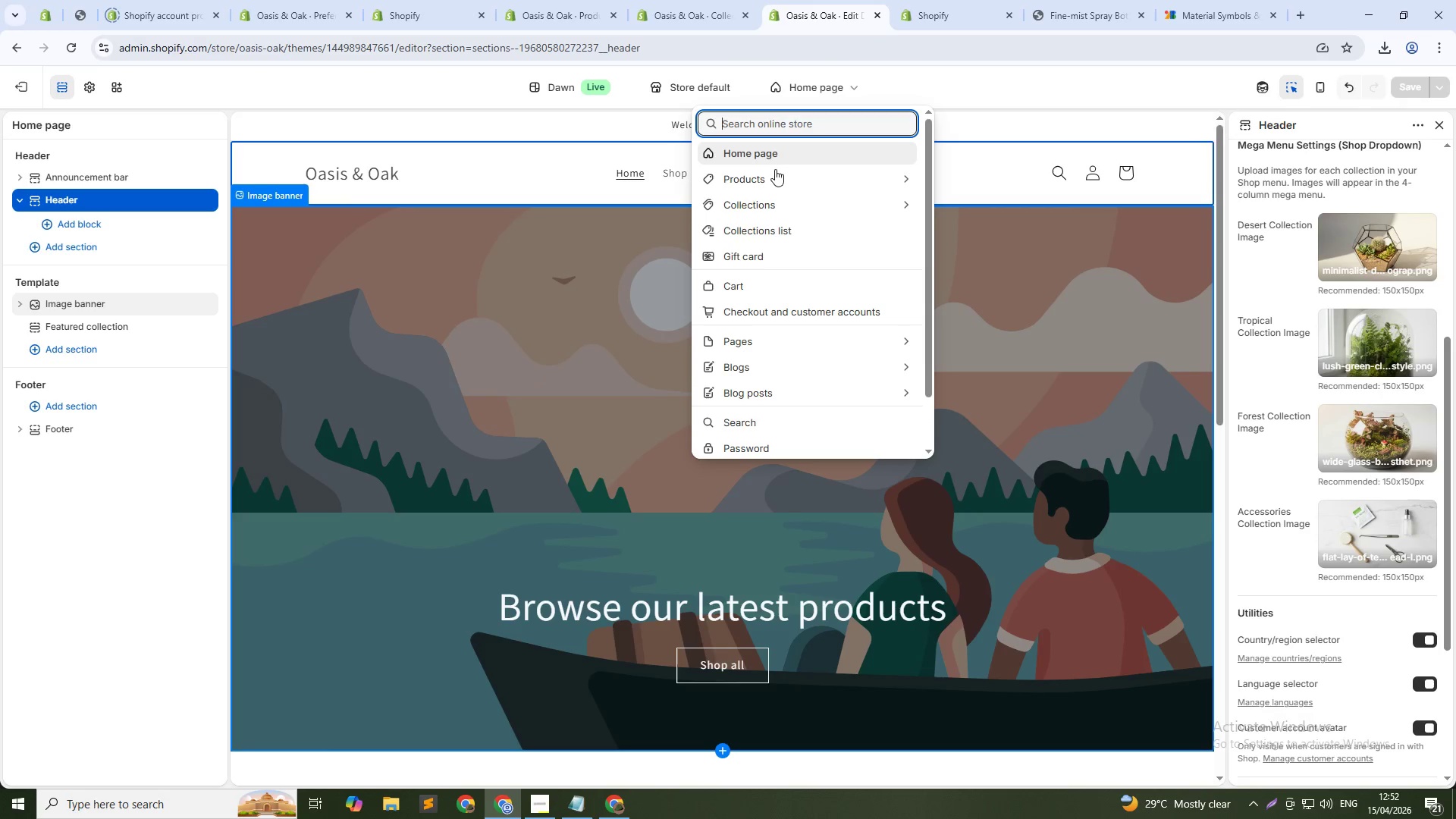 
left_click([769, 172])
 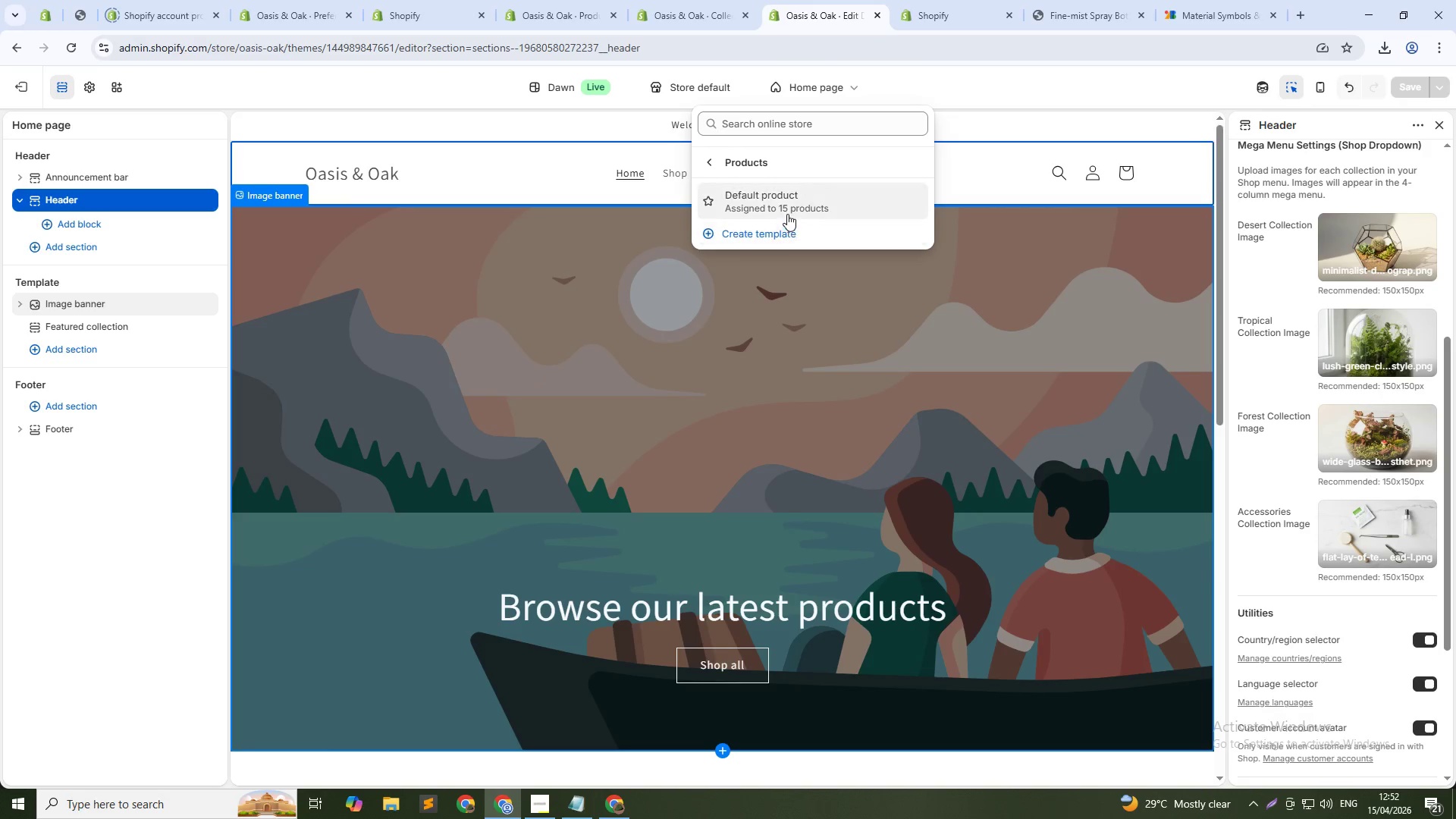 
left_click([787, 209])
 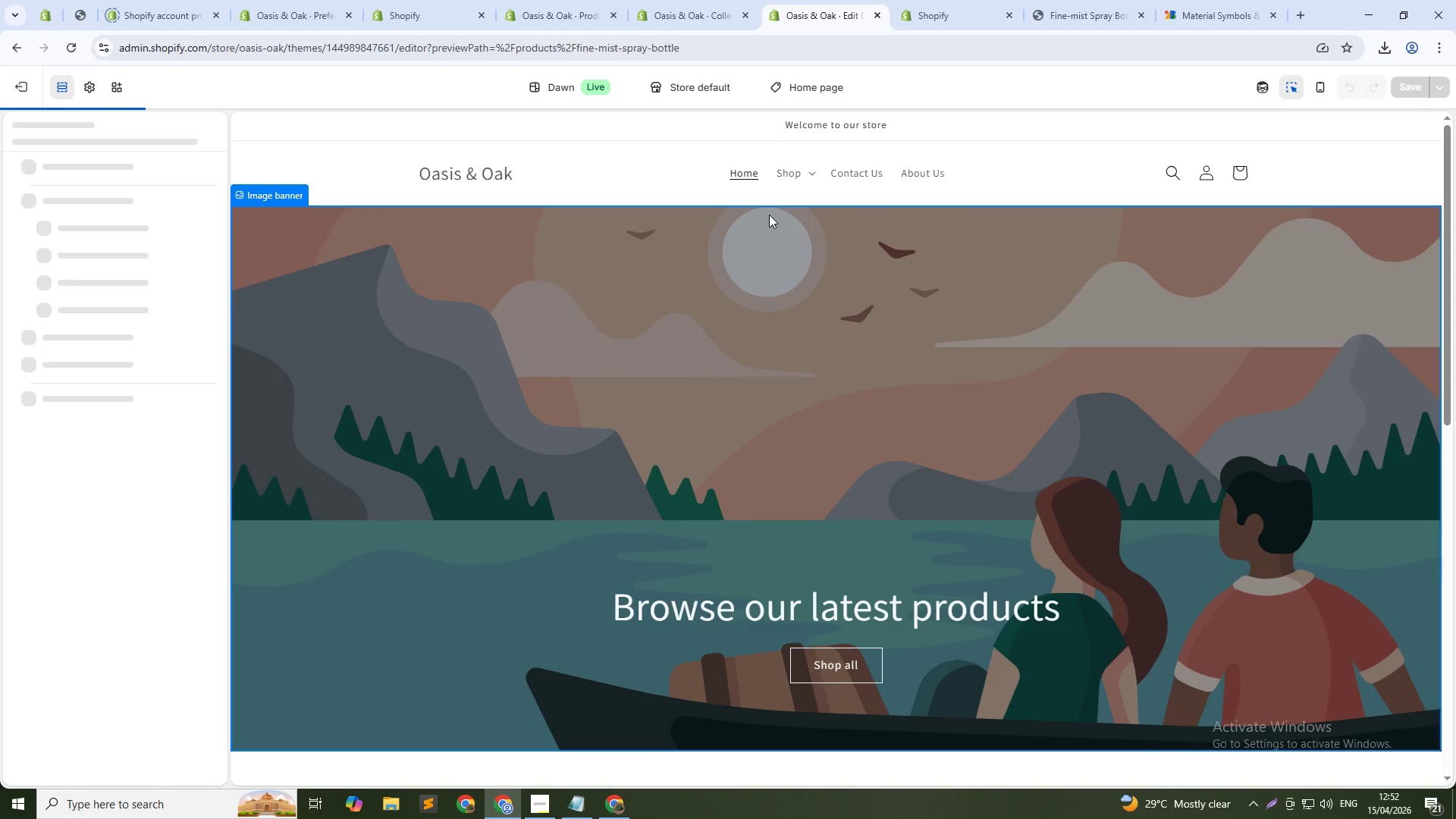 
mouse_move([787, 179])
 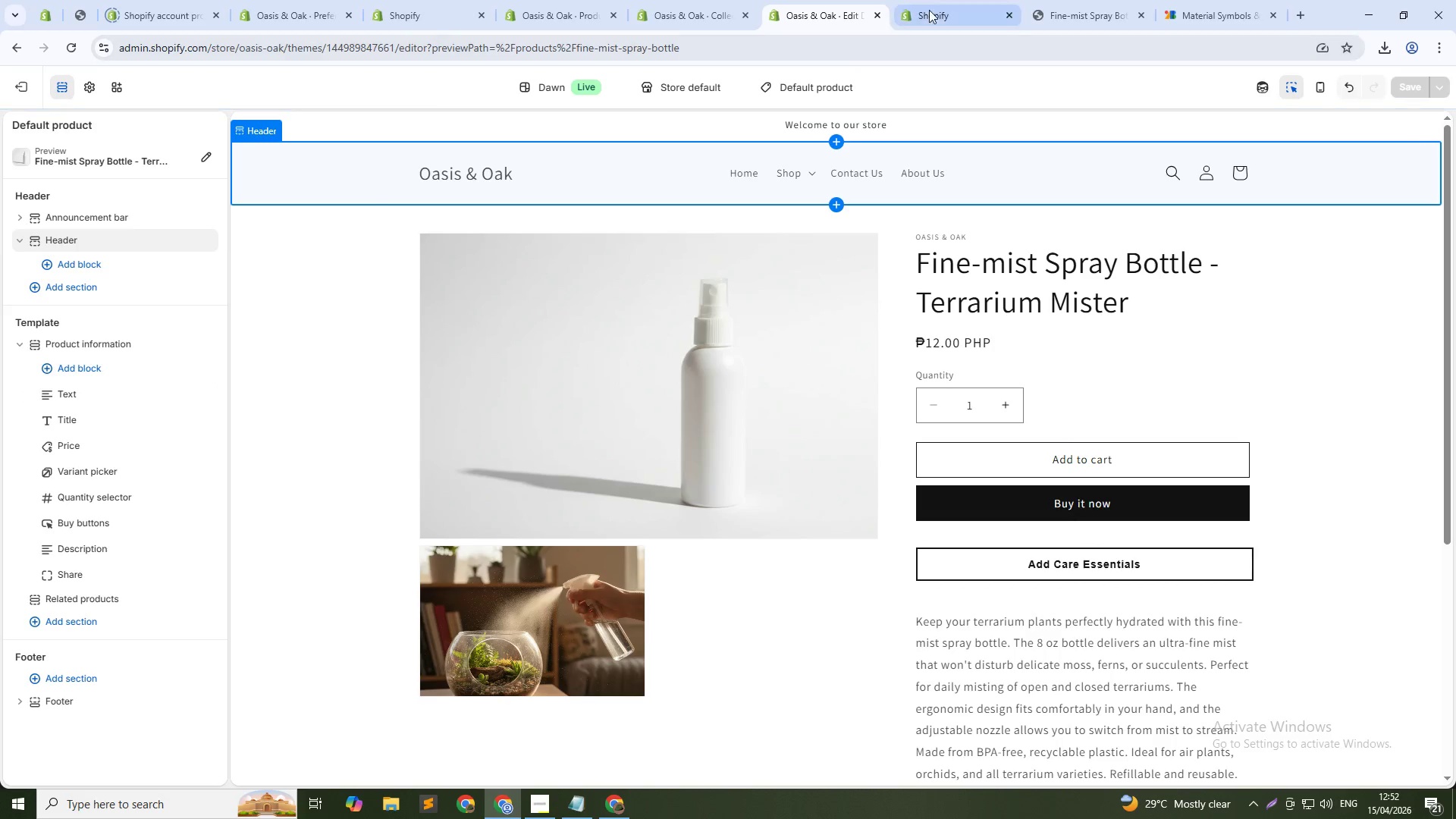 
left_click([929, 10])
 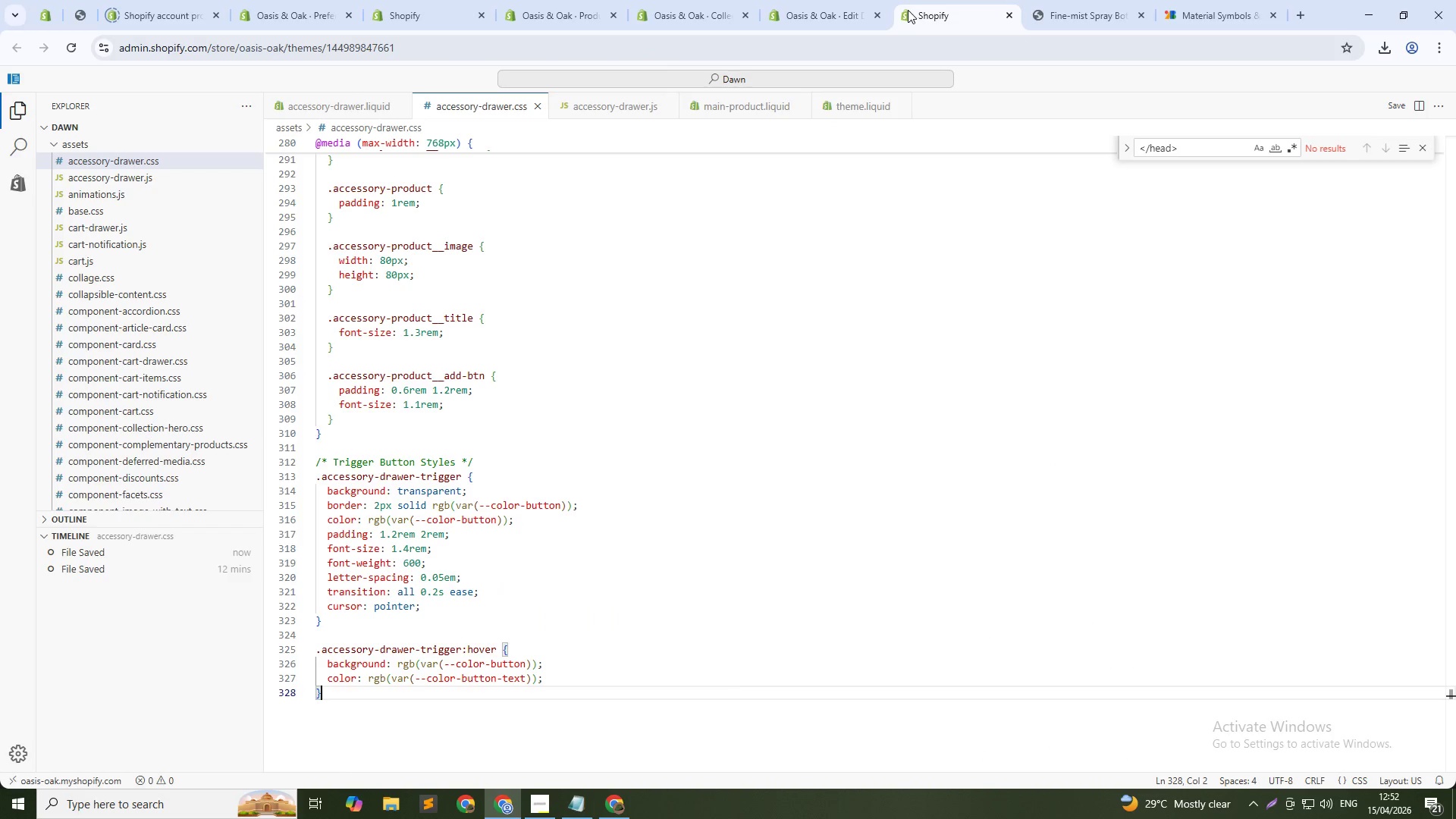 
wait(9.02)
 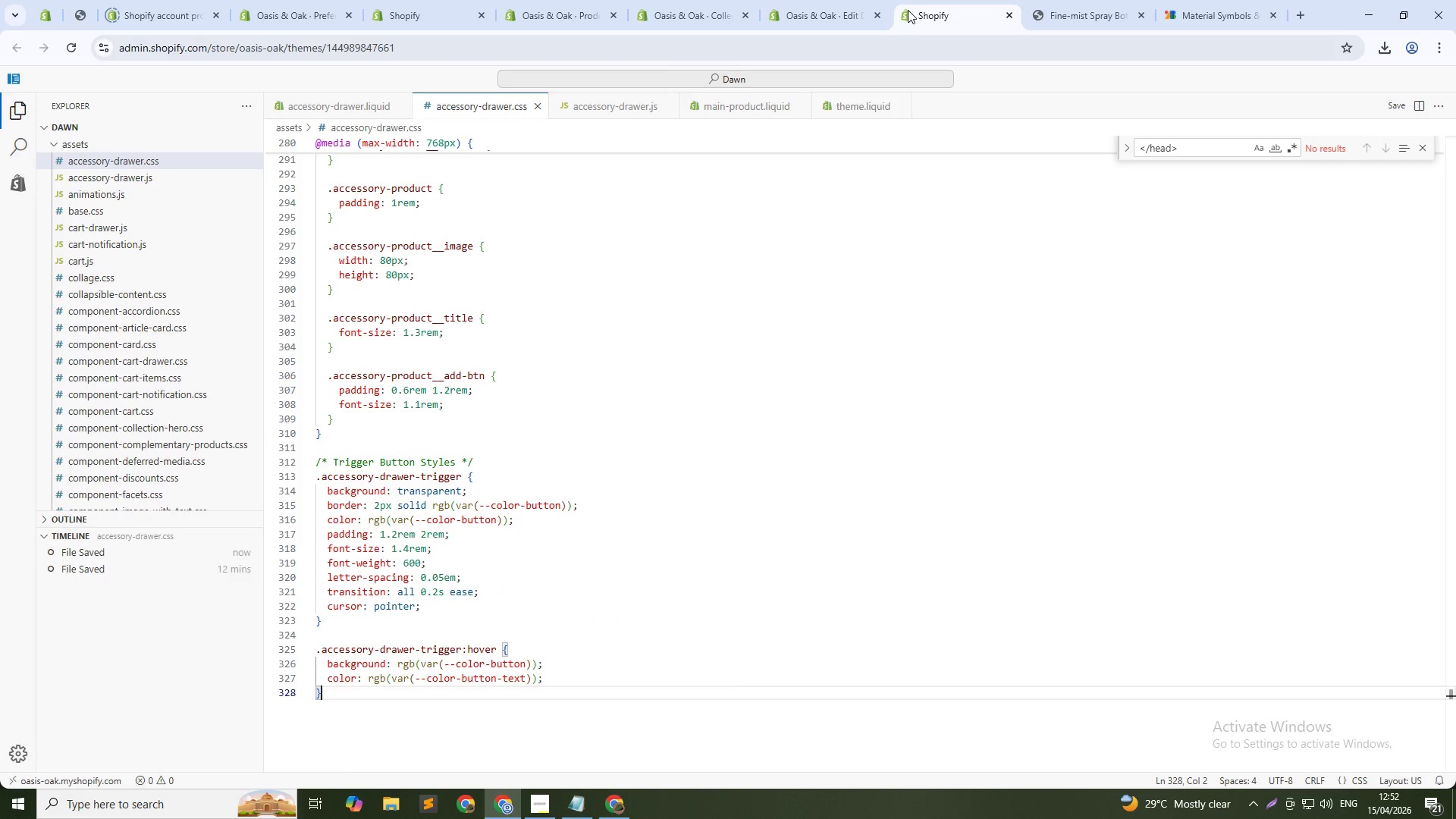 
left_click([1069, 0])
 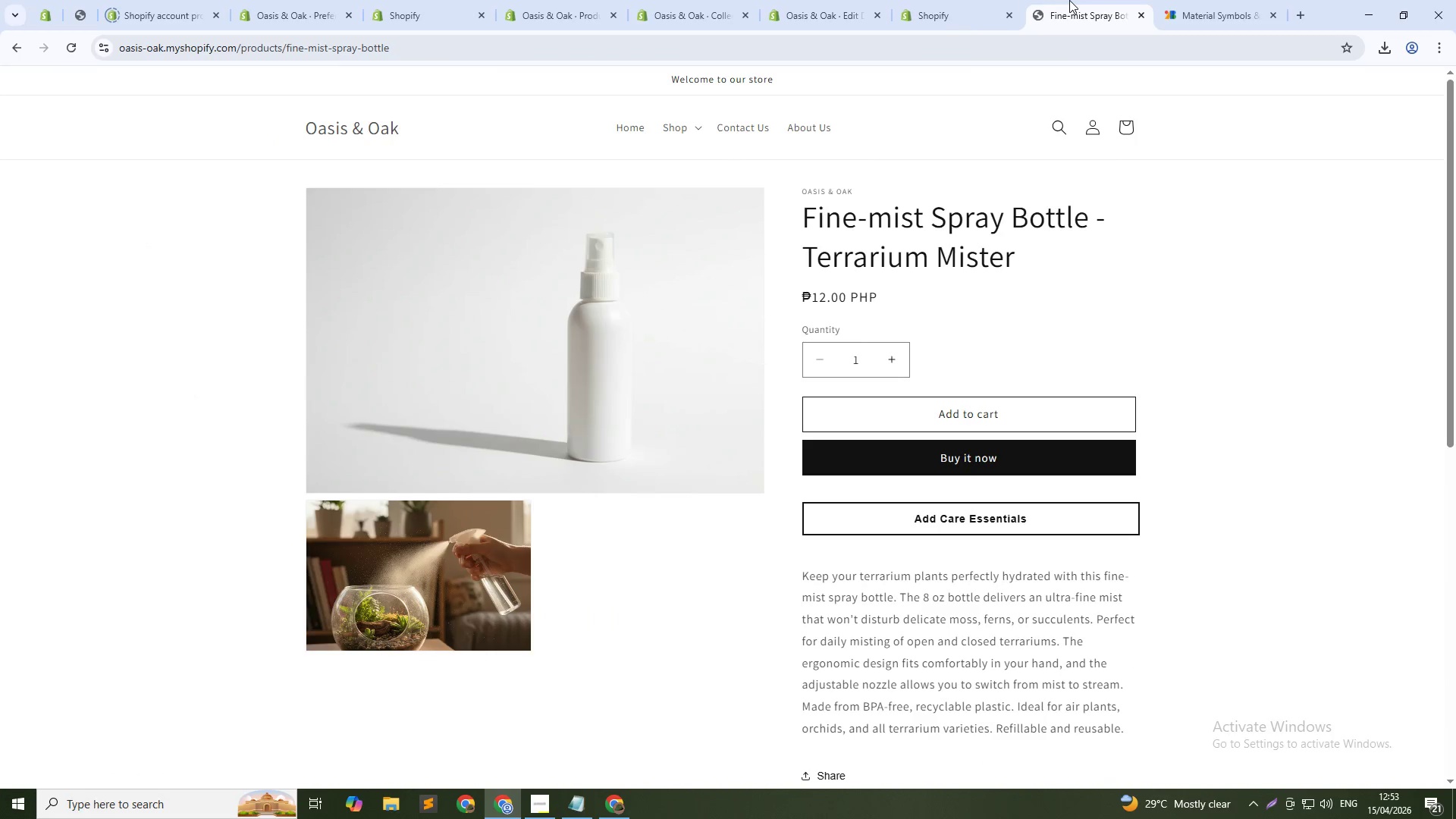 
key(Control+Shift+C)
 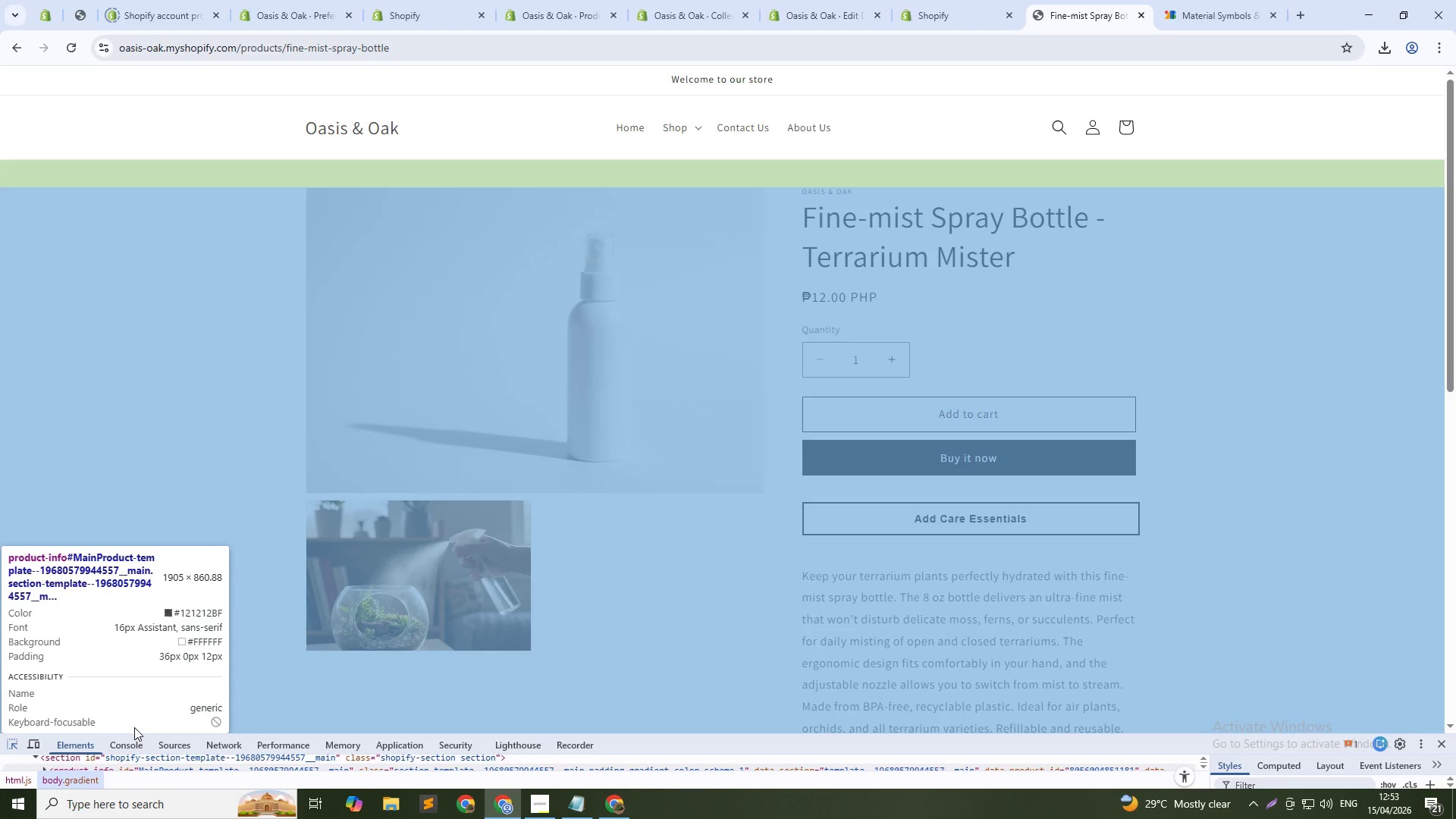 
left_click([127, 741])
 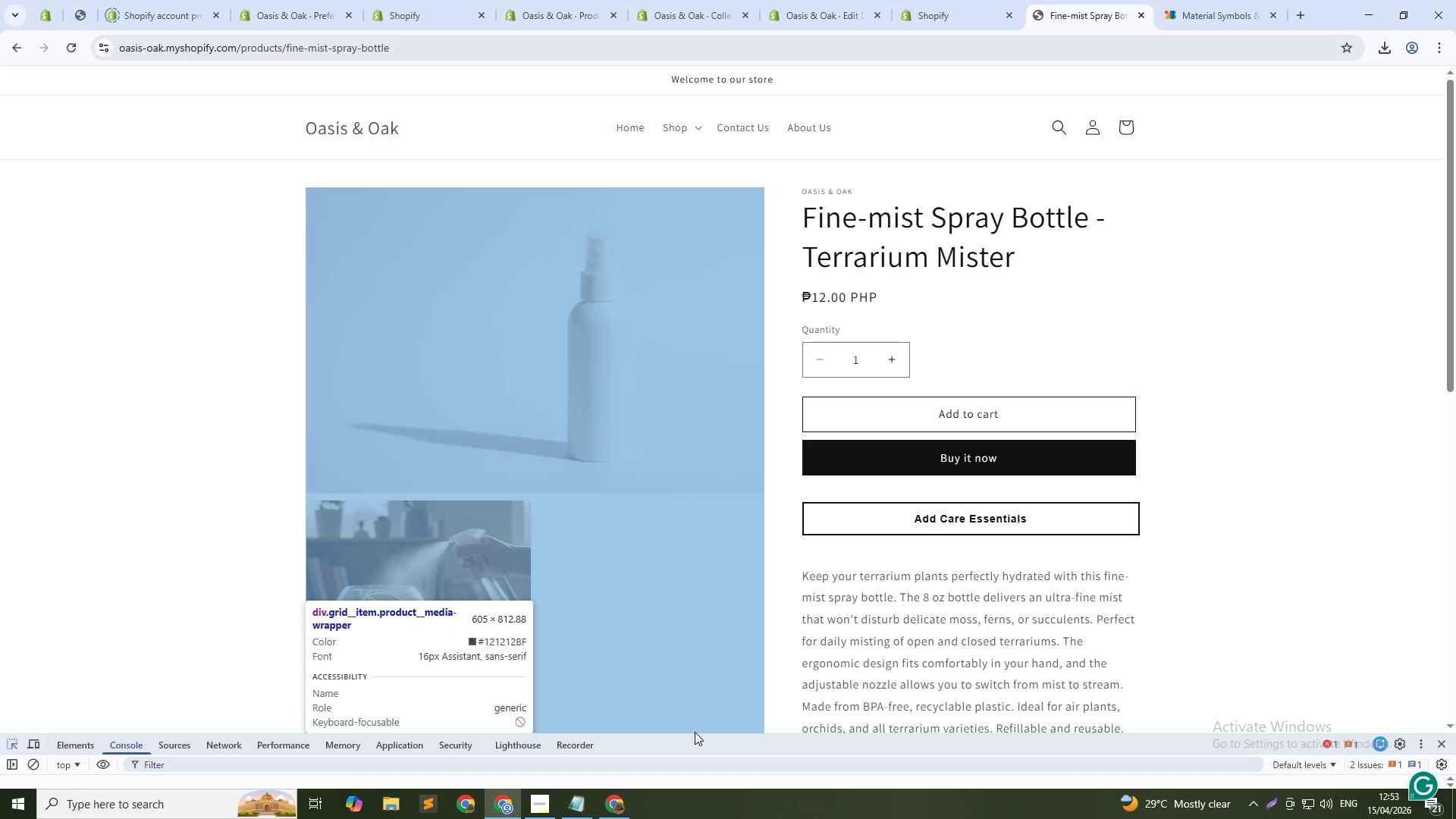 
left_click_drag(start_coordinate=[701, 736], to_coordinate=[723, 494])
 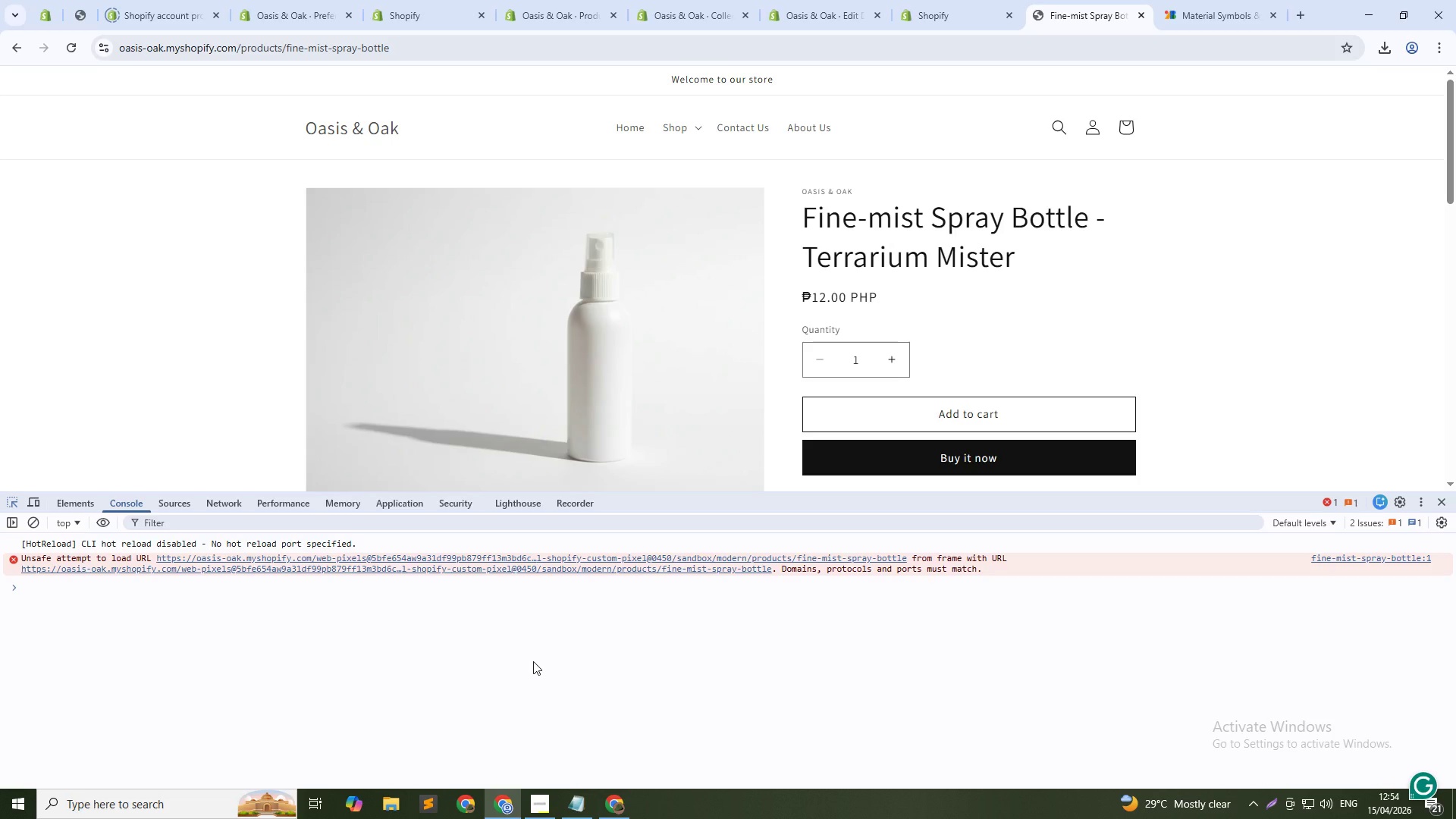 
wait(67.34)
 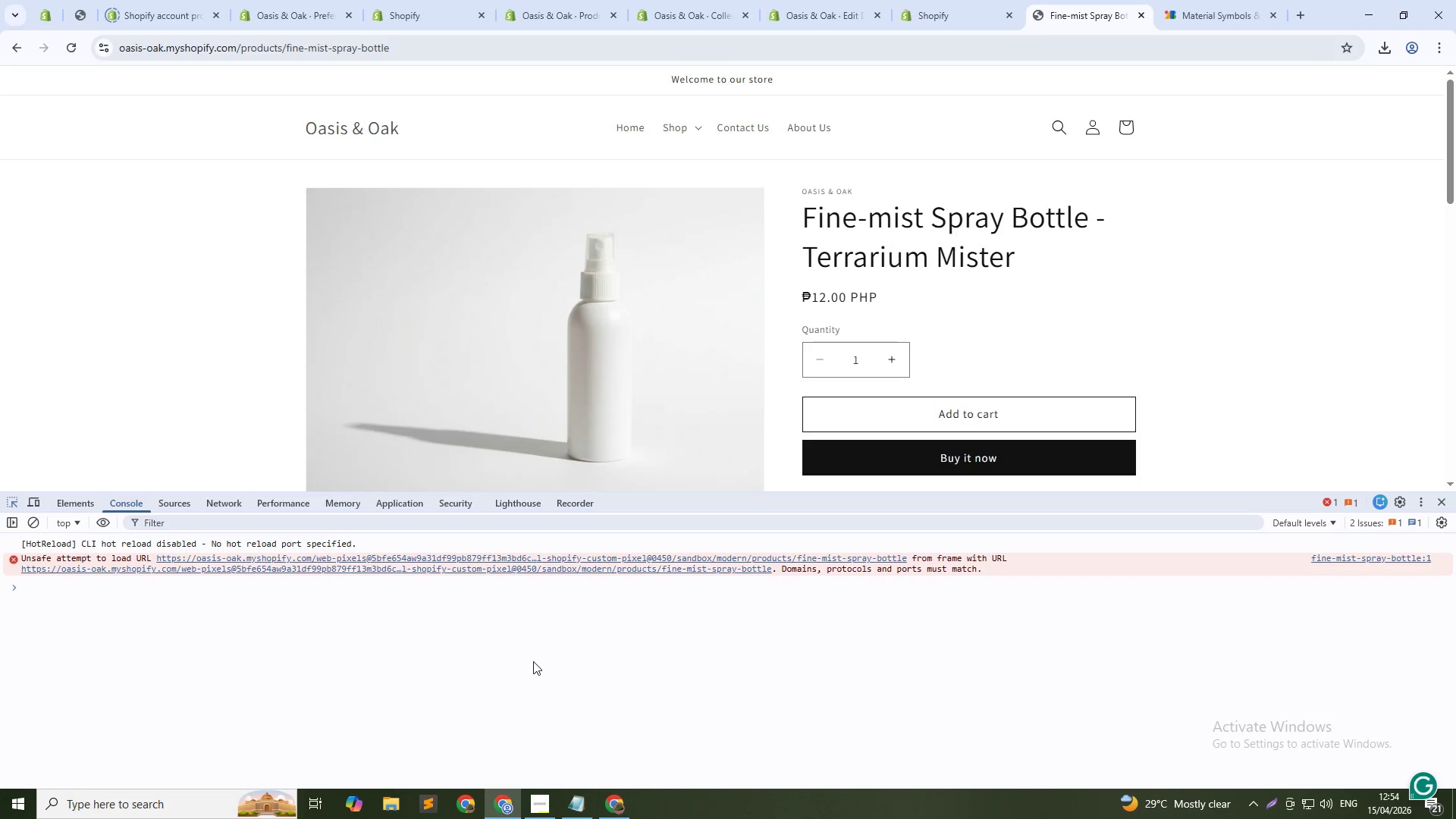 
key(Alt+Tab)
 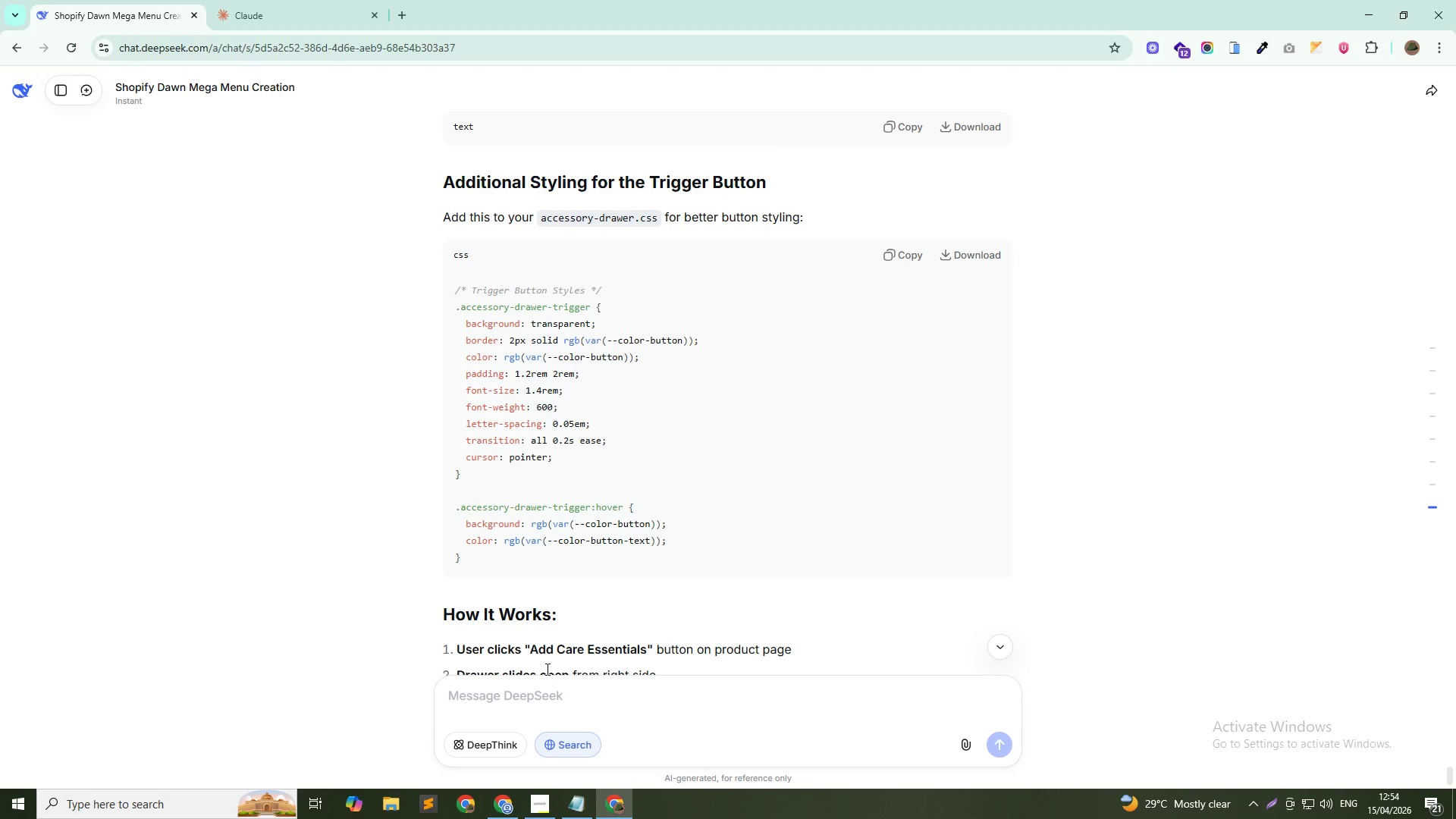 
left_click([542, 695])
 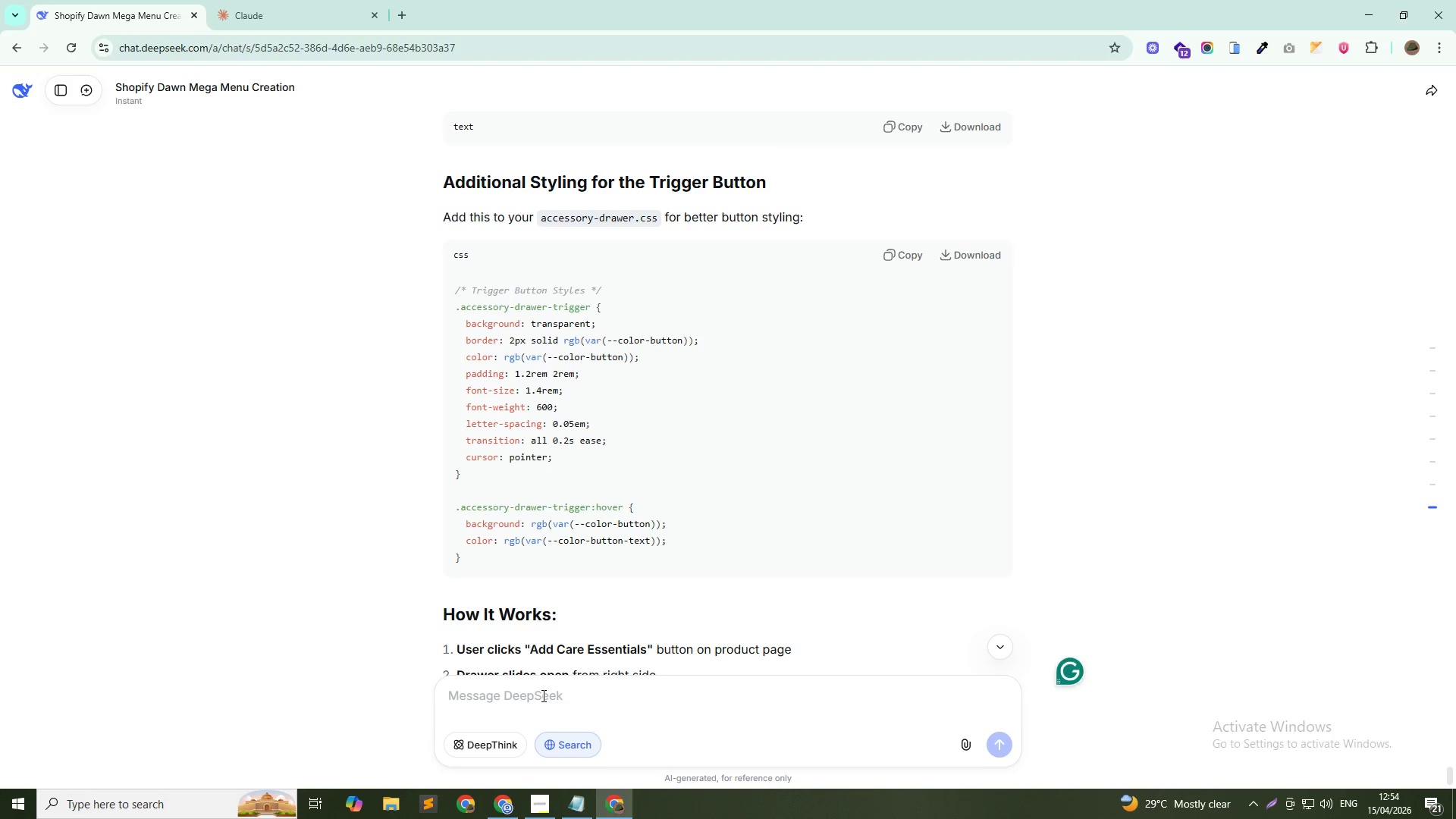 
hold_key(key=ShiftLeft, duration=0.42)
 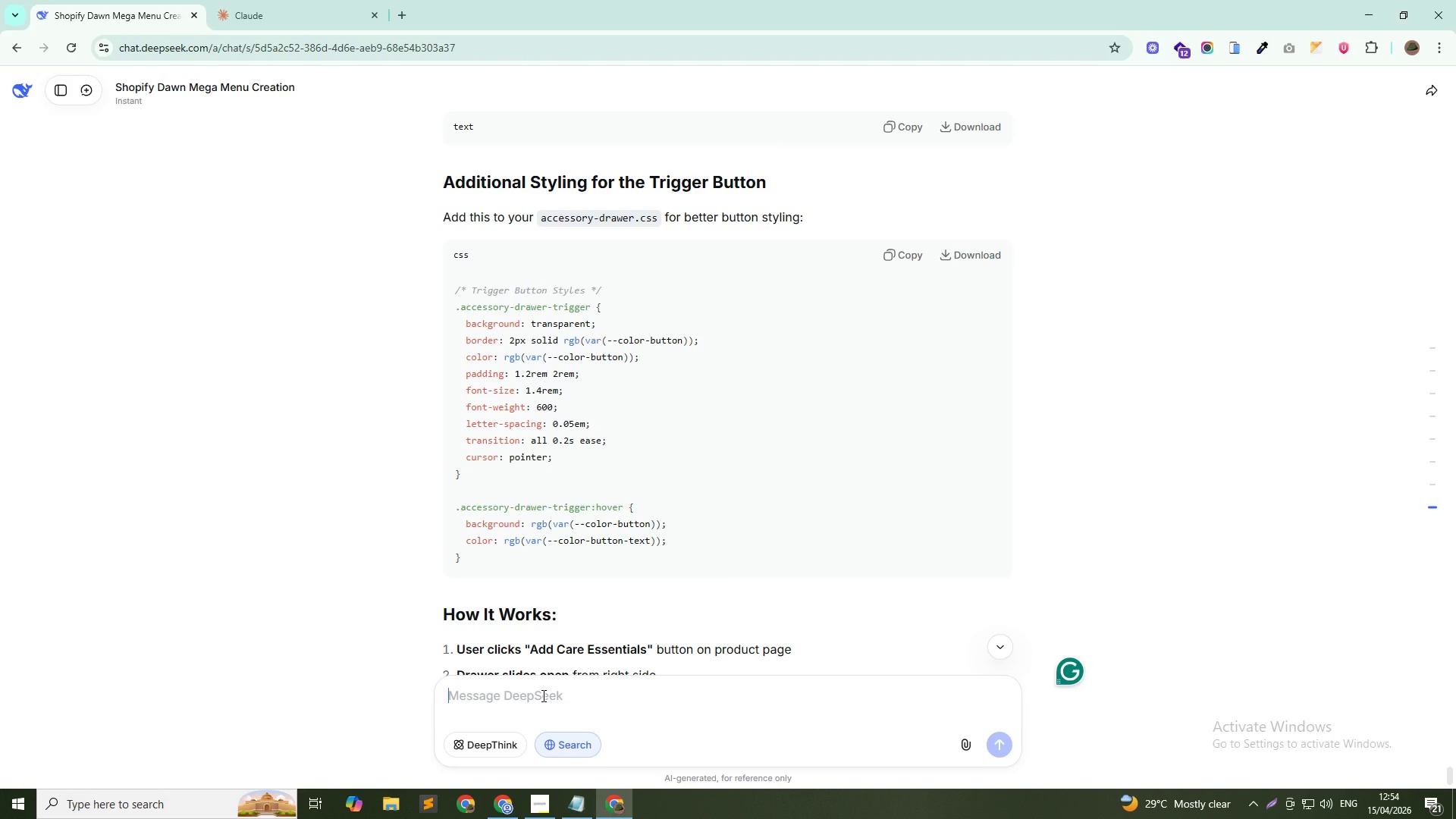 
type(I have shopify daw)
 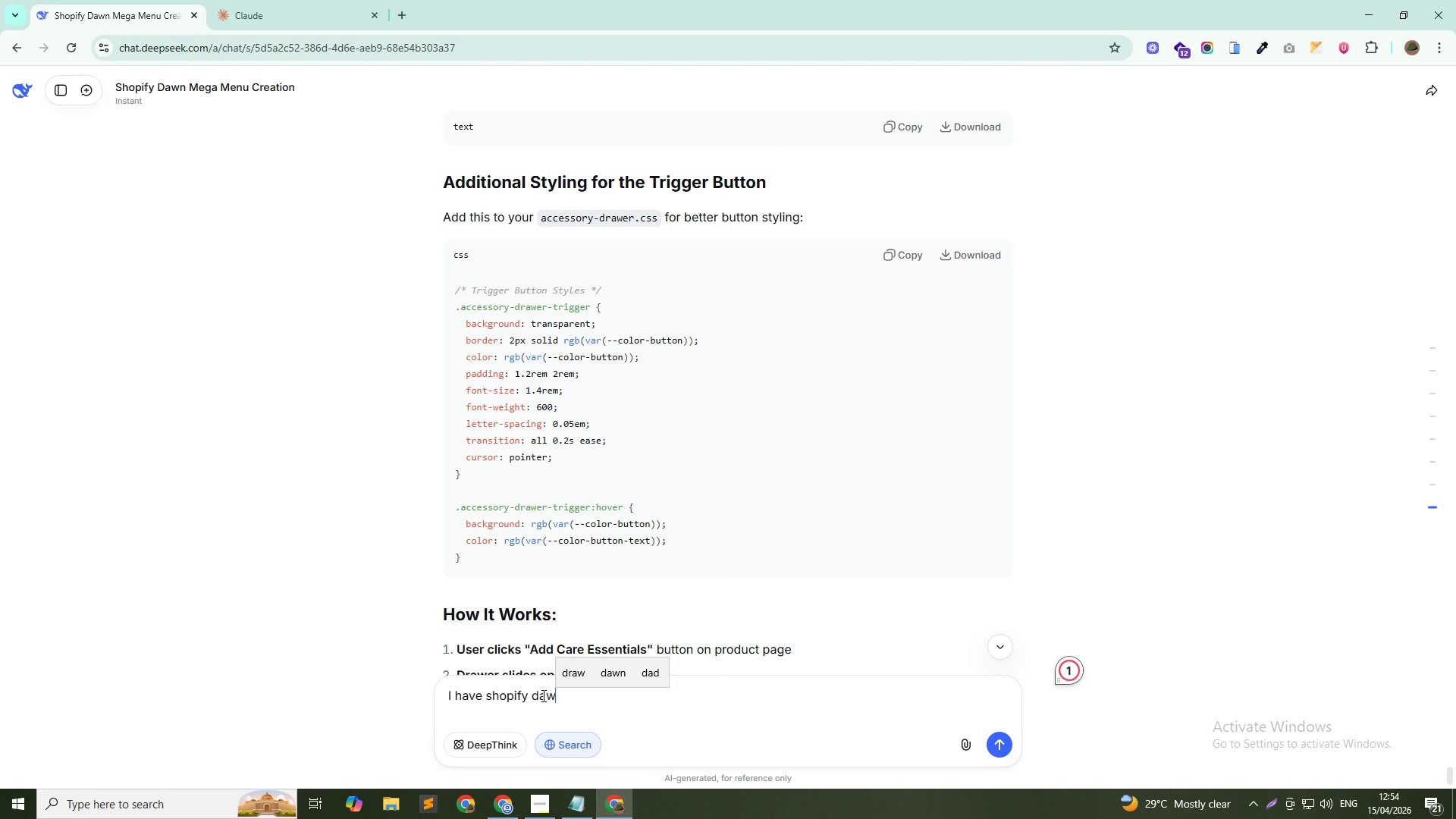 
hold_key(key=Backspace, duration=0.58)
 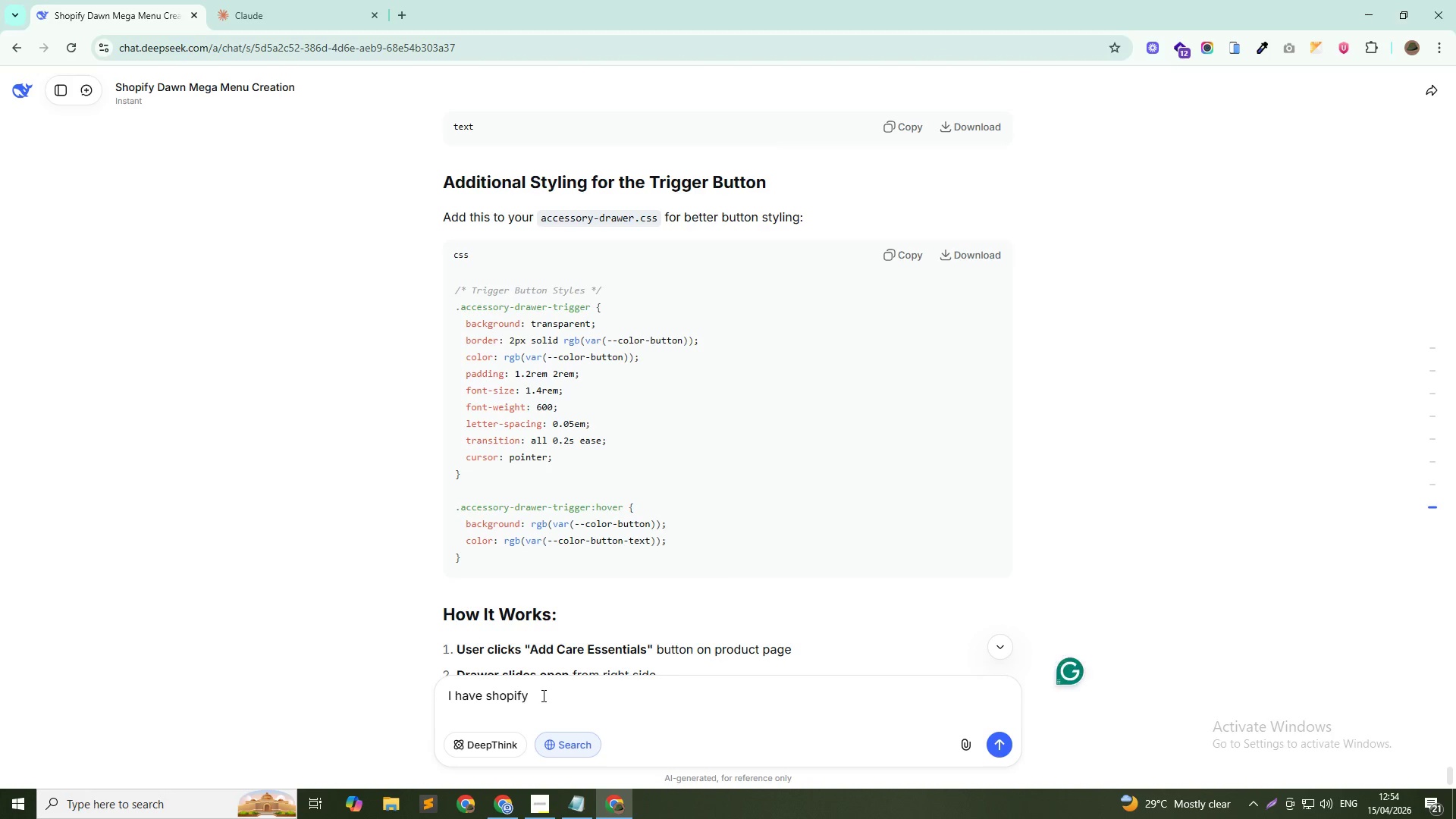 
hold_key(key=Backspace, duration=0.73)
 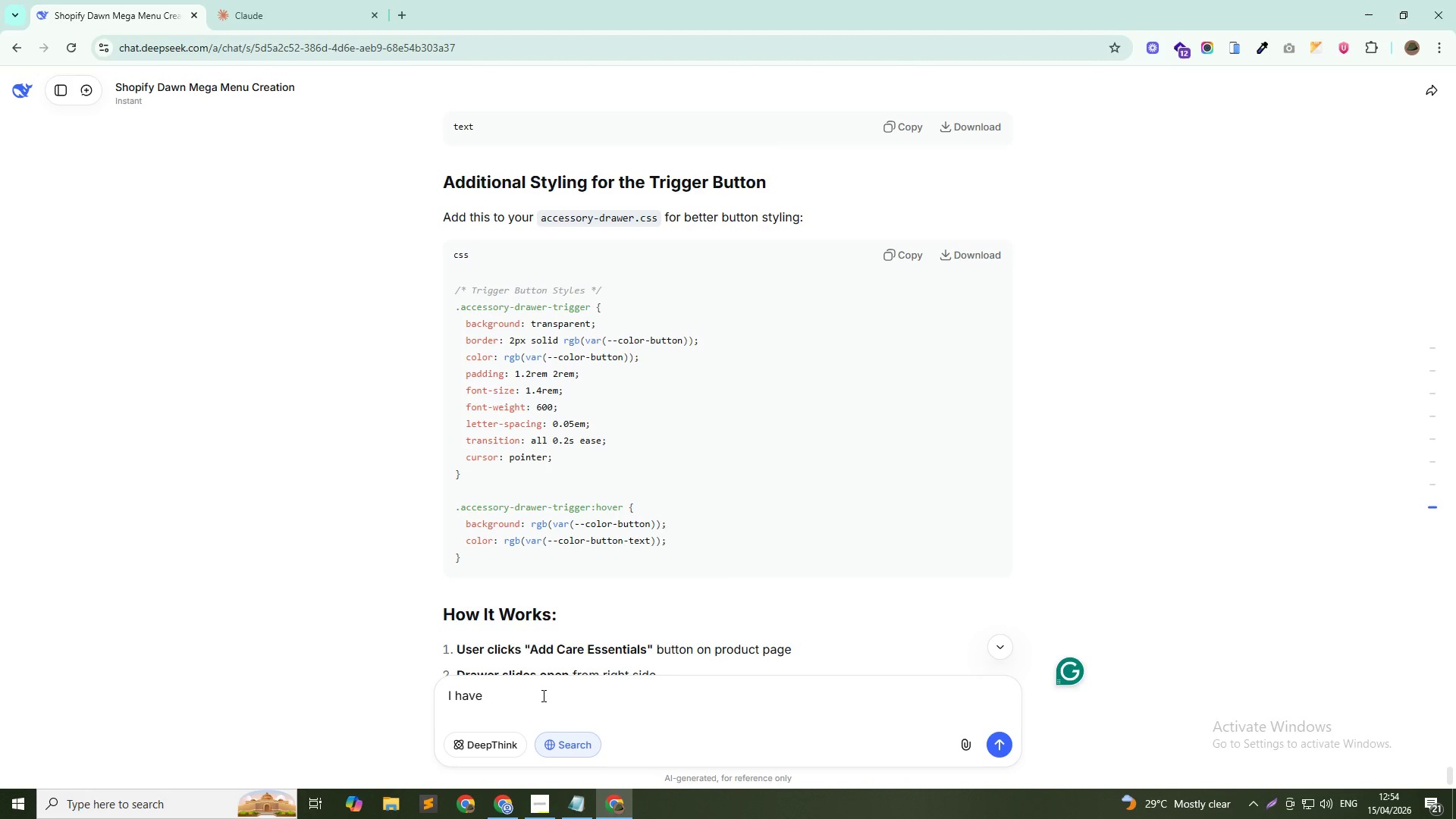 
key(Backspace)
key(Backspace)
key(Backspace)
key(Backspace)
type(need a c)
key(Backspace)
type(Cusotm Accessory drawer but my current code in Not wokring)
 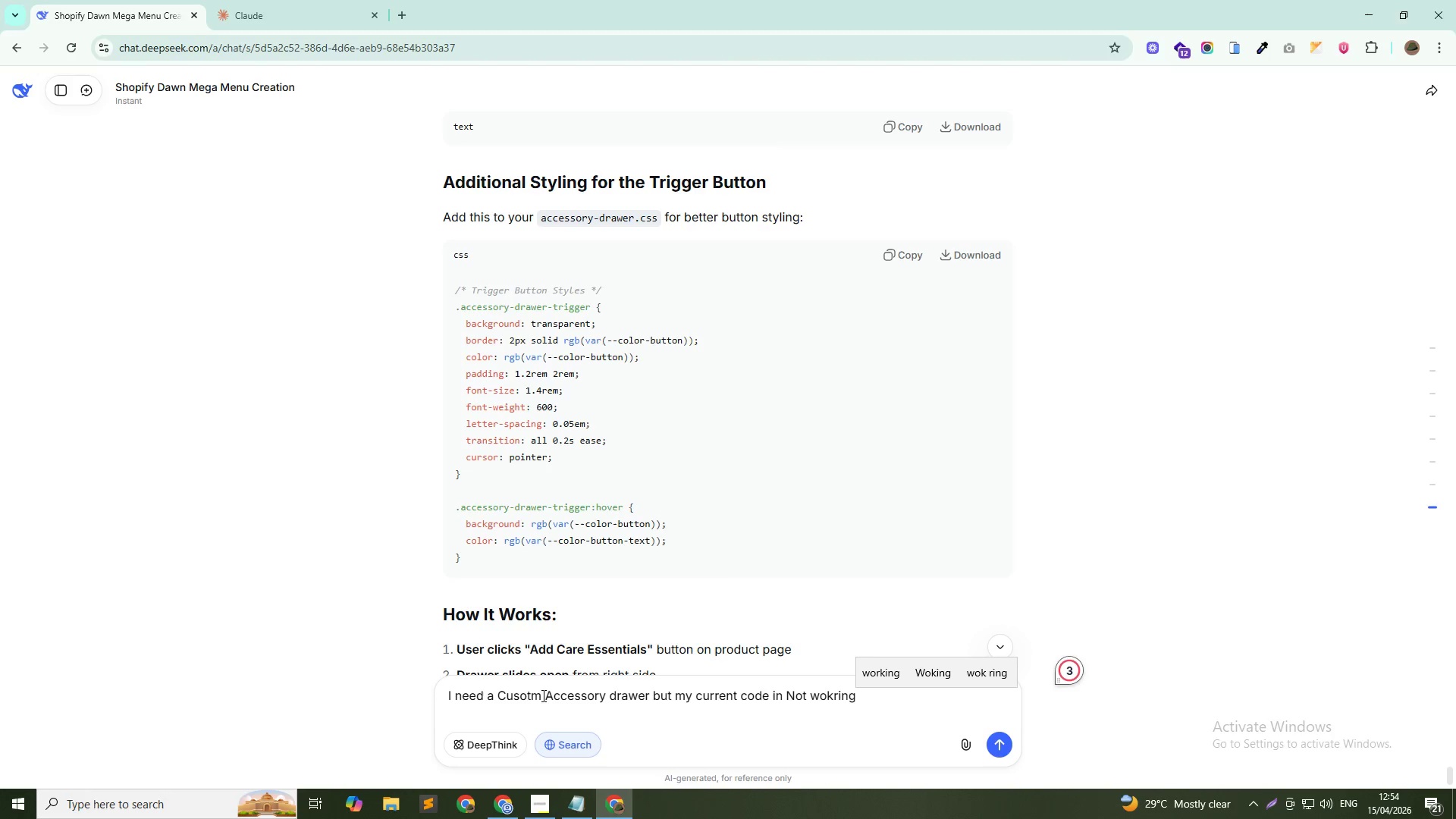 
key(ArrowDown)
 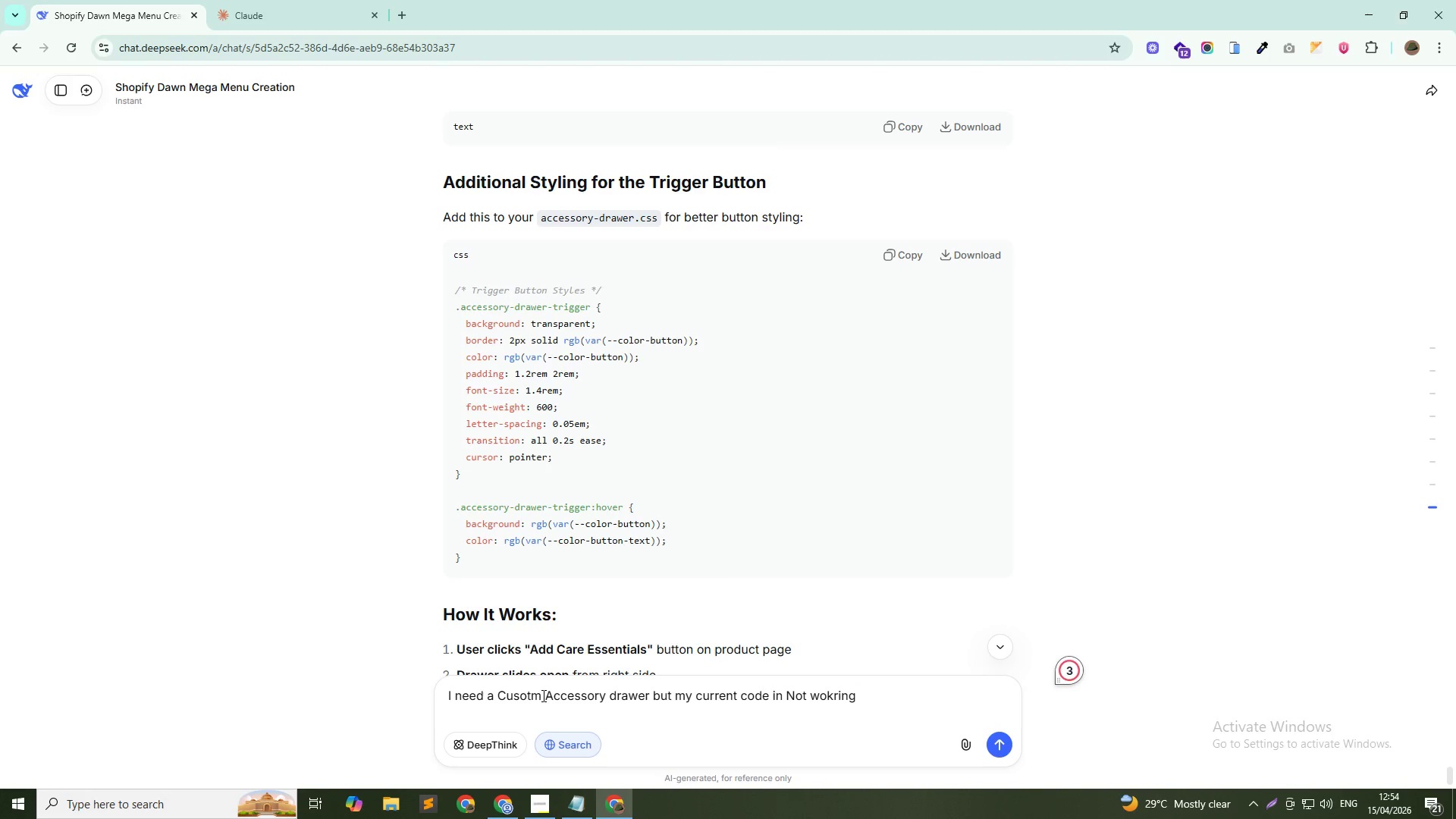 
key(ArrowLeft)
 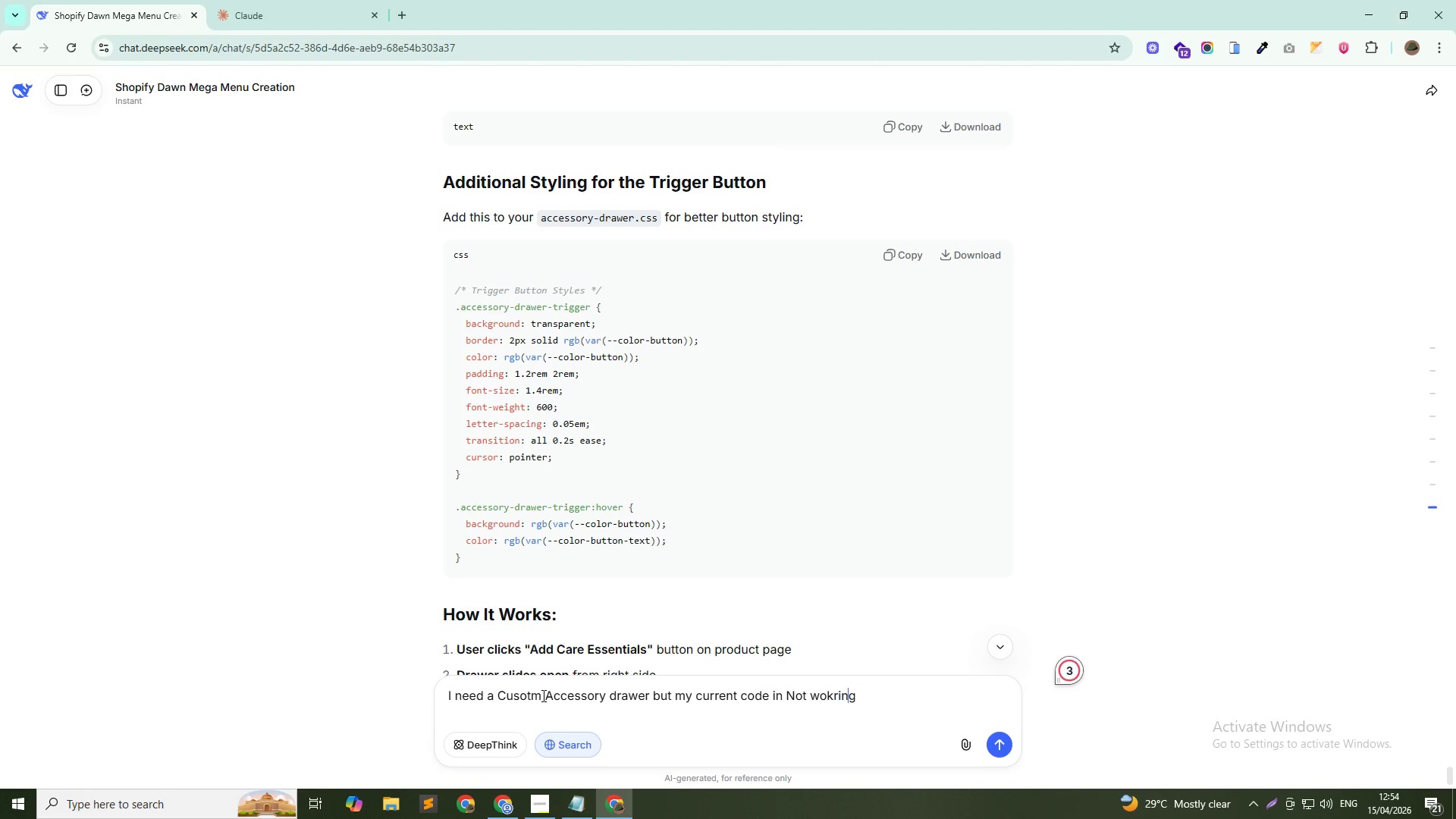 
key(ArrowLeft)
 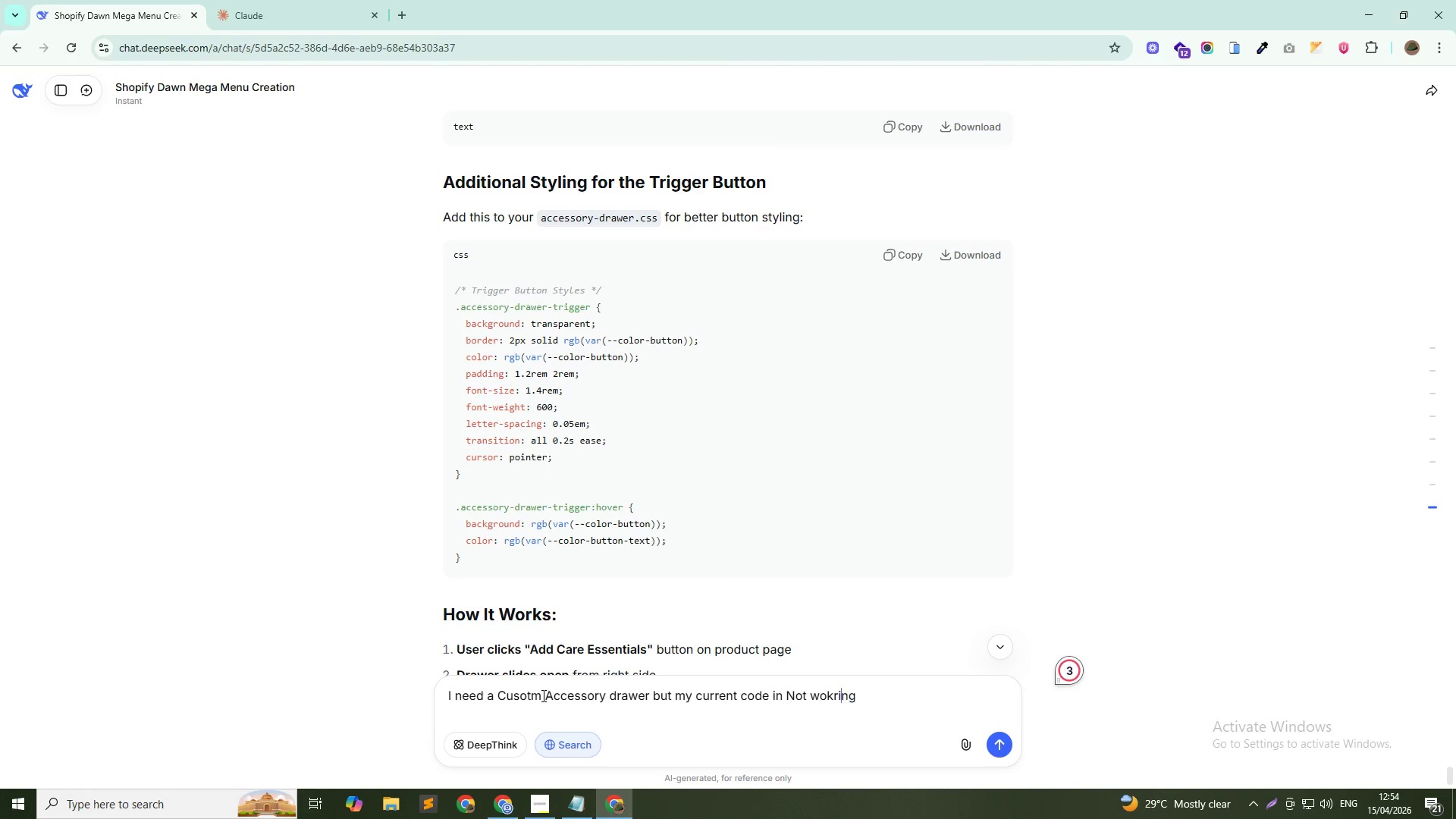 
key(ArrowLeft)
 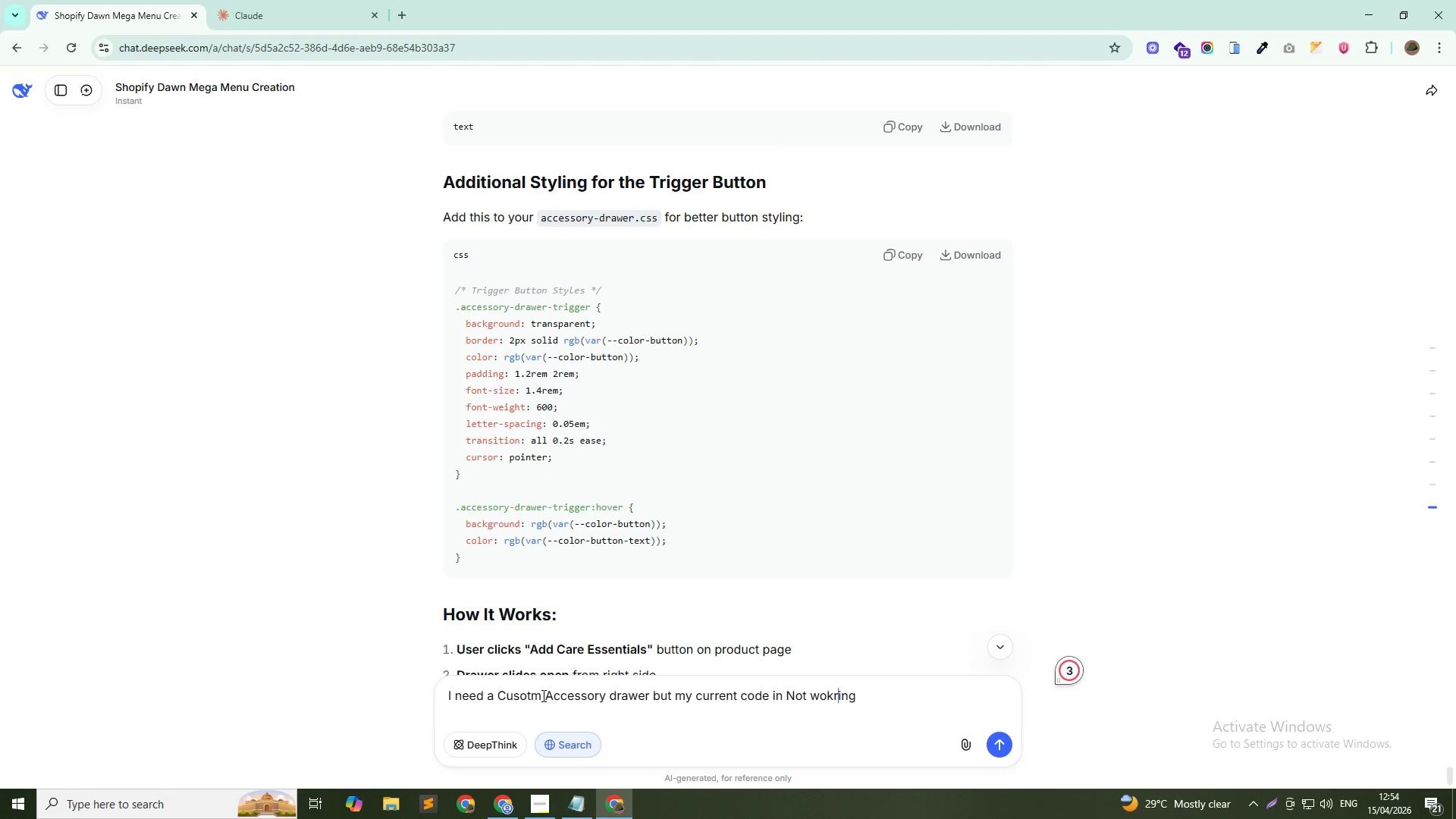 
key(ArrowLeft)
 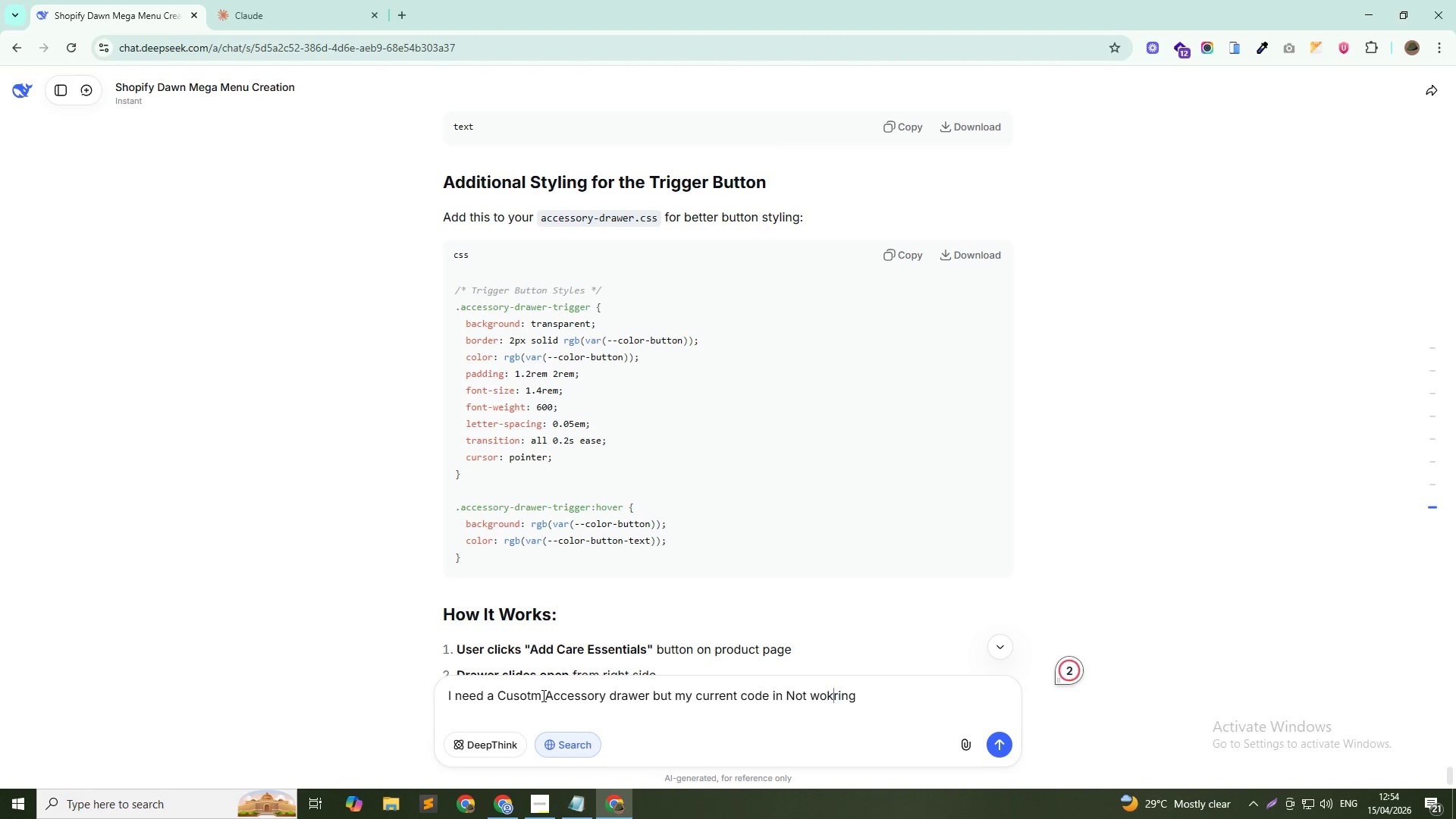 
key(ArrowLeft)
 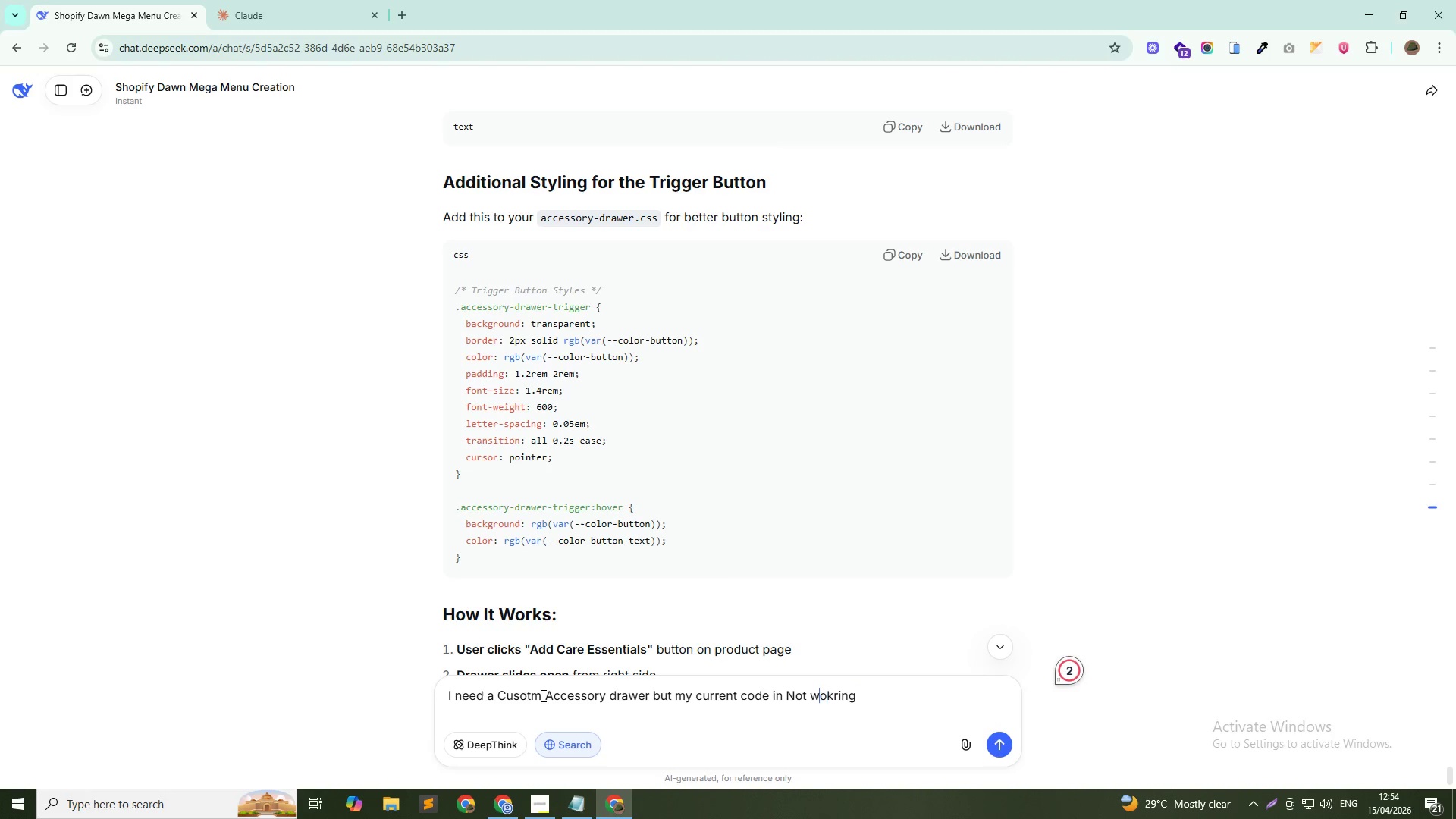 
key(ArrowLeft)
 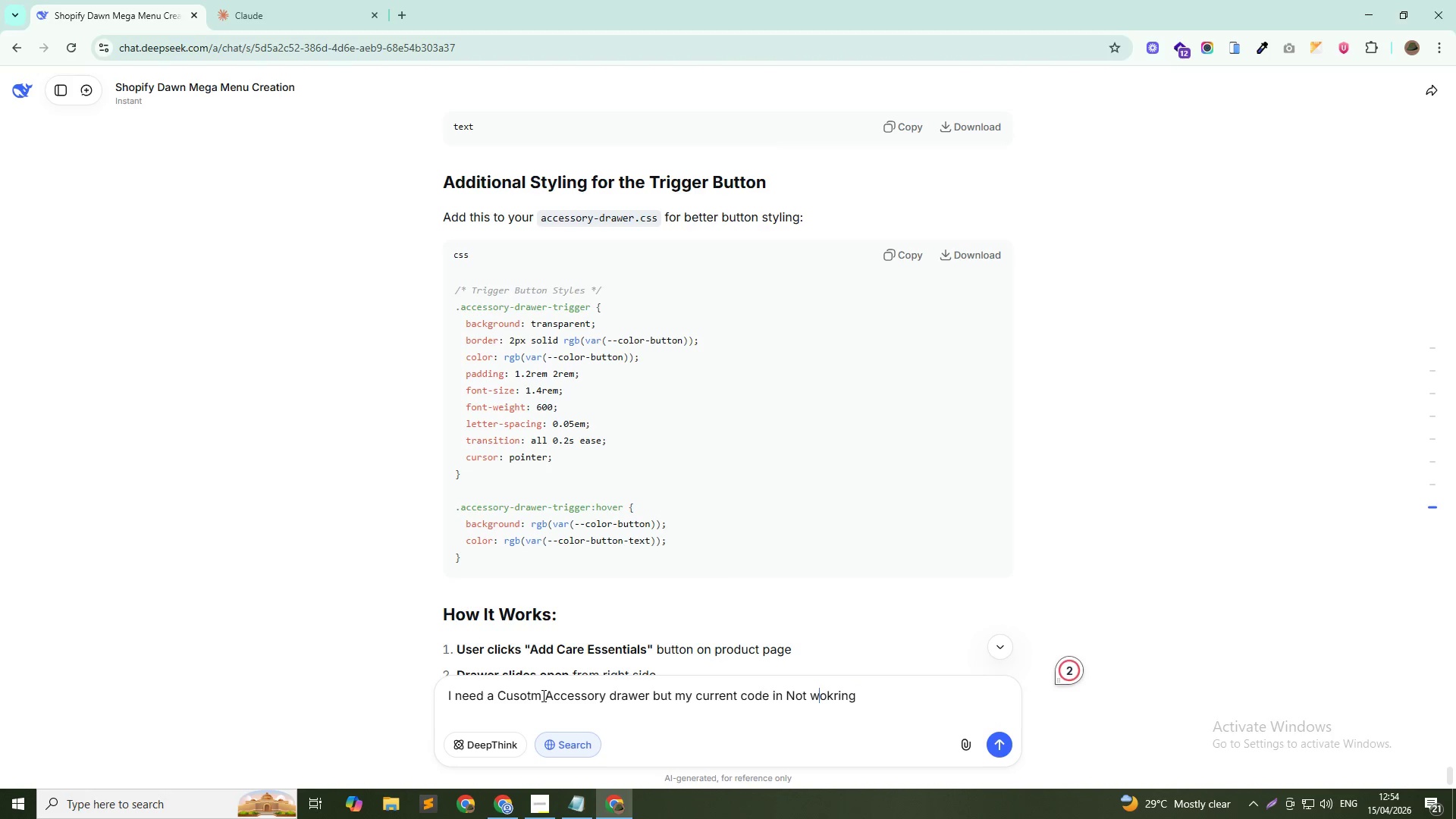 
key(Backspace)
 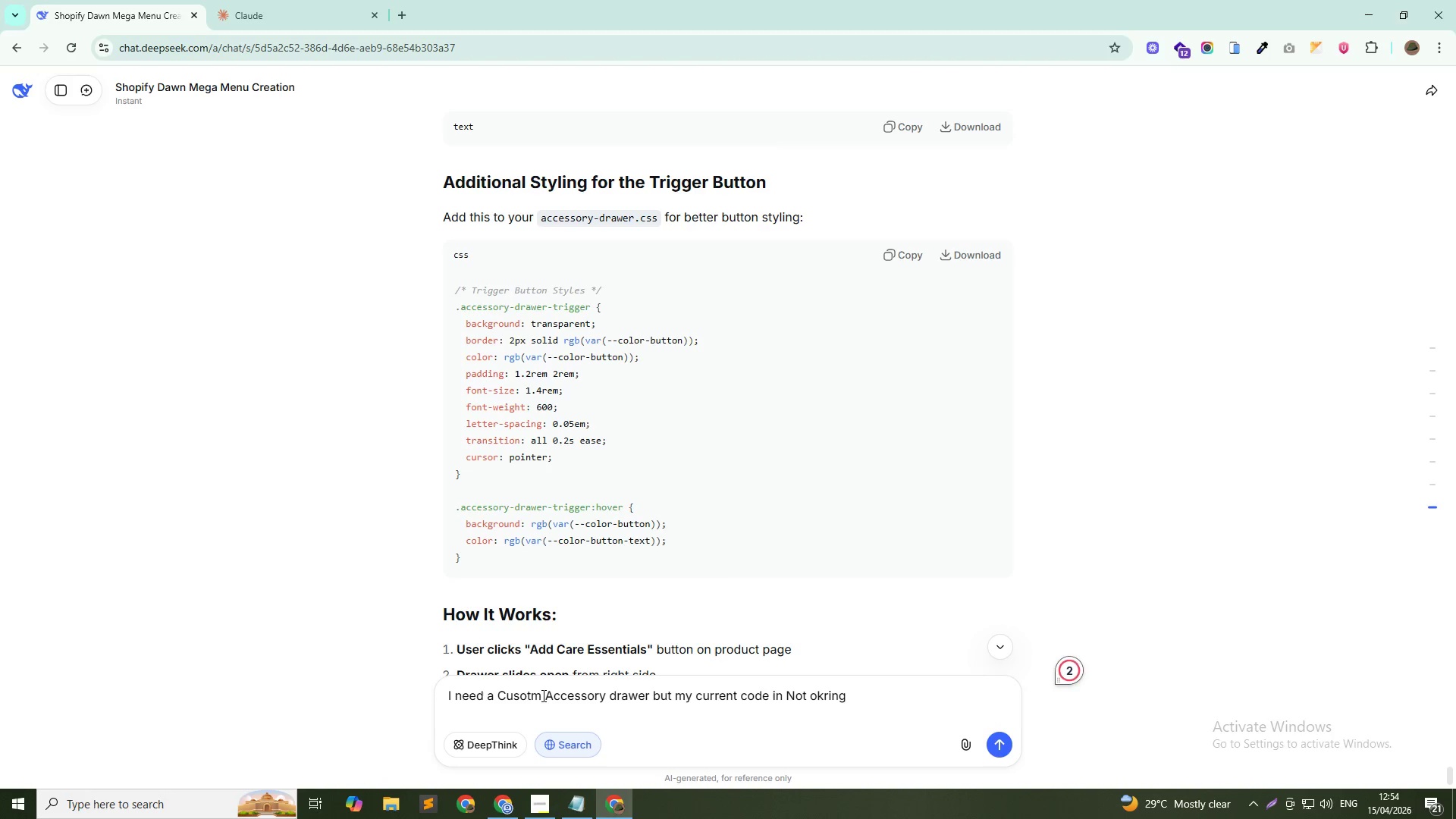 
key(Shift+W)
 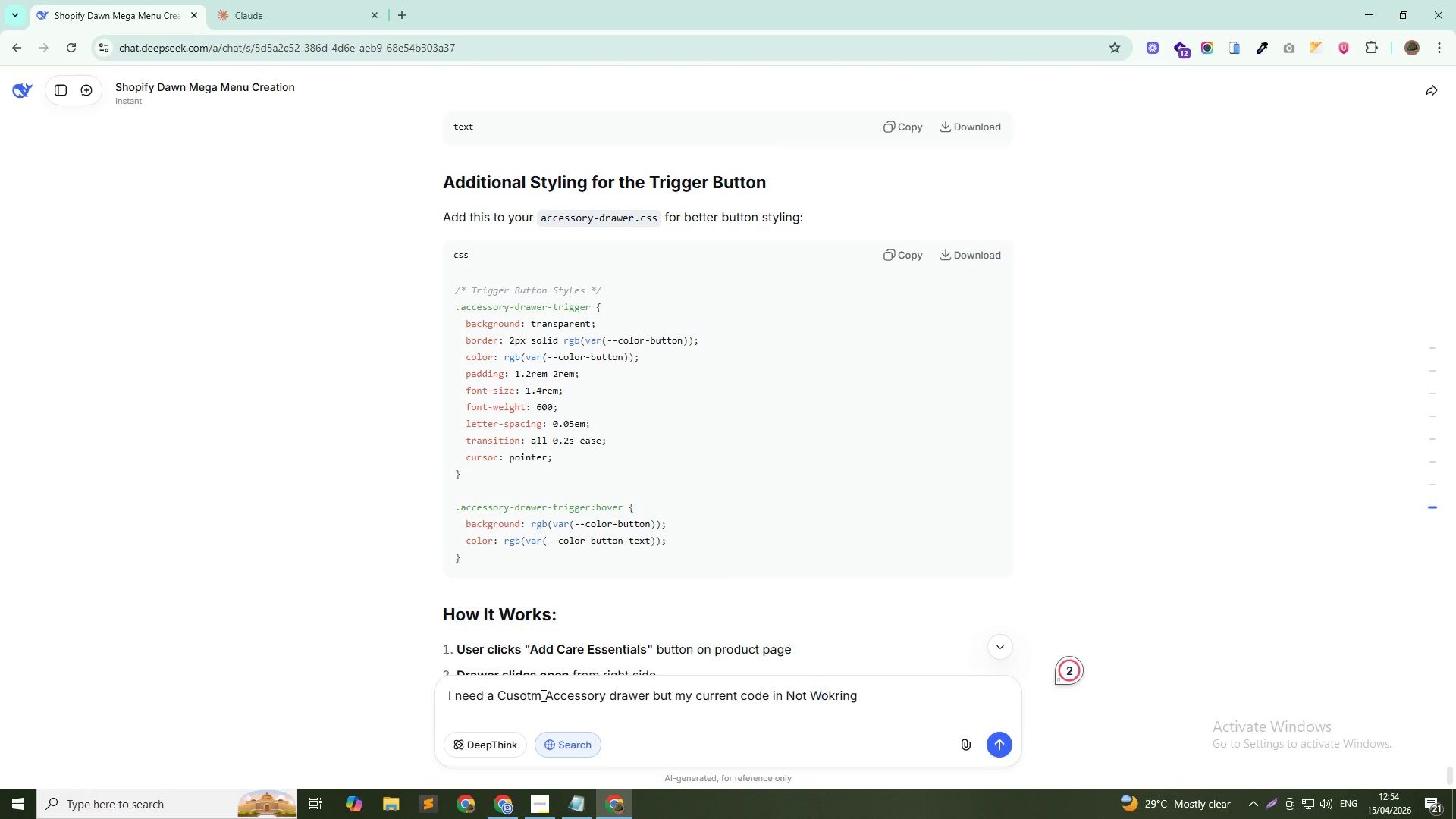 
key(ArrowRight)
 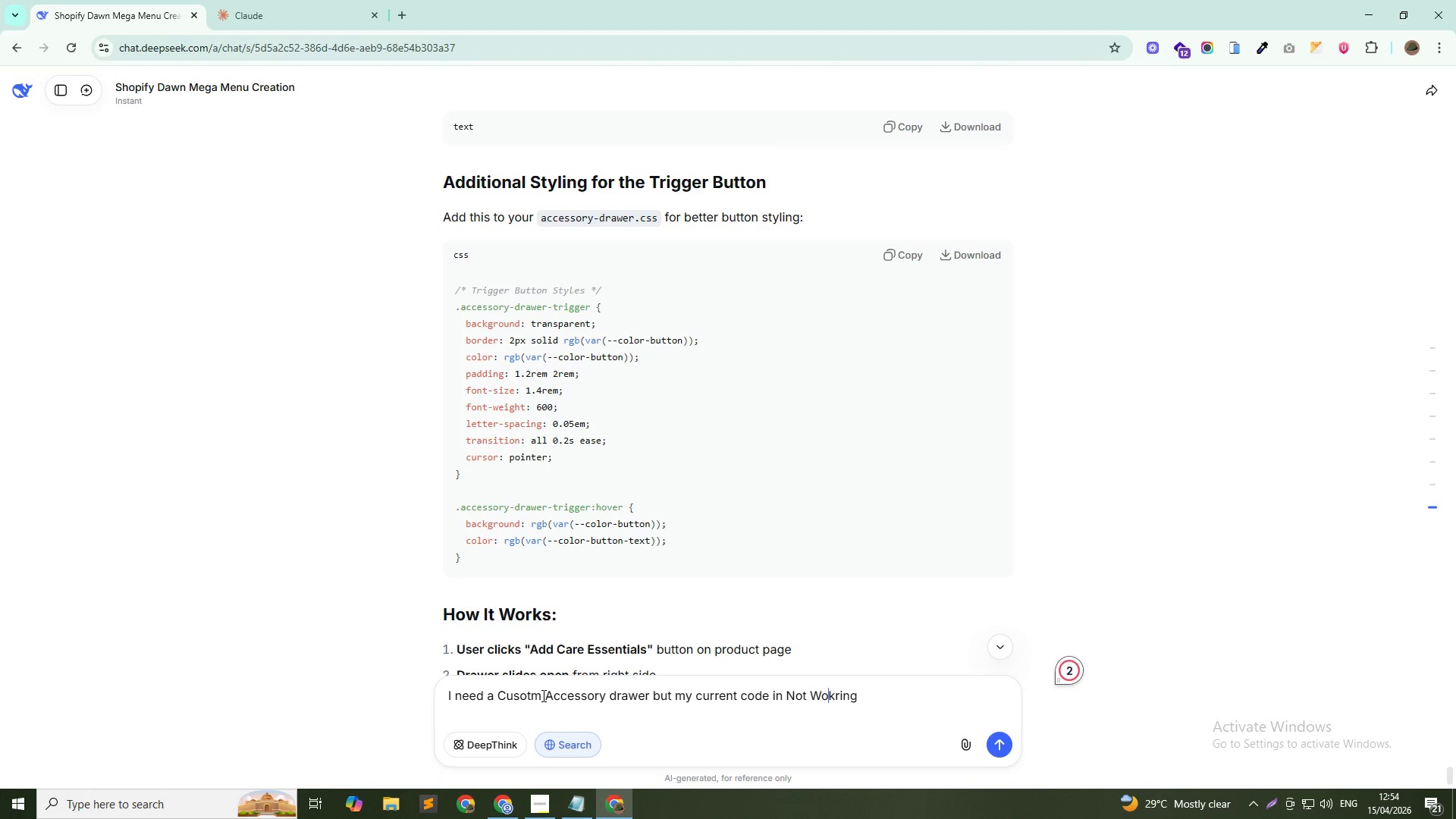 
key(ArrowRight)
 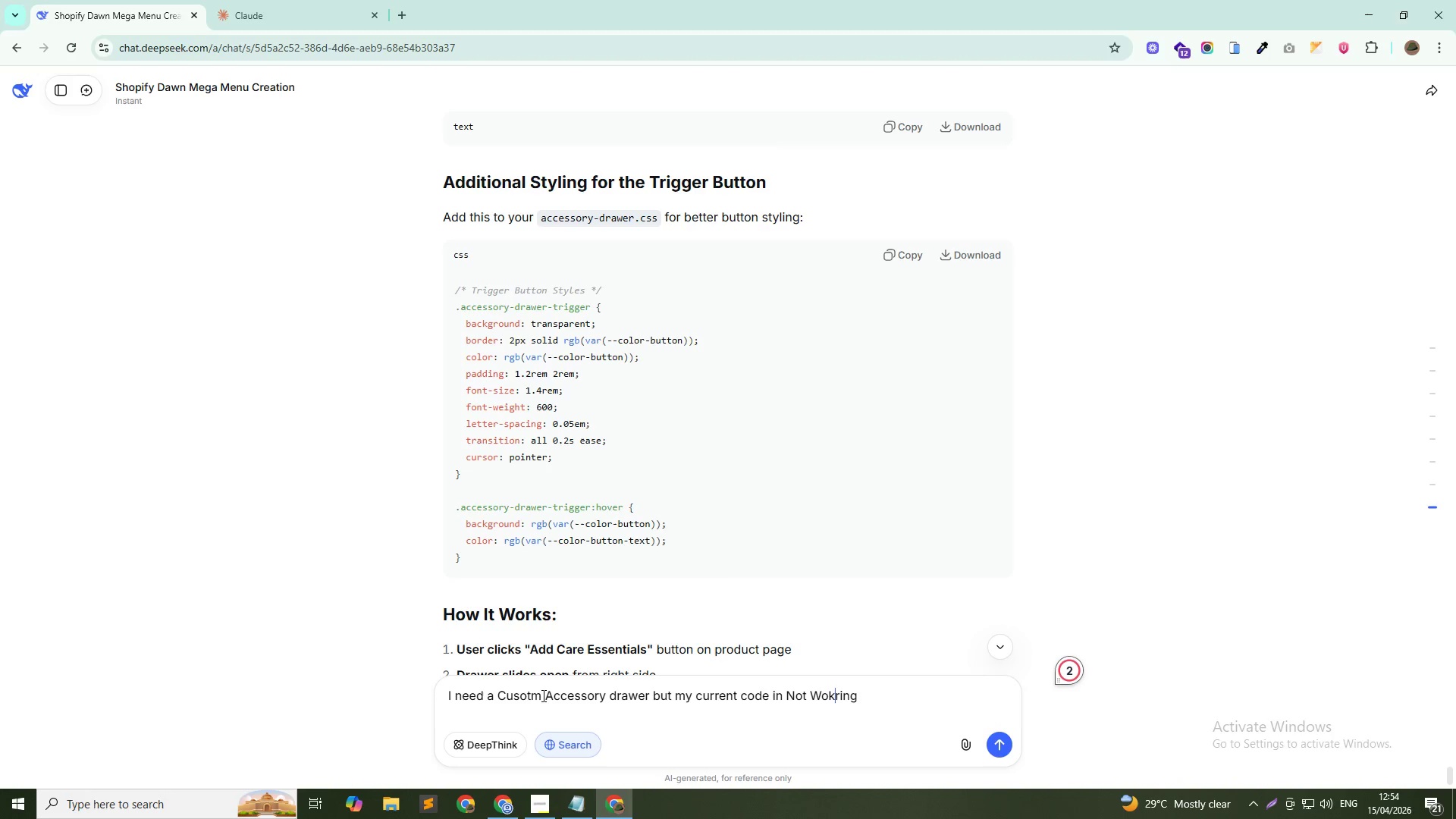 
key(ArrowRight)
 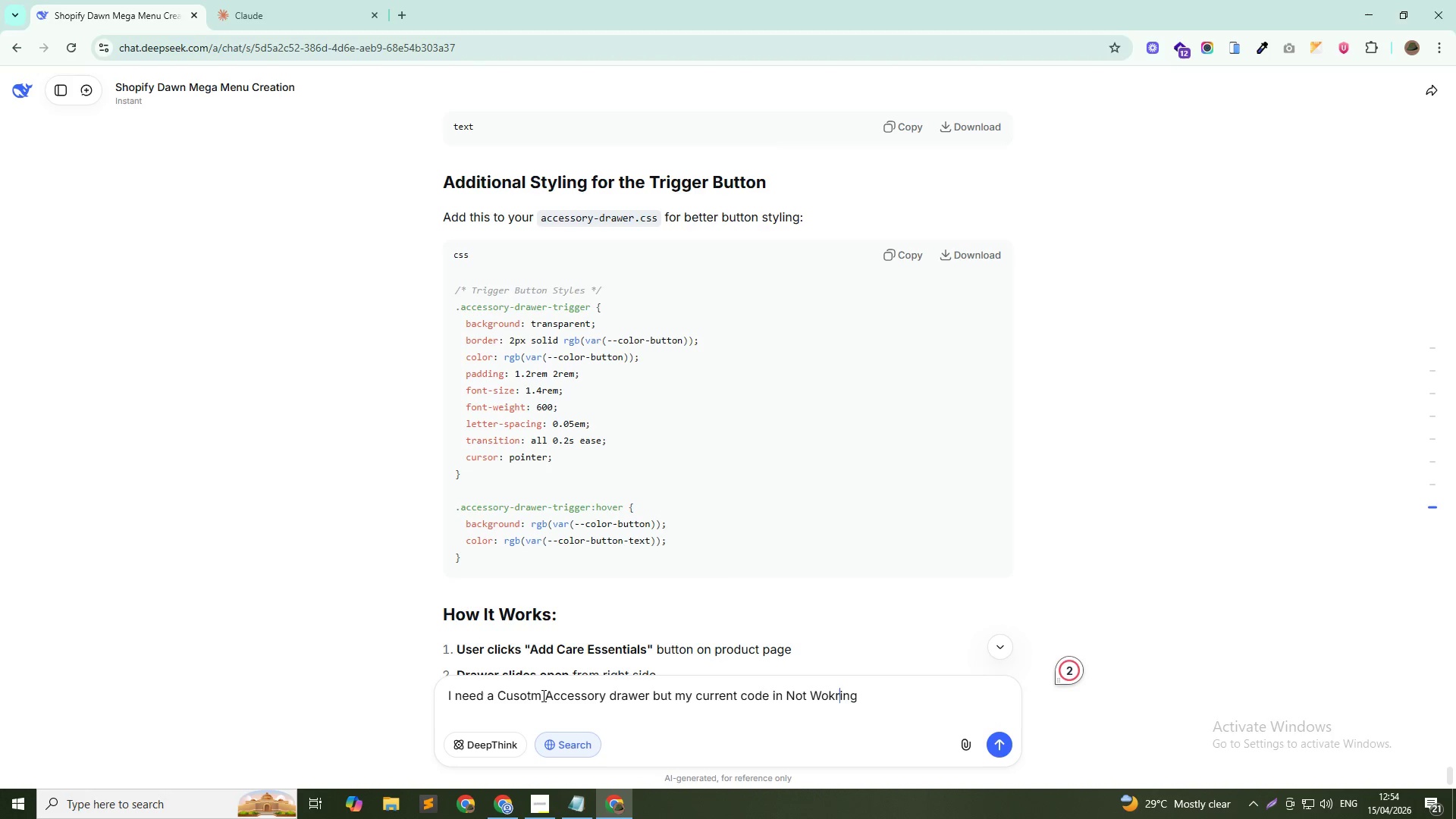 
key(Backspace)
 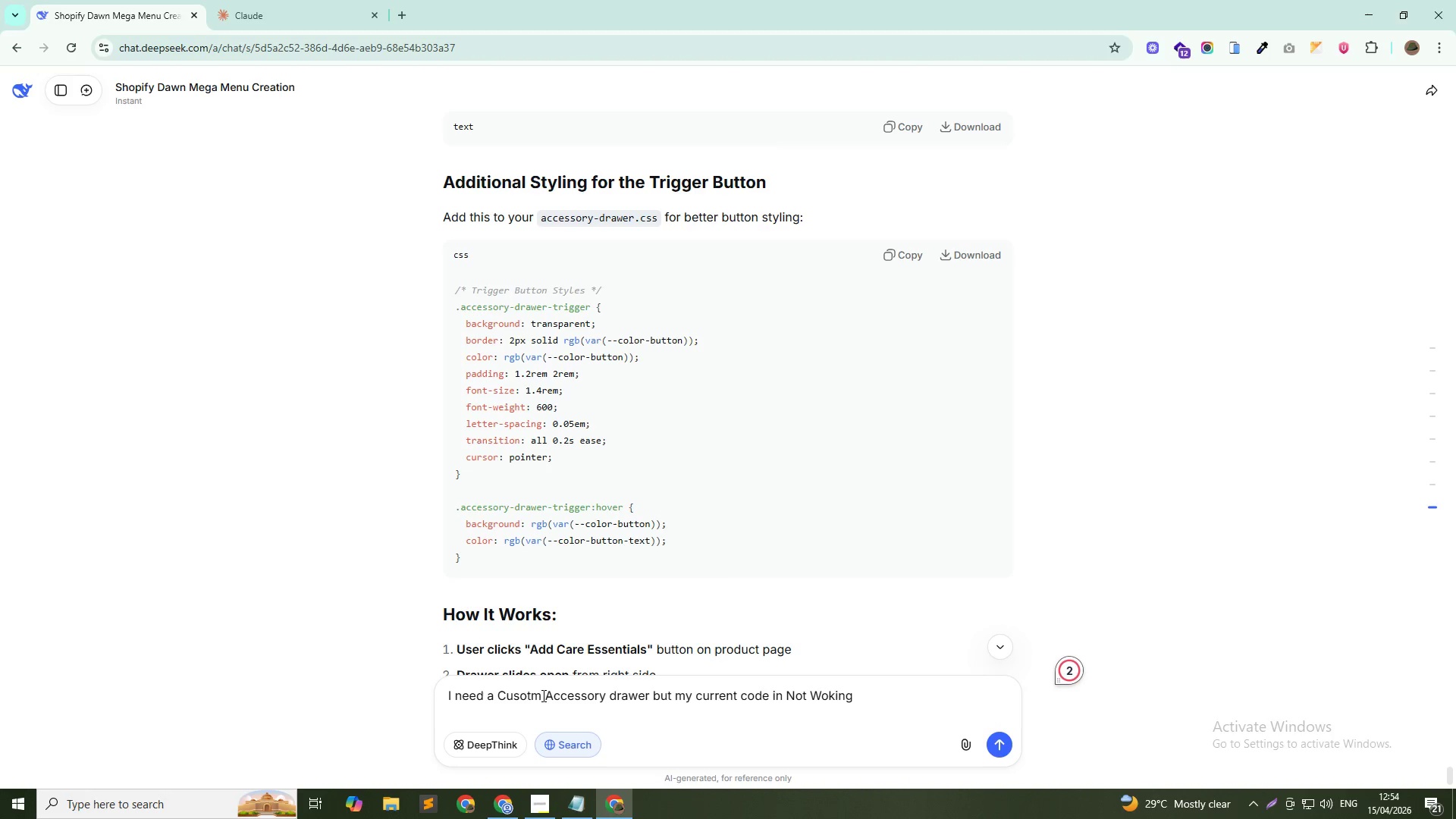 
key(ArrowLeft)
 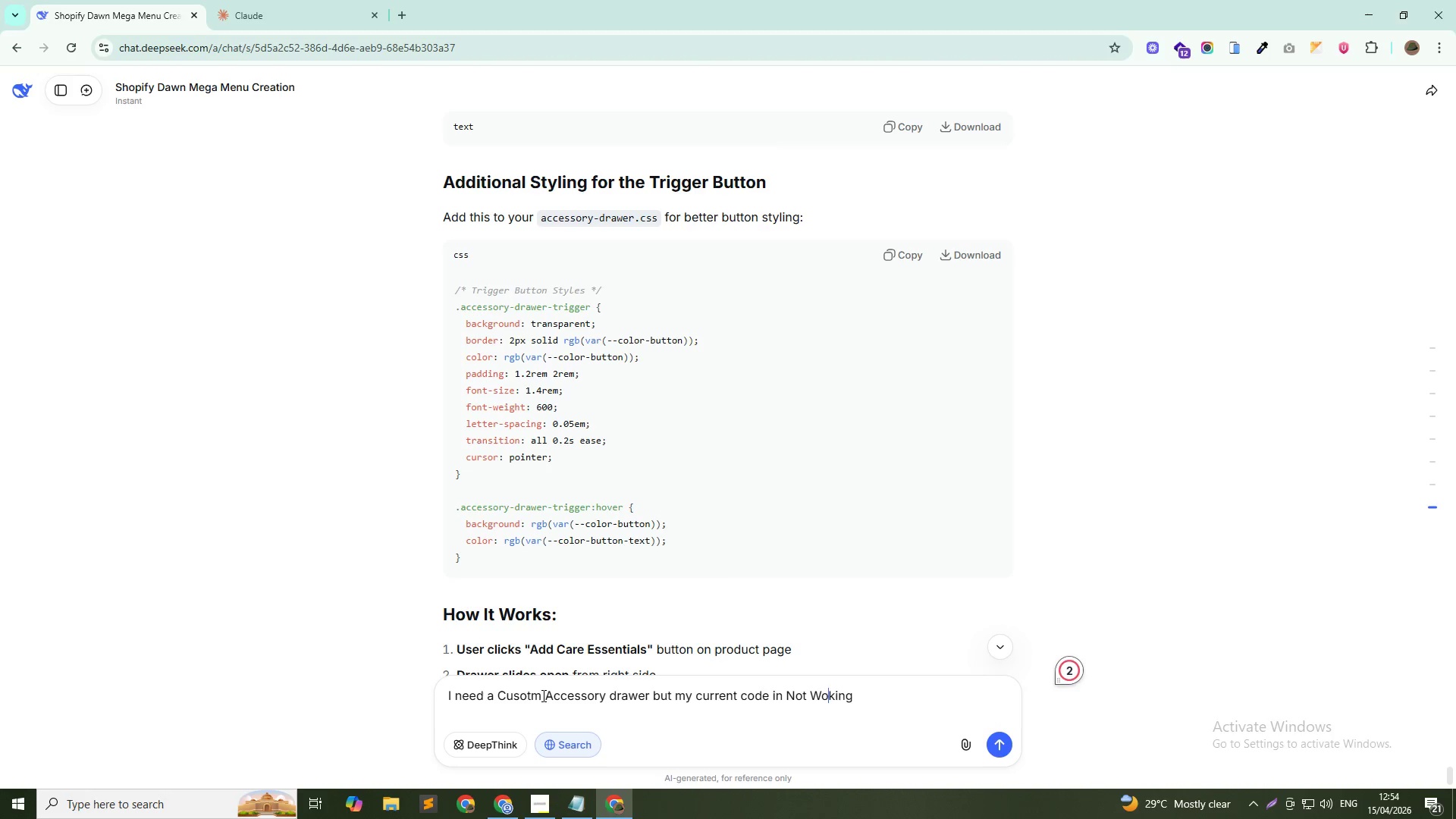 
key(R)
 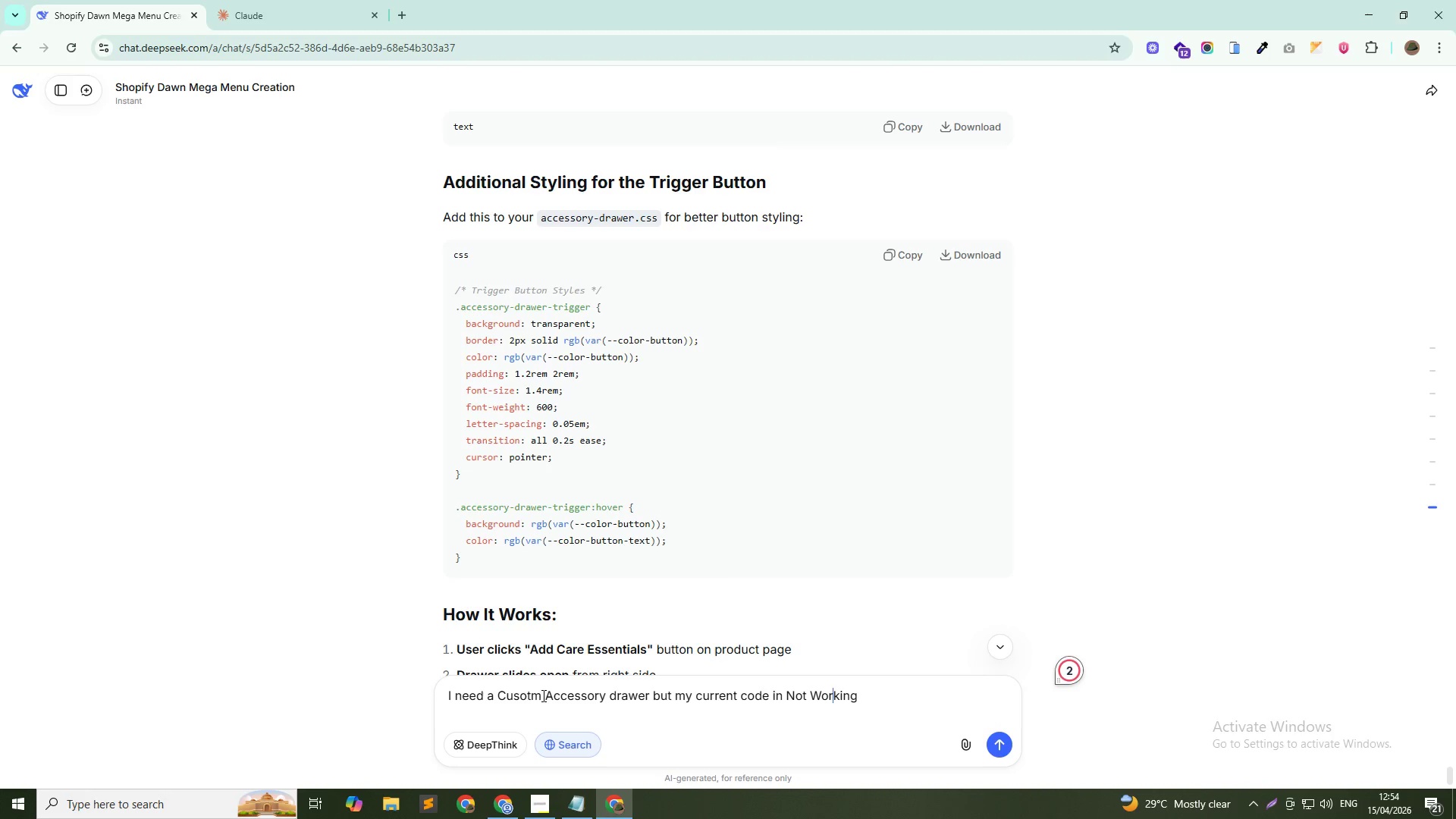 
key(ArrowDown)
 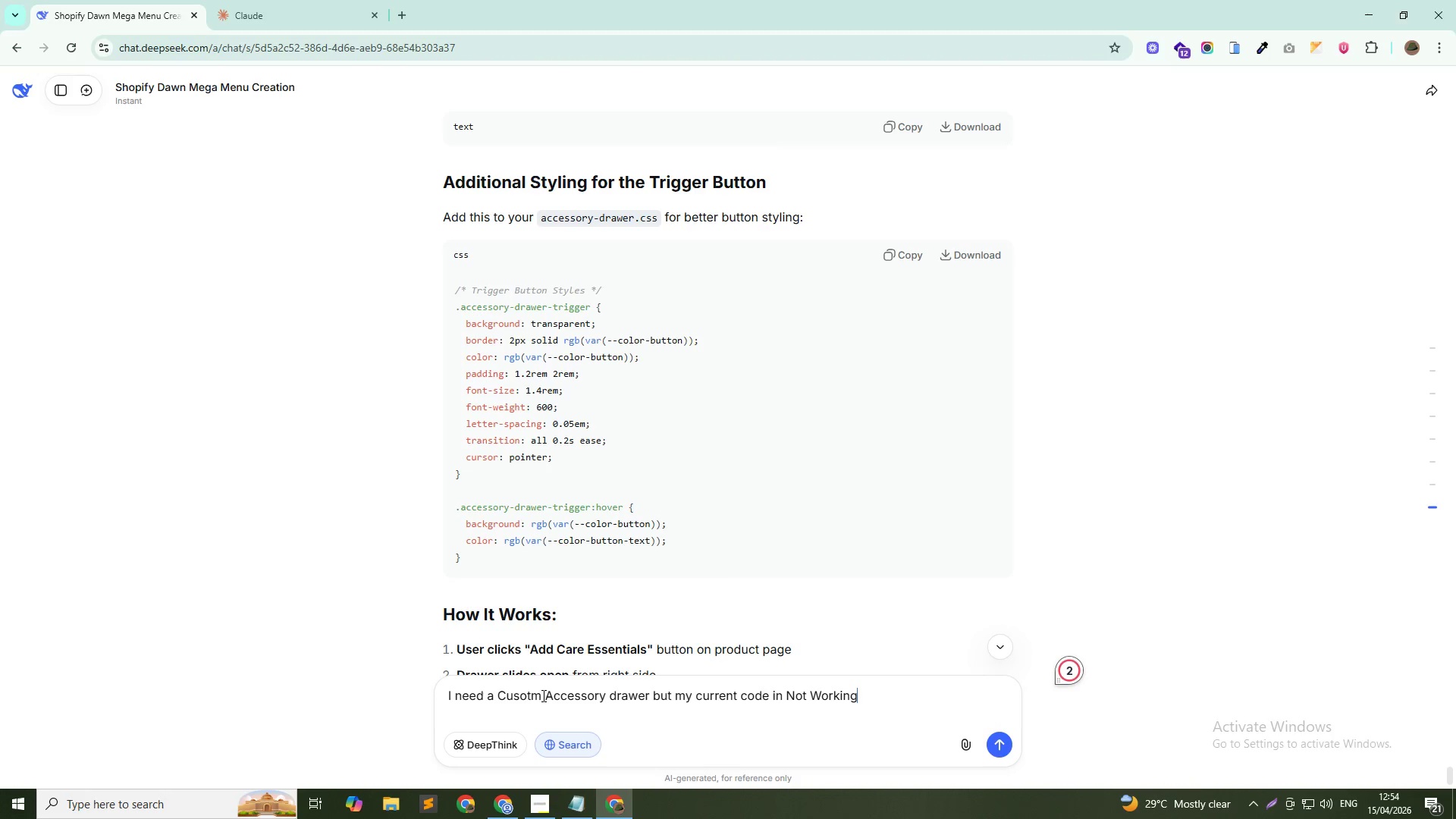 
key(Period)
 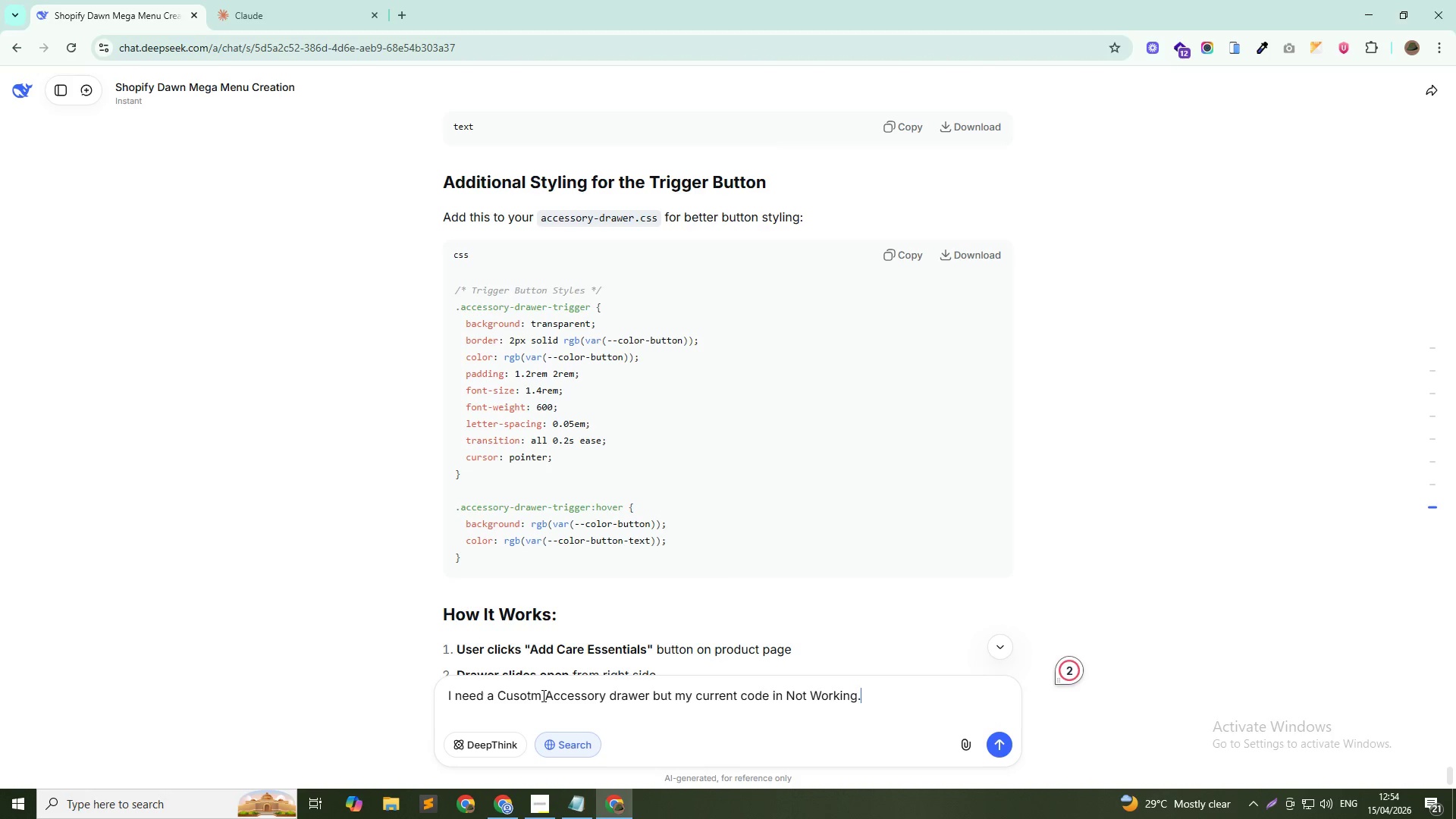 
key(Shift+Enter)
 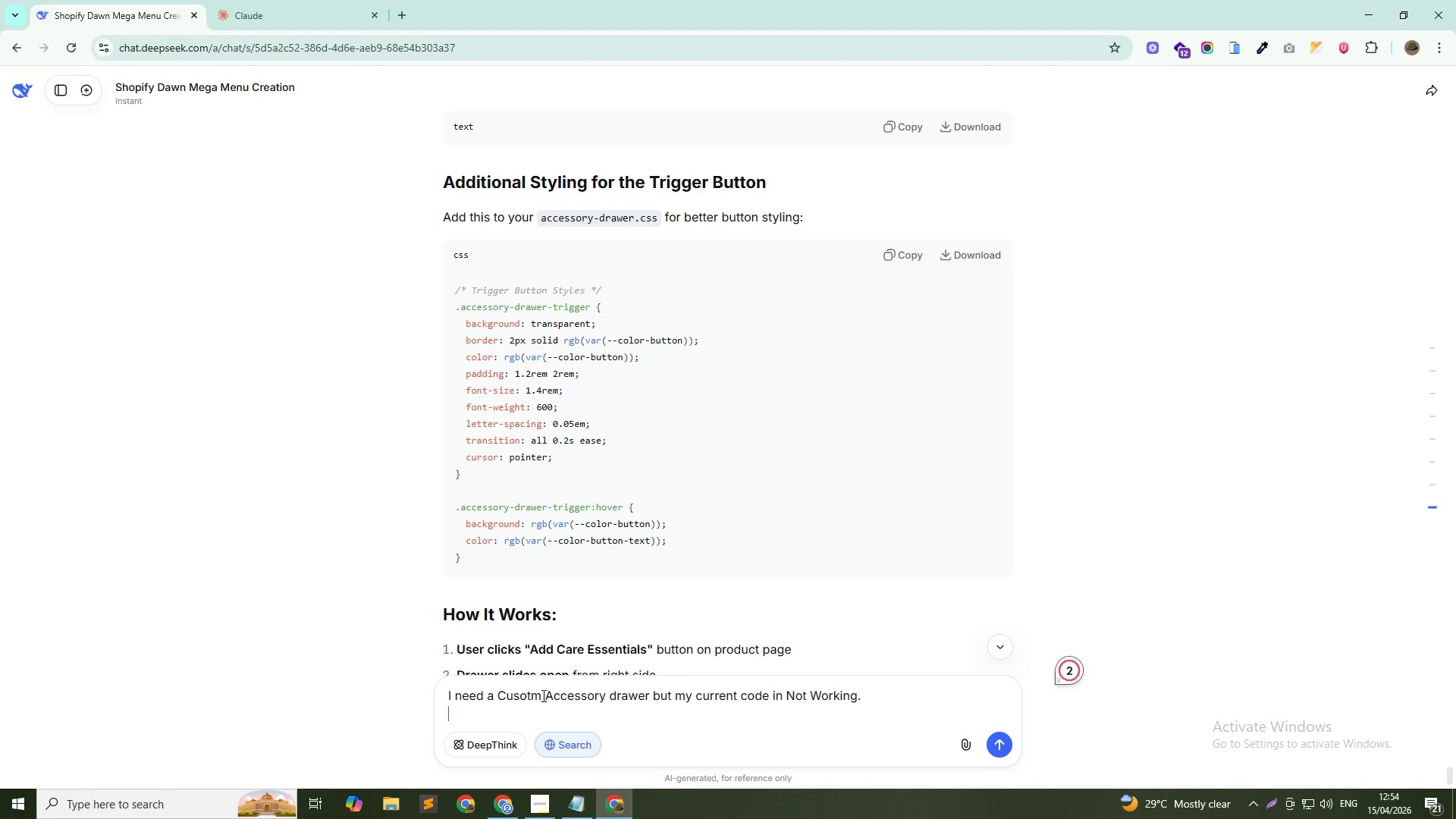 
key(Shift+Enter)
 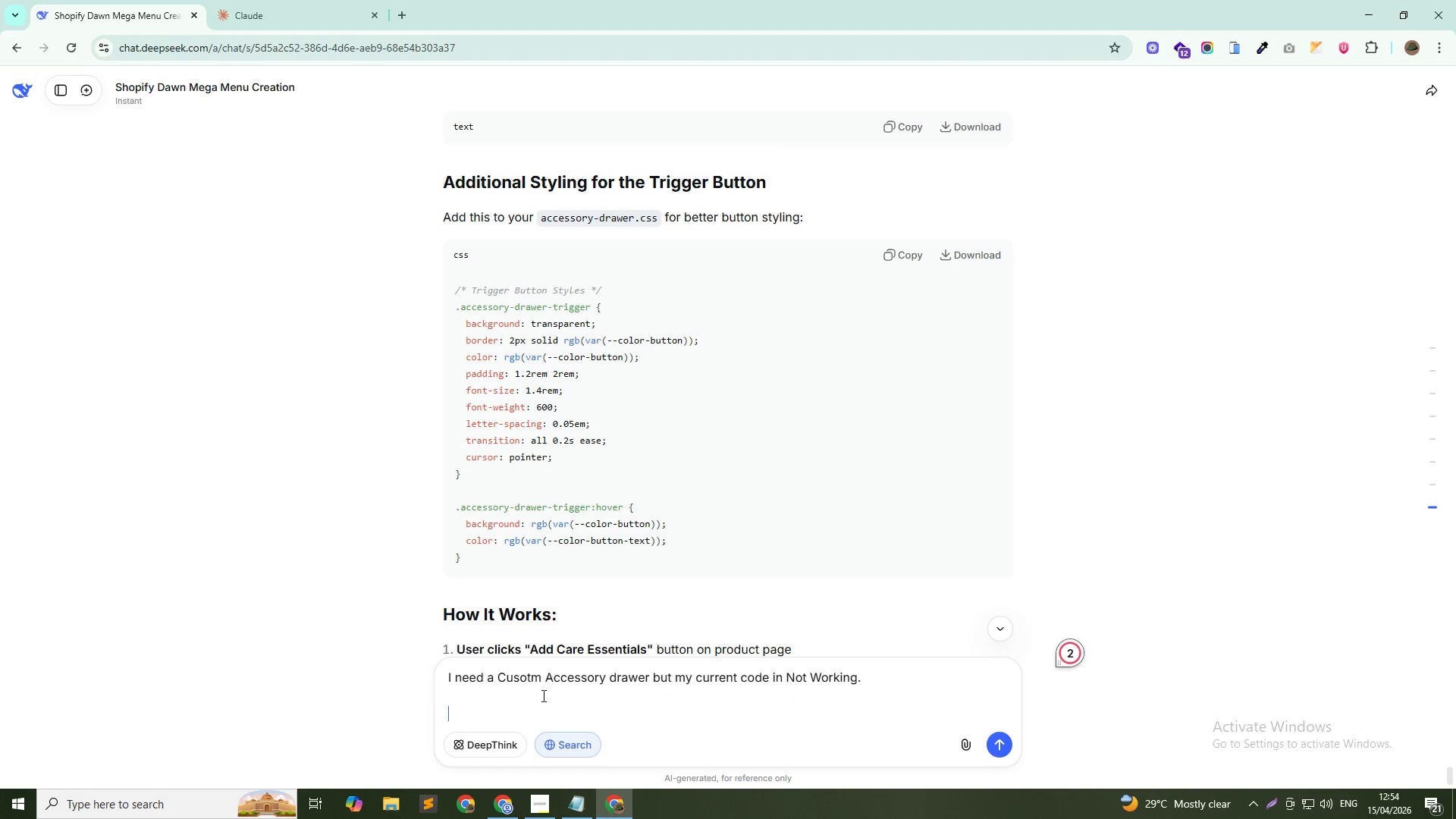 
type(problem)
key(Backspace)
key(Backspace)
key(Backspace)
key(Backspace)
key(Backspace)
key(Backspace)
key(Backspace)
type(PROBLEM: The "")
 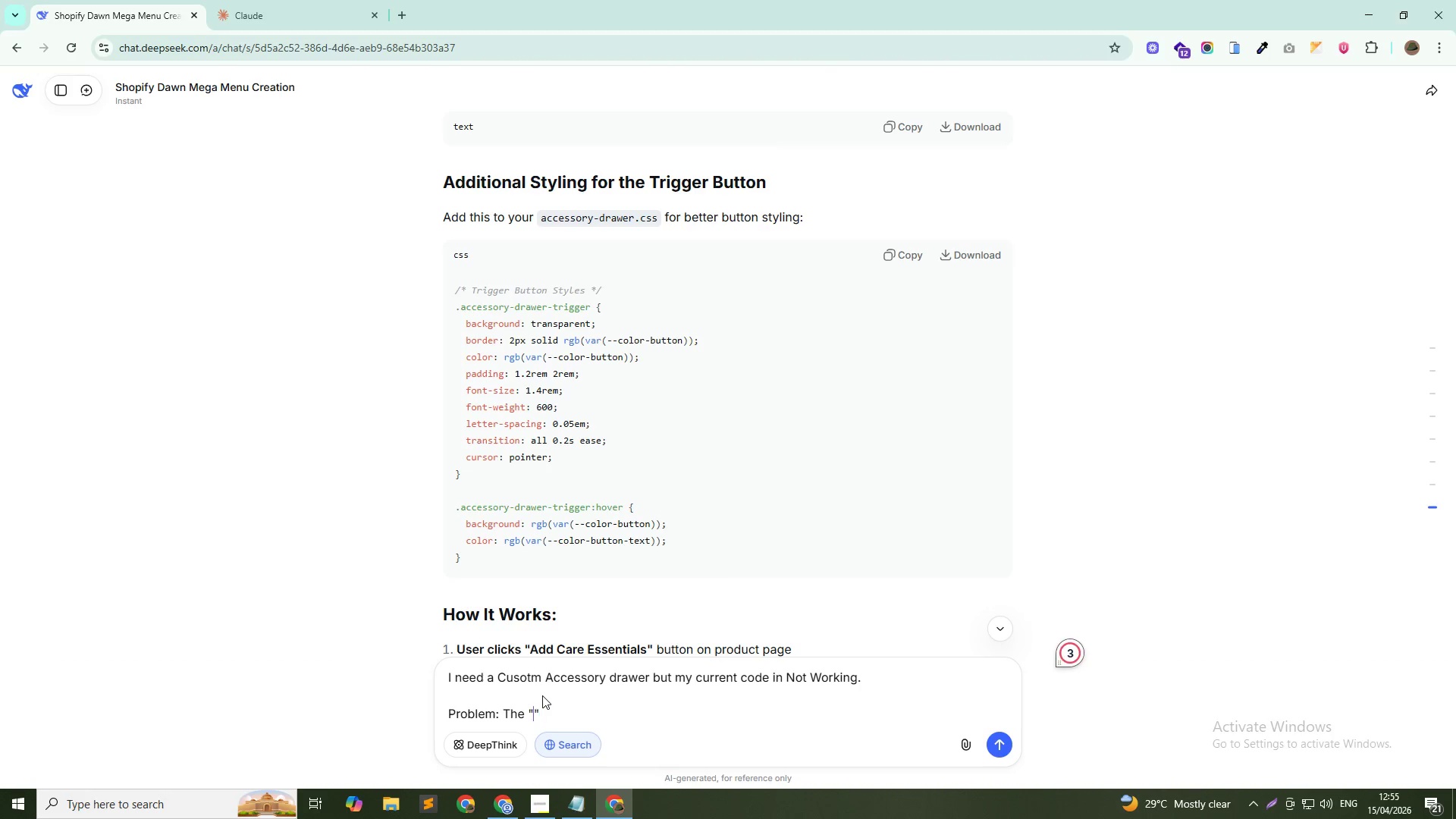 
 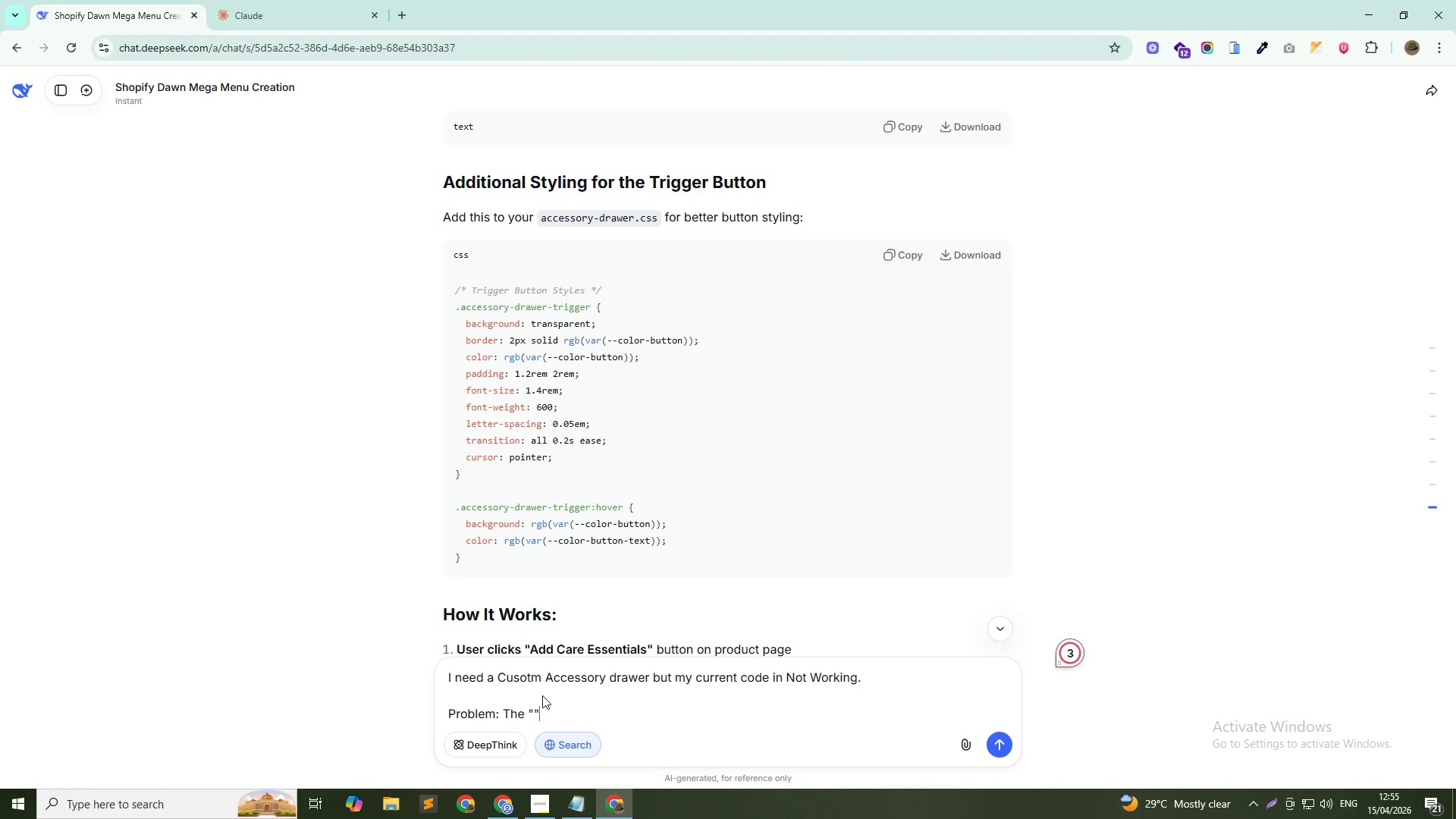 
key(ArrowLeft)
 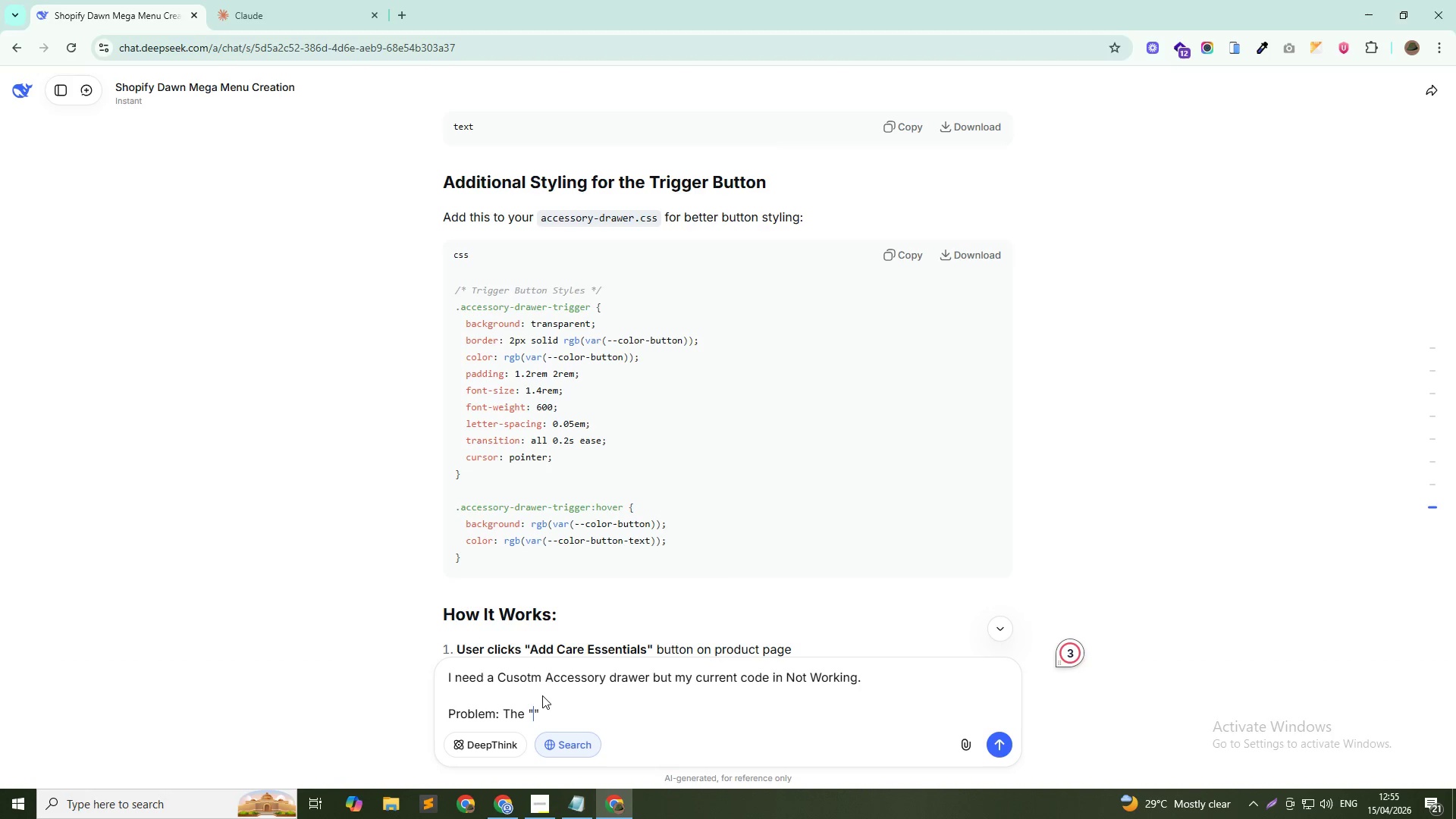 
type(Add Care Essentials)
 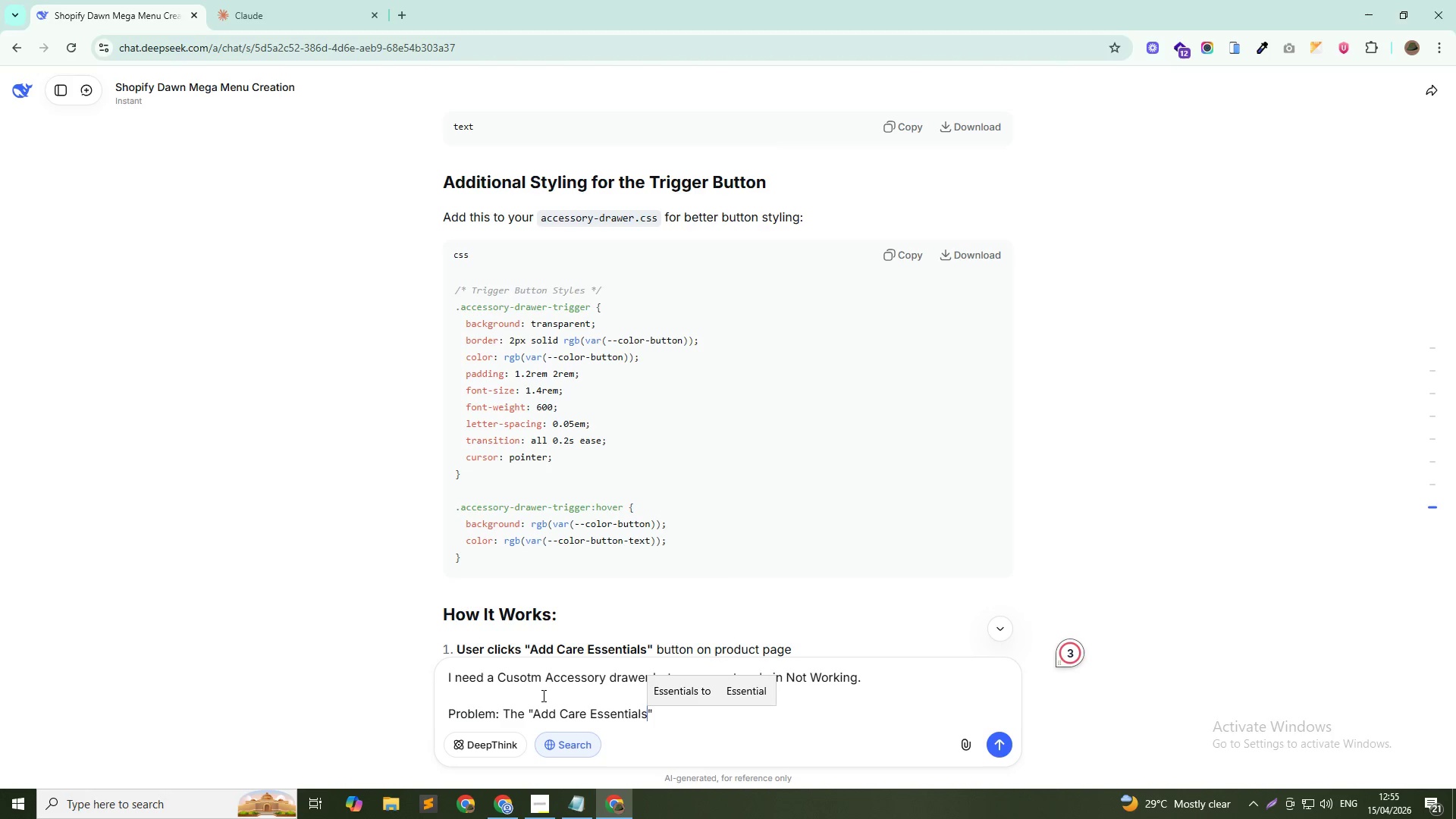 
key(ArrowRight)
 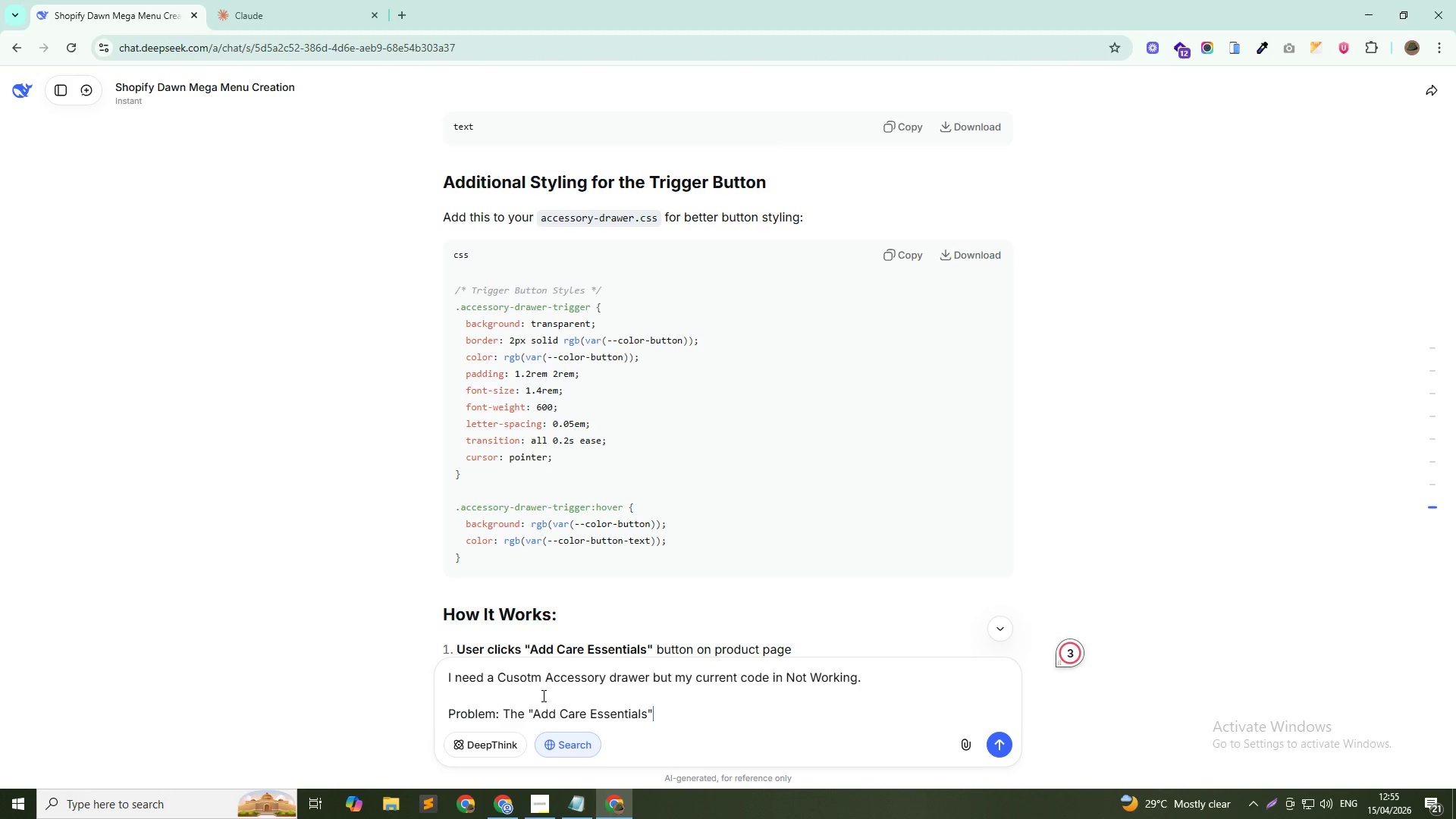 
type( button shwos up)
key(Backspace)
key(Backspace)
key(Backspace)
key(Backspace)
key(Backspace)
key(Backspace)
type(ows up and there are no console error, but the drwer doesno)
key(Backspace)
key(Backspace)
type( not open when clik)
key(Backspace)
key(Backspace)
key(Backspace)
type(licked.)
 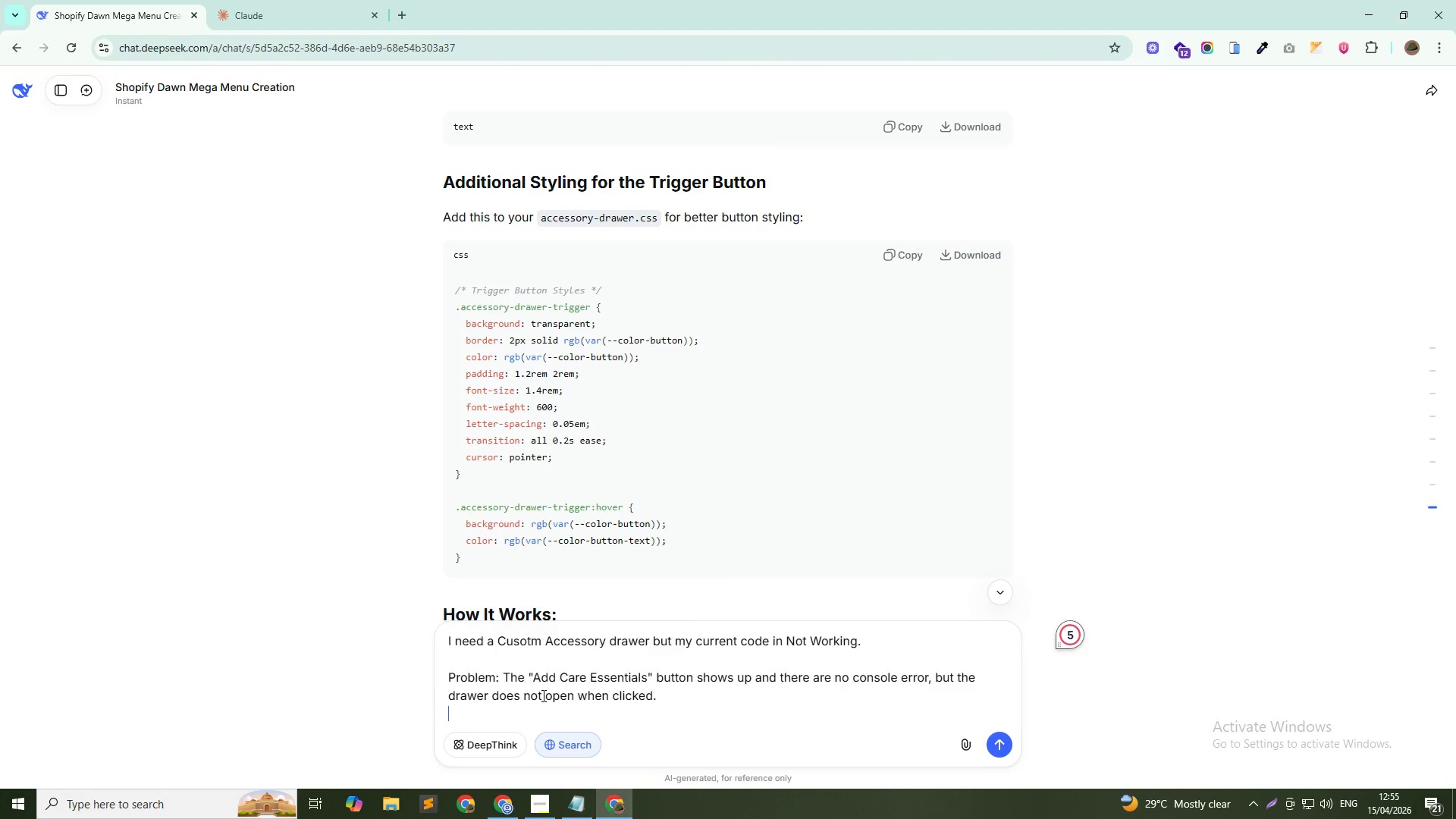 
key(Shift+Enter)
 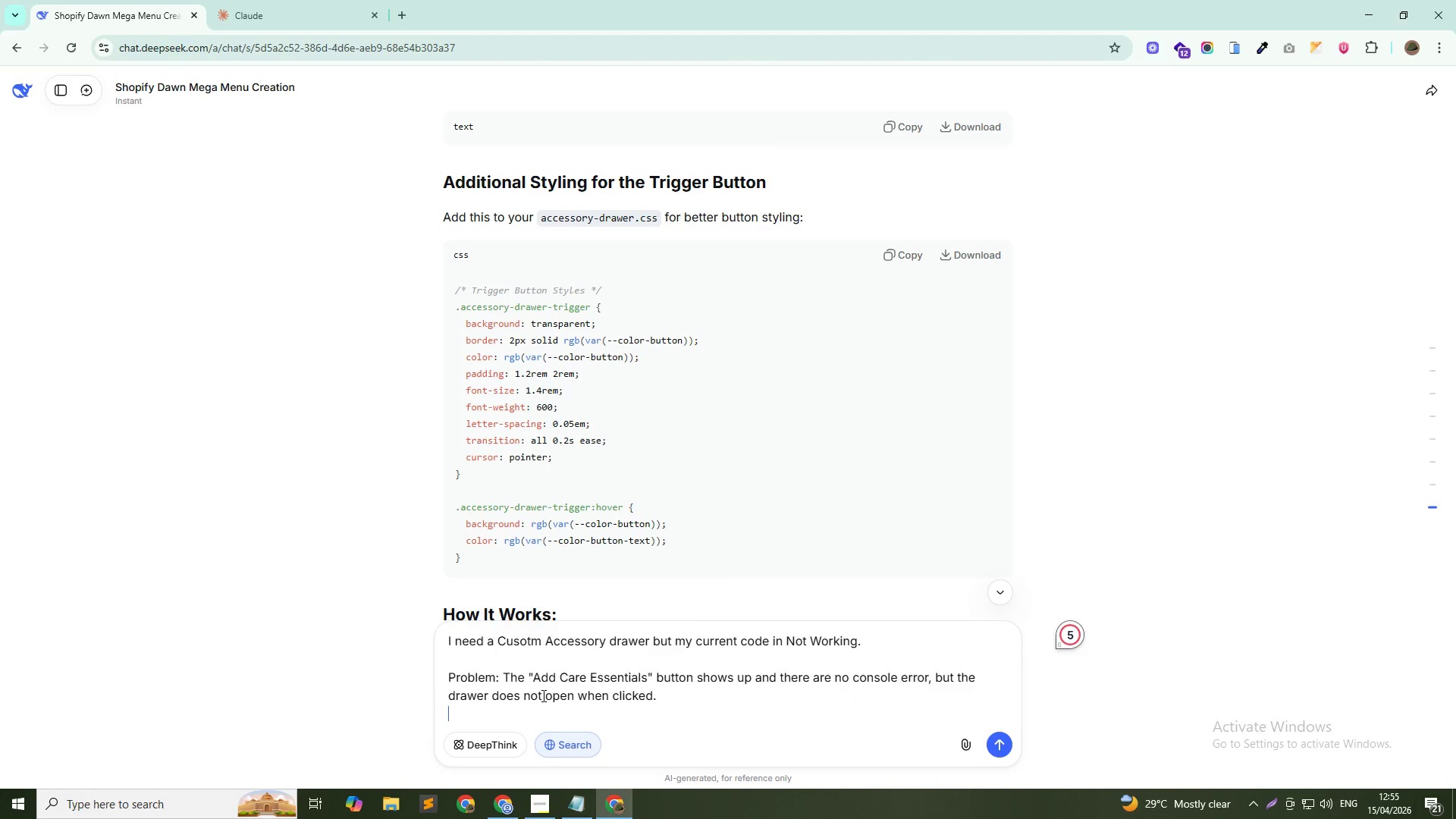 
key(Shift+Enter)
 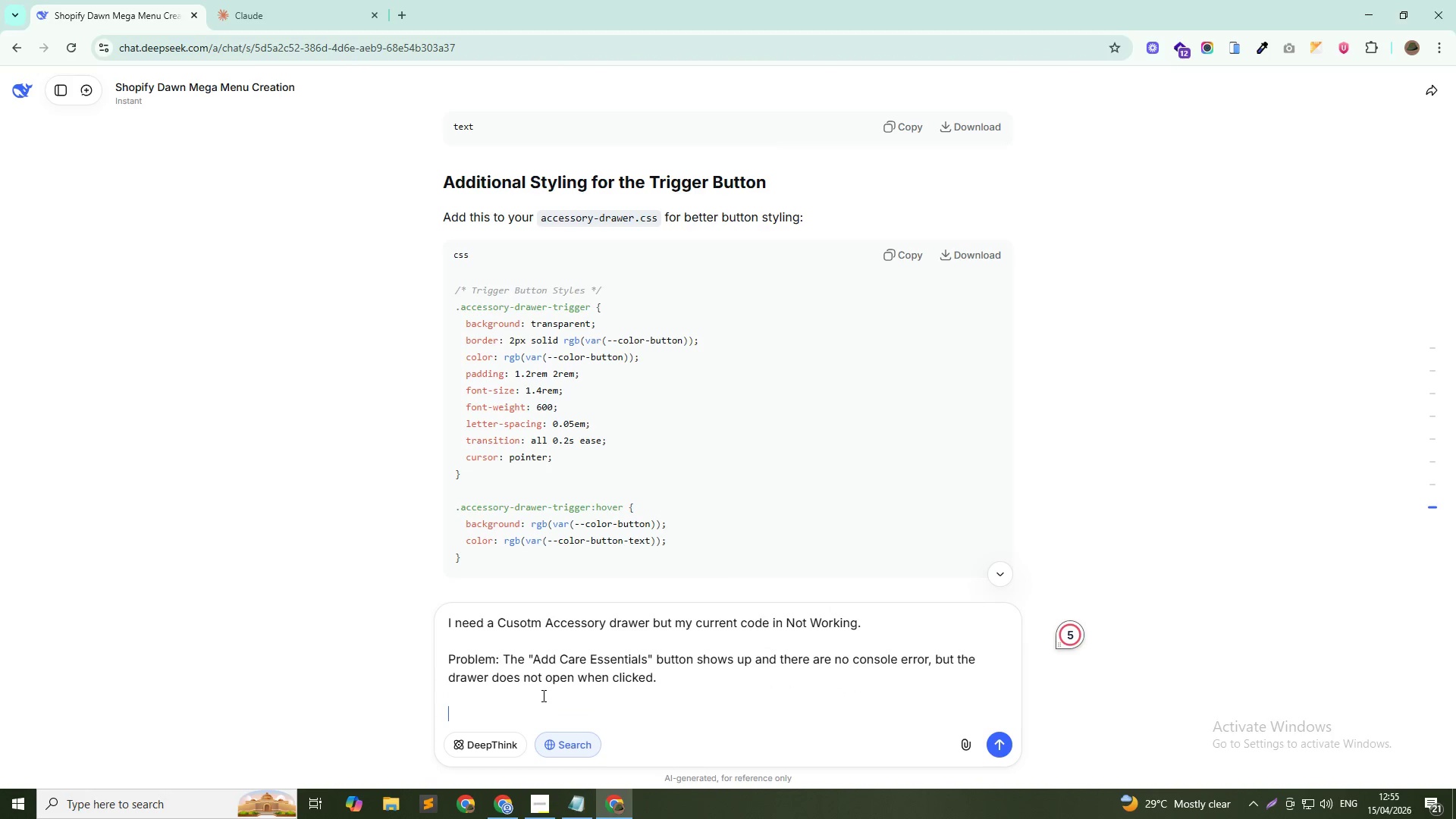 
type(please)
key(Backspace)
key(Backspace)
key(Backspace)
key(Backspace)
key(Backspace)
key(Backspace)
type(Please pro)
key(Backspace)
type(ide me COmpl)
key(Backspace)
key(Backspace)
key(Backspace)
key(Backspace)
type(omplete wokring code for Dawn Theme that inl)
key(Backspace)
type(cludes:)
 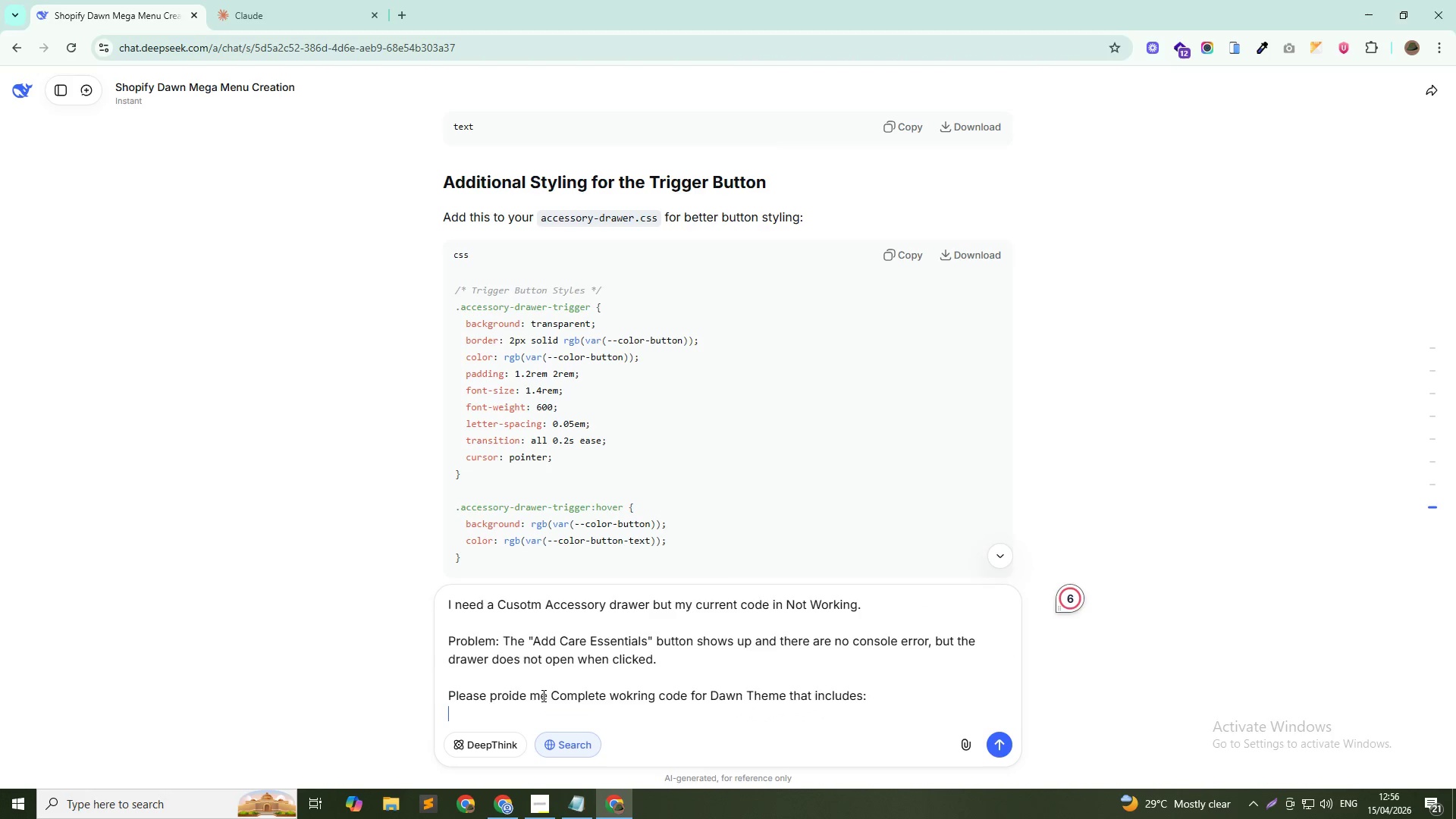 
key(Shift+Enter)
 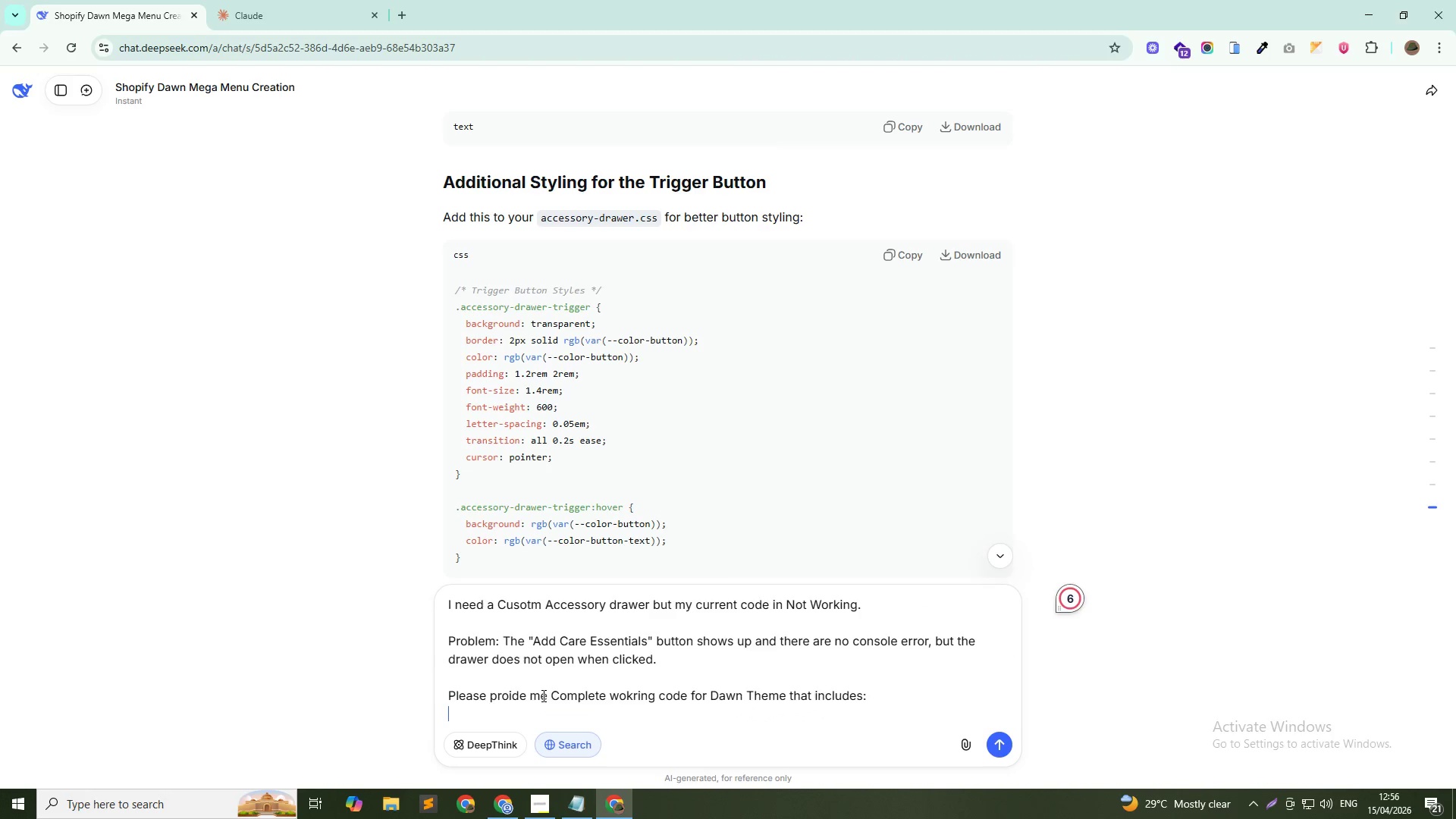 
key(Shift+Enter)
 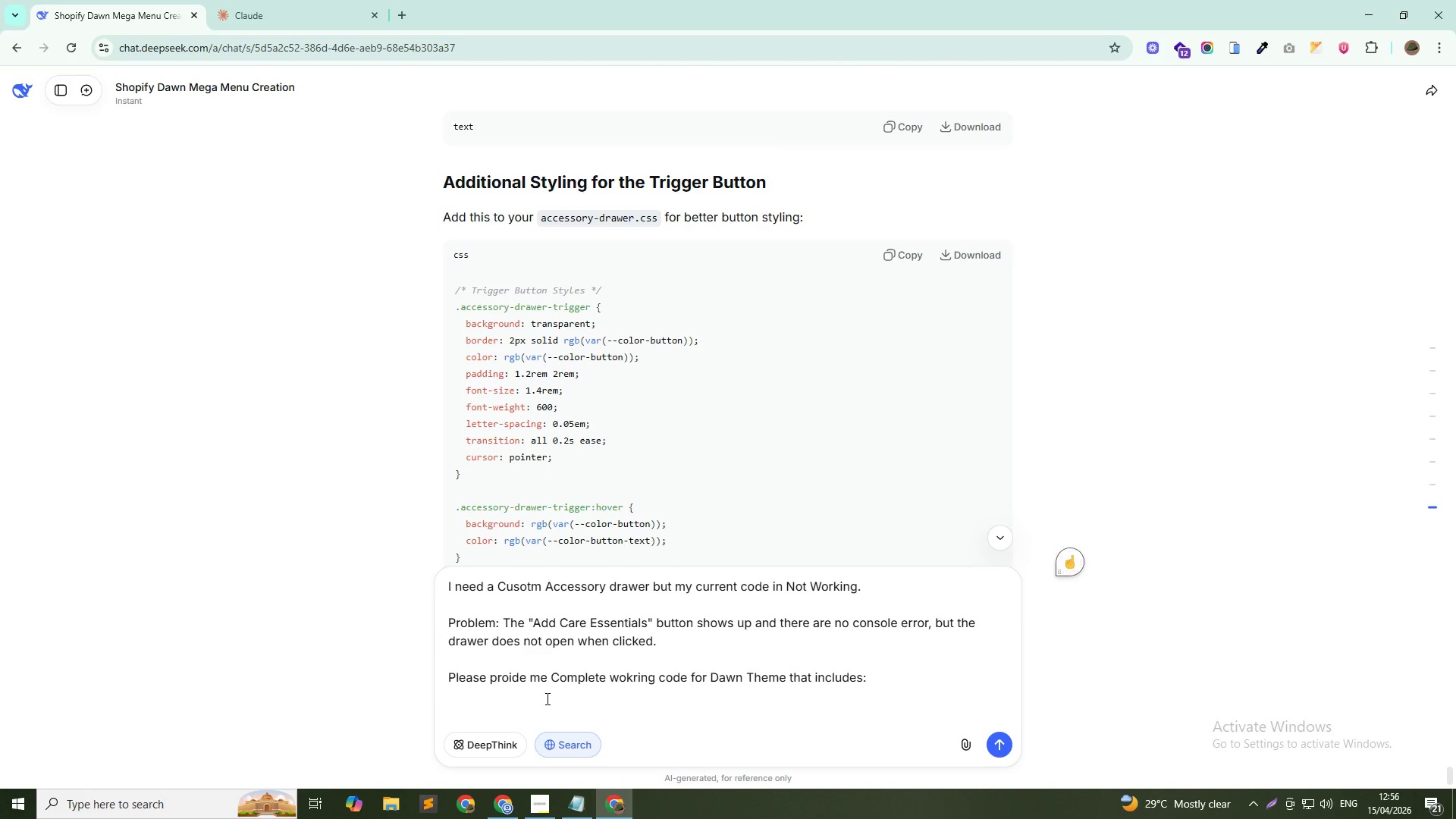 
wait(6.67)
 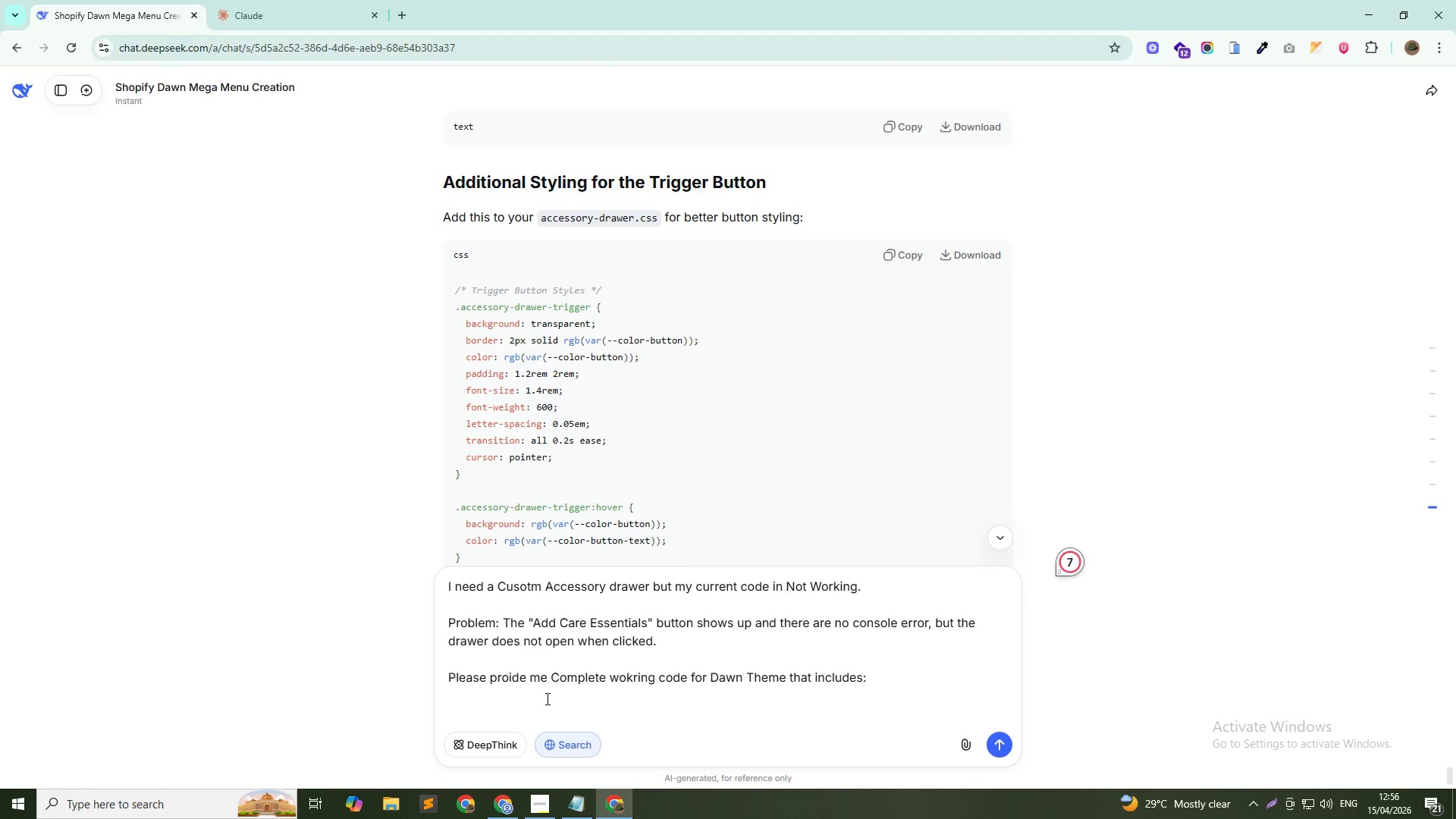 
key(Backspace)
 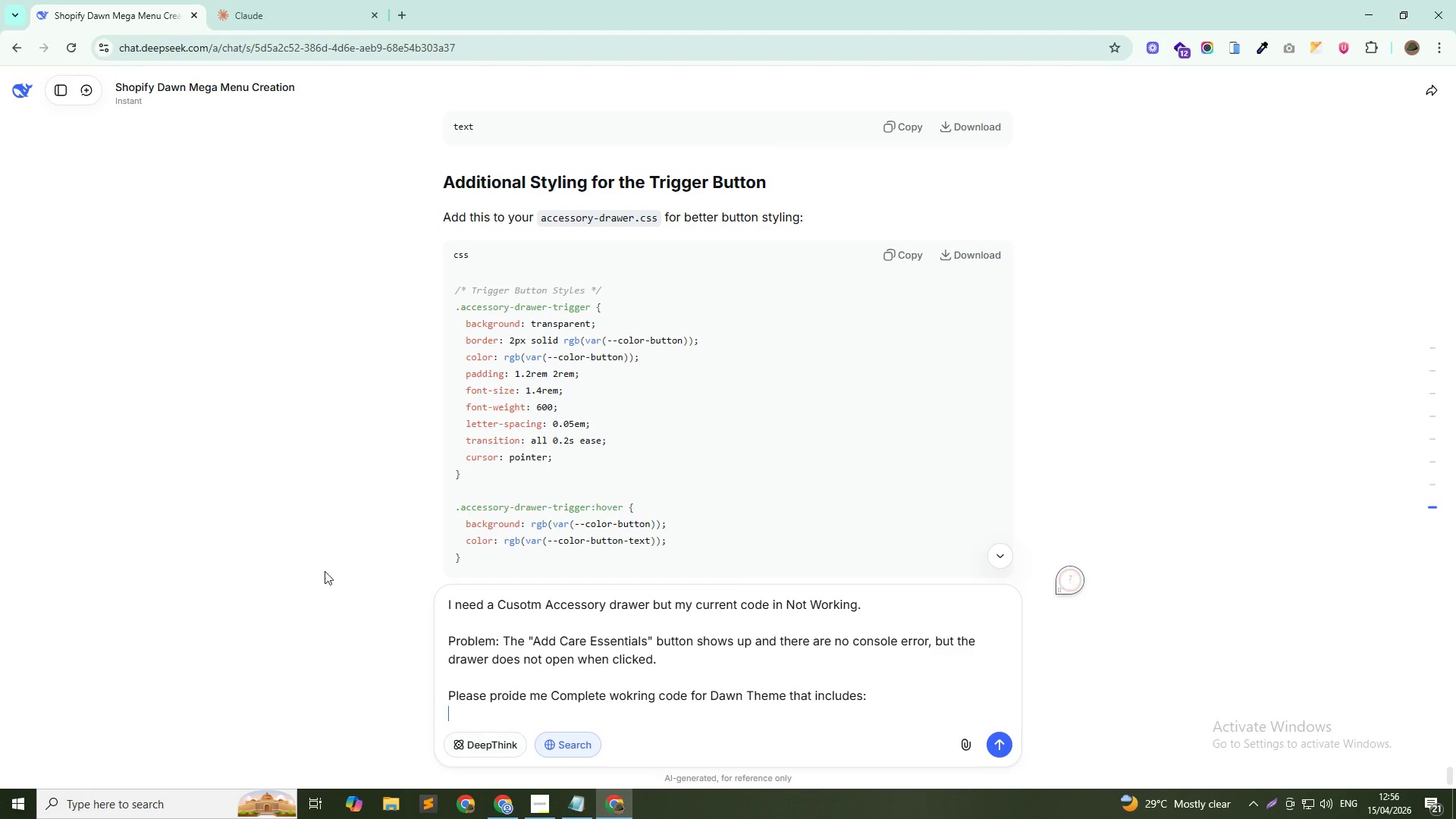 
type(1. The drawer html ())
 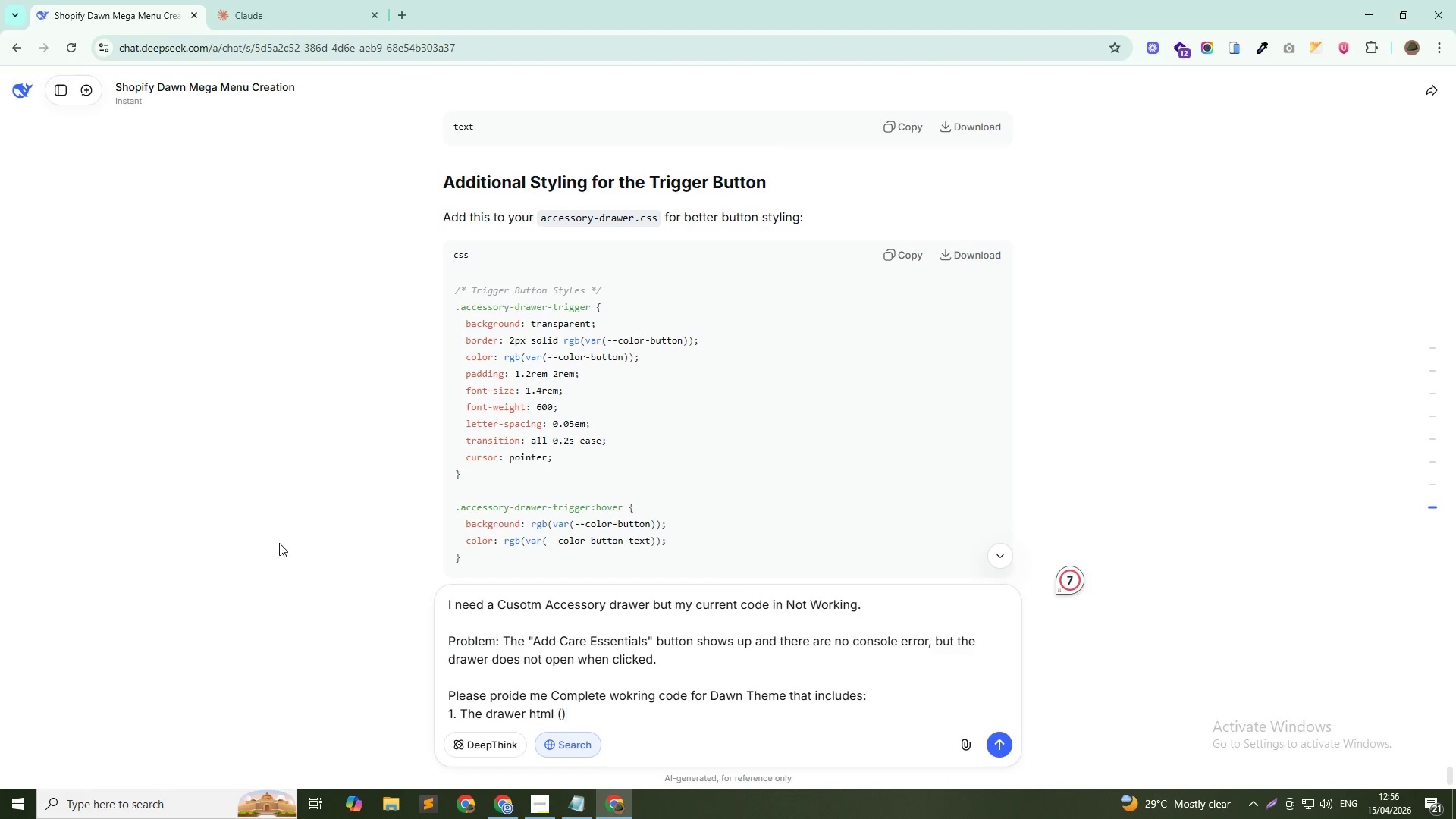 
key(ArrowLeft)
 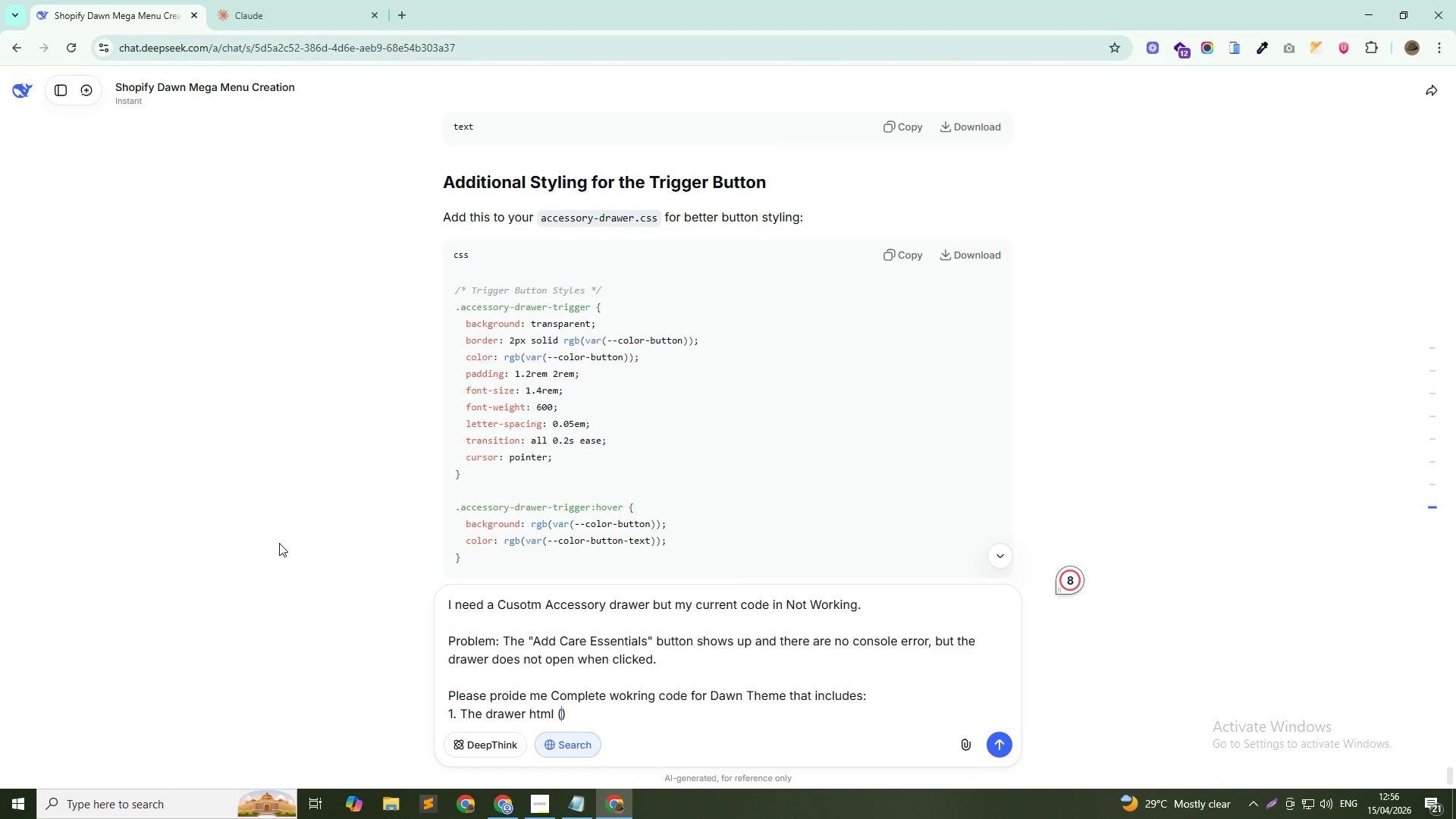 
type(di)
key(Backspace)
key(Backspace)
type(hidden by dea)
key(Backspace)
type(fault)
 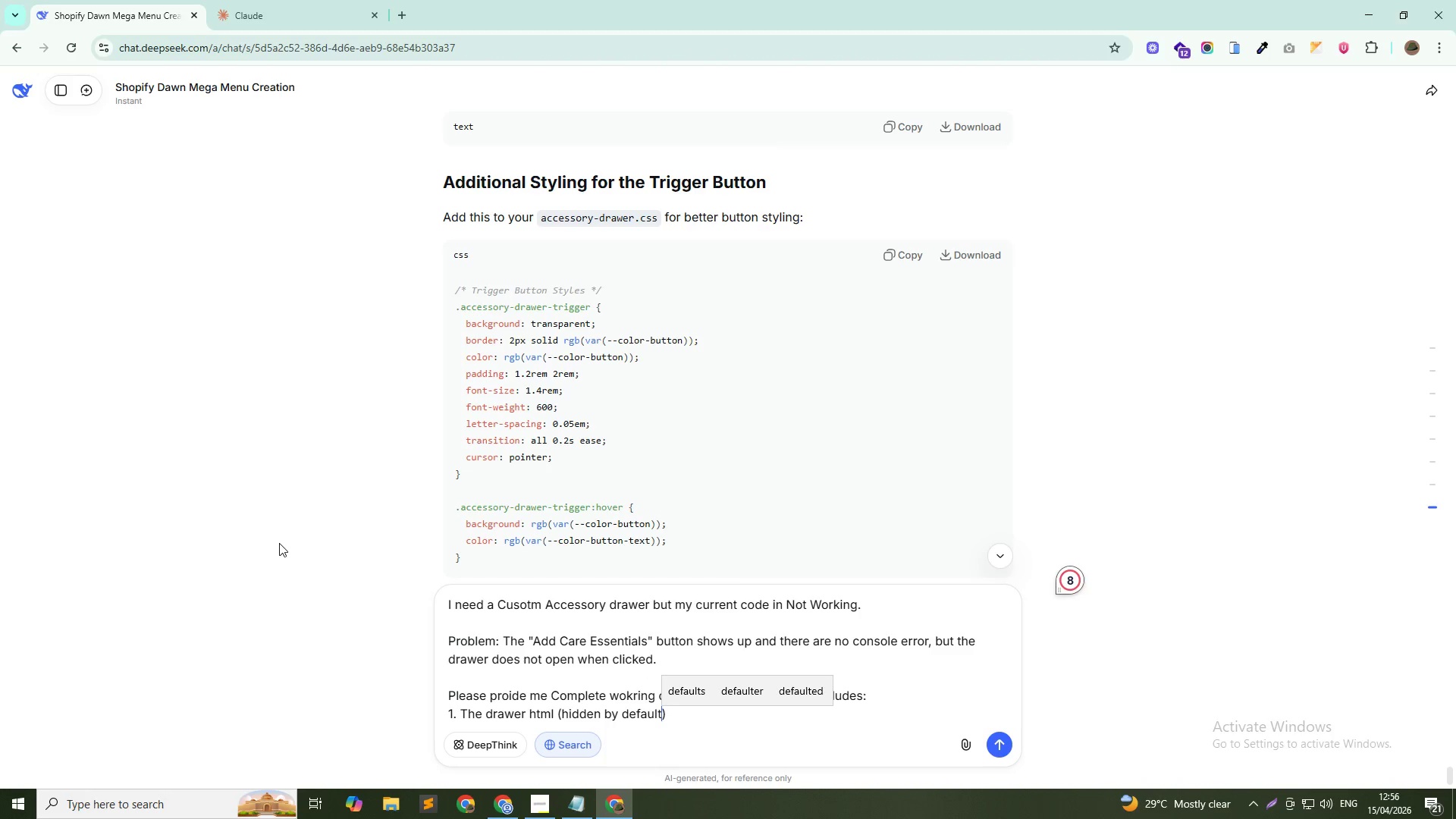 
key(ArrowDown)
 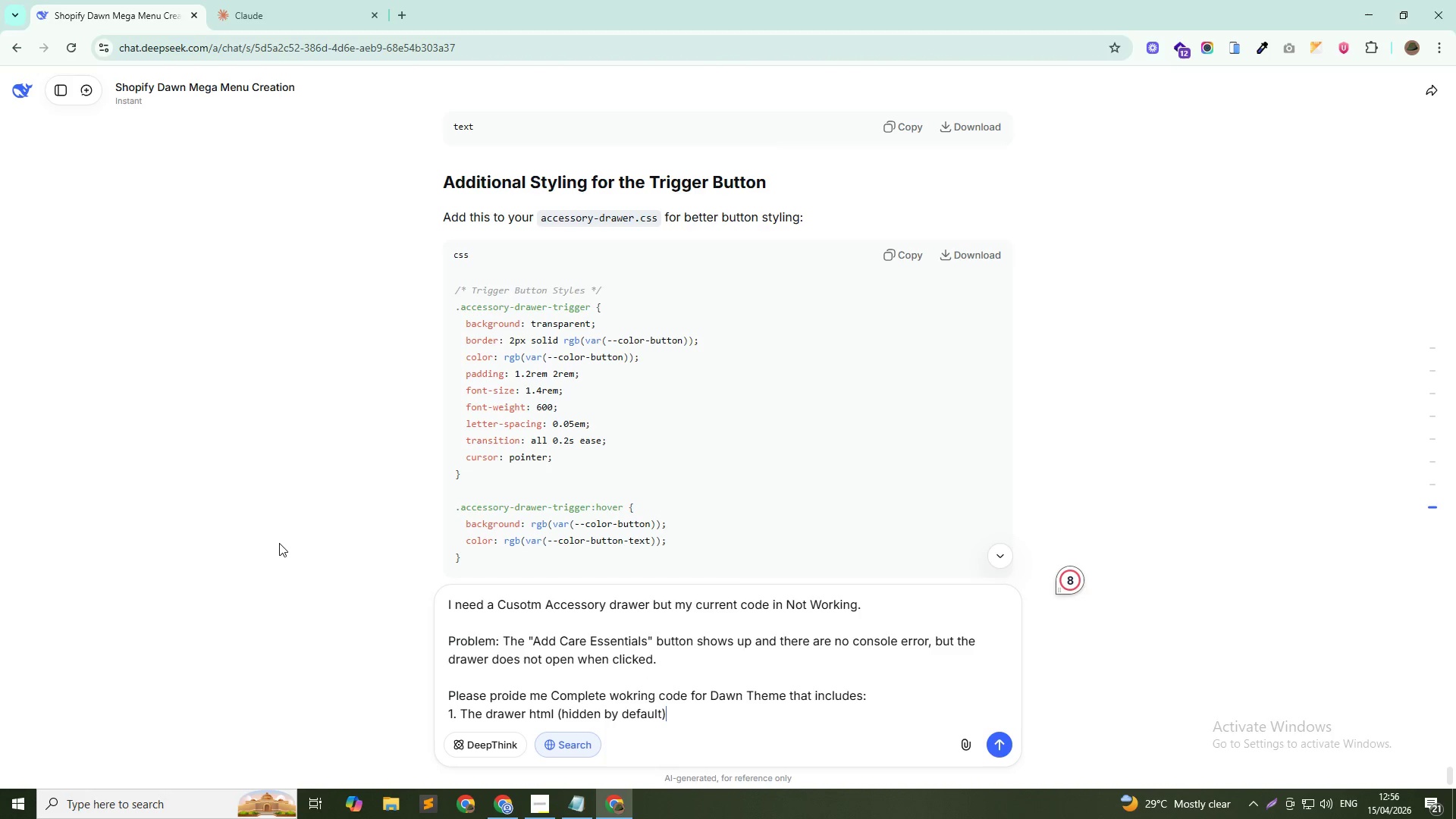 
key(Shift+Enter)
 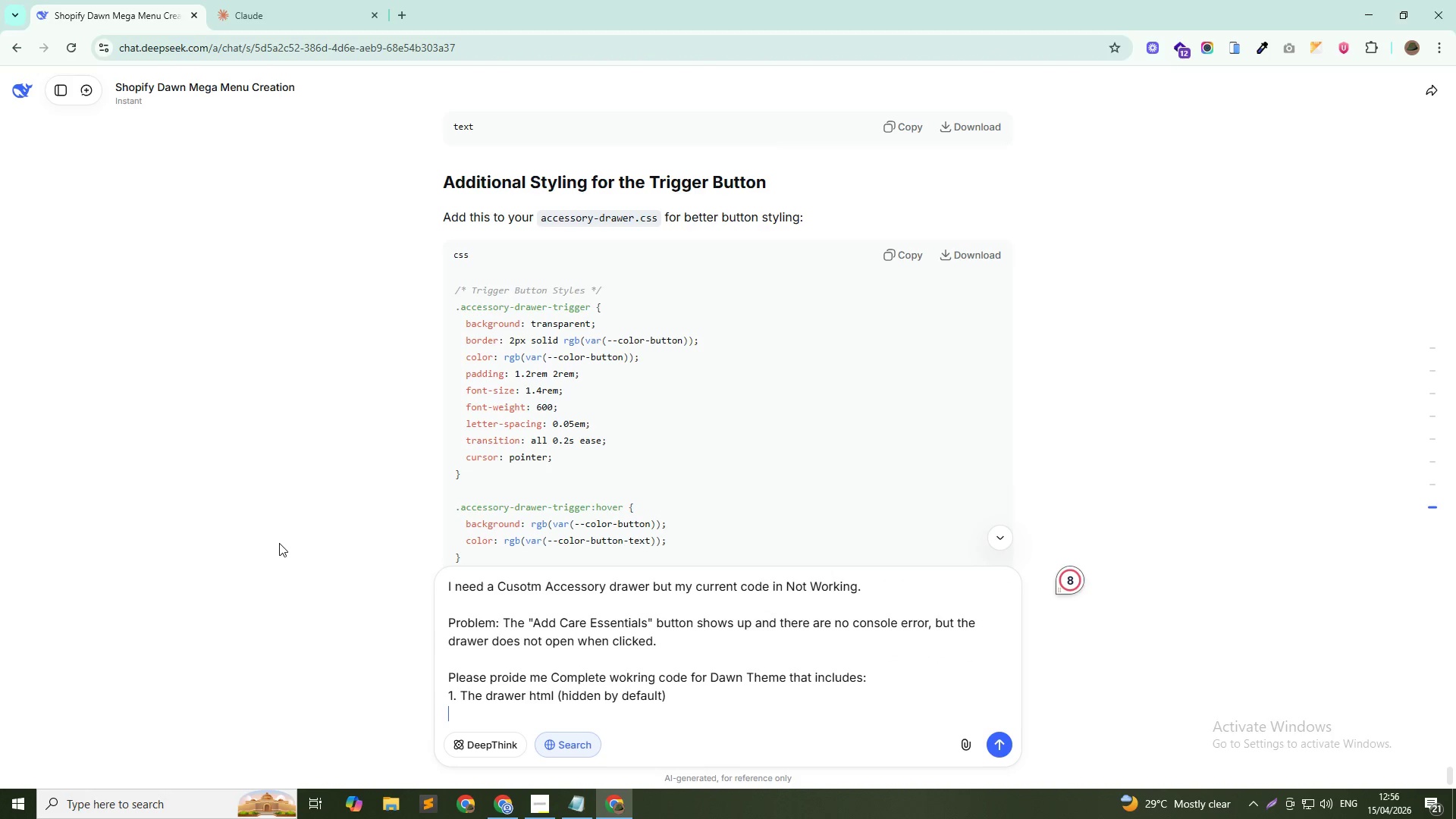 
type(2. Css for slide-out from right side)
 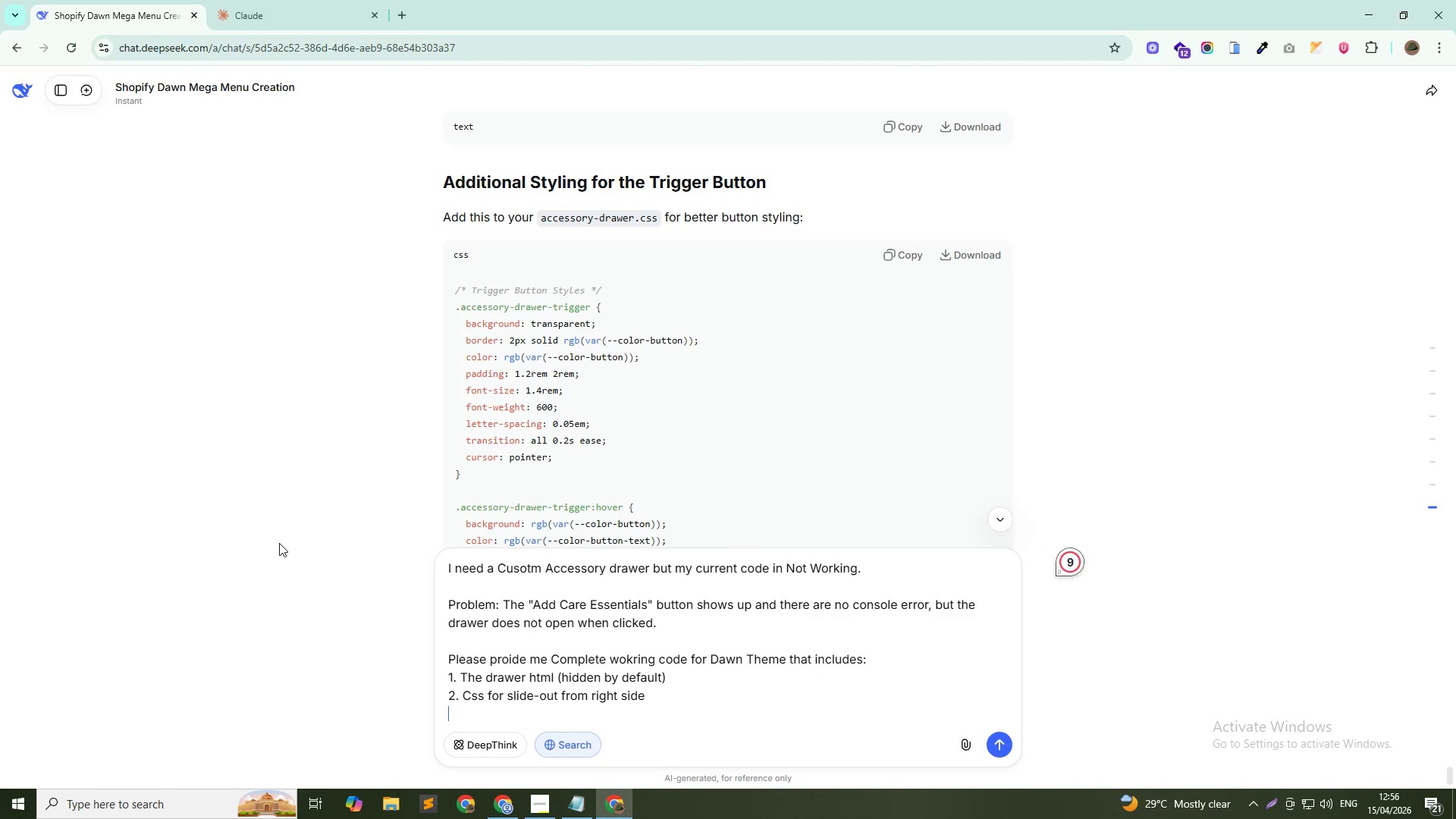 
key(Shift+Enter)
 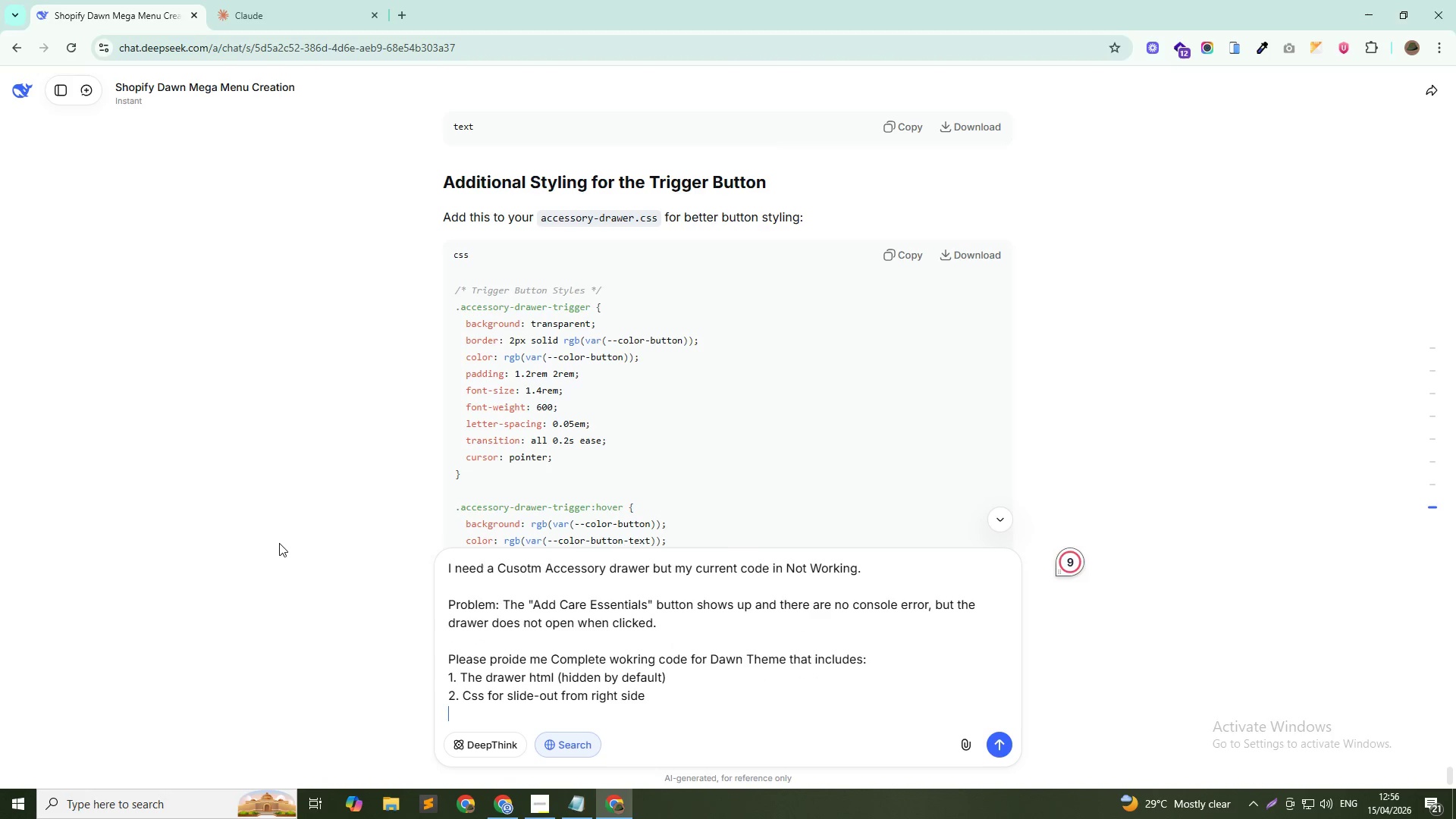 
type(3>)
key(Backspace)
type(. Javascript that actually opens the drawer when button is clicked)
 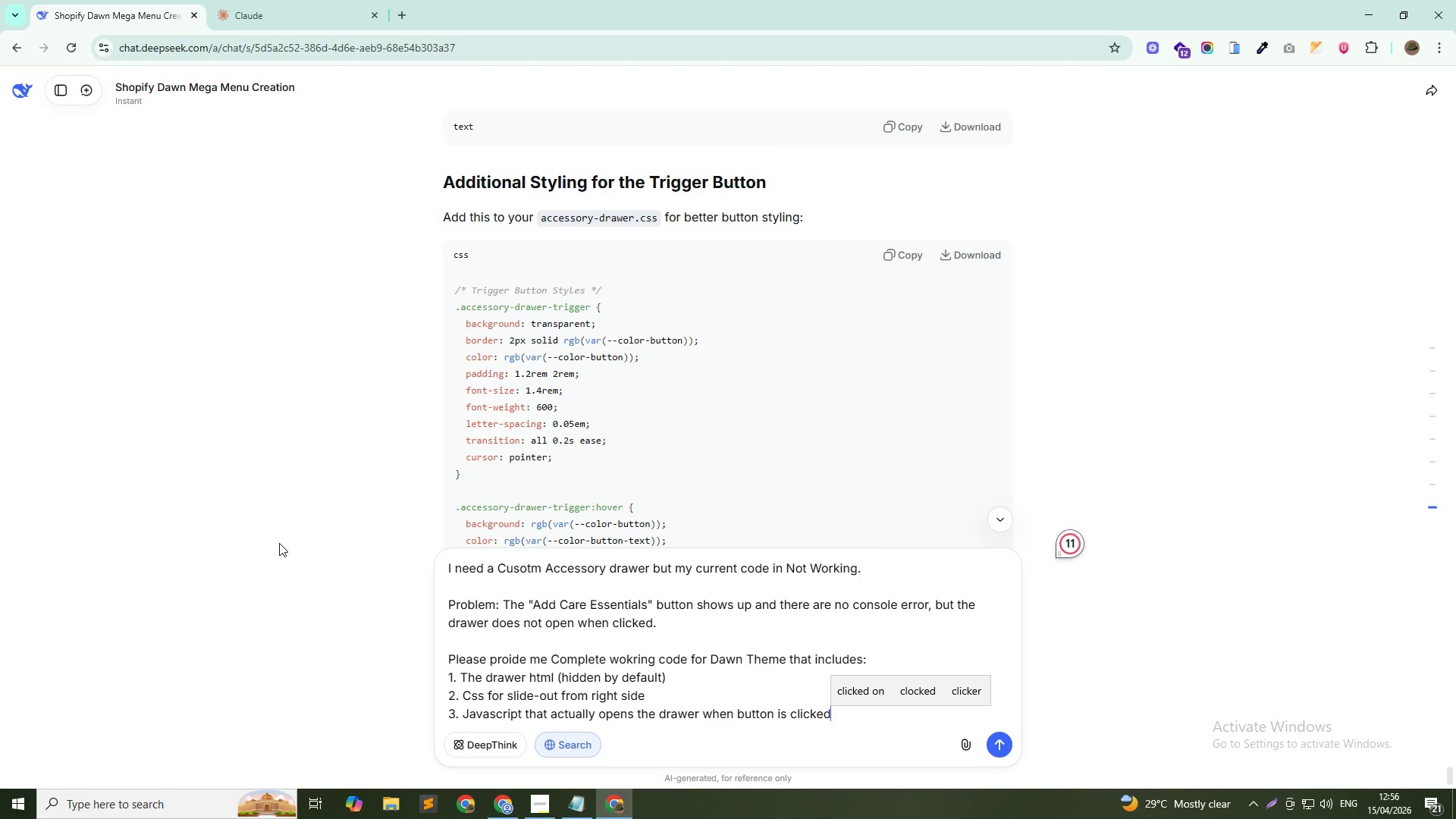 
key(Shift+Enter)
 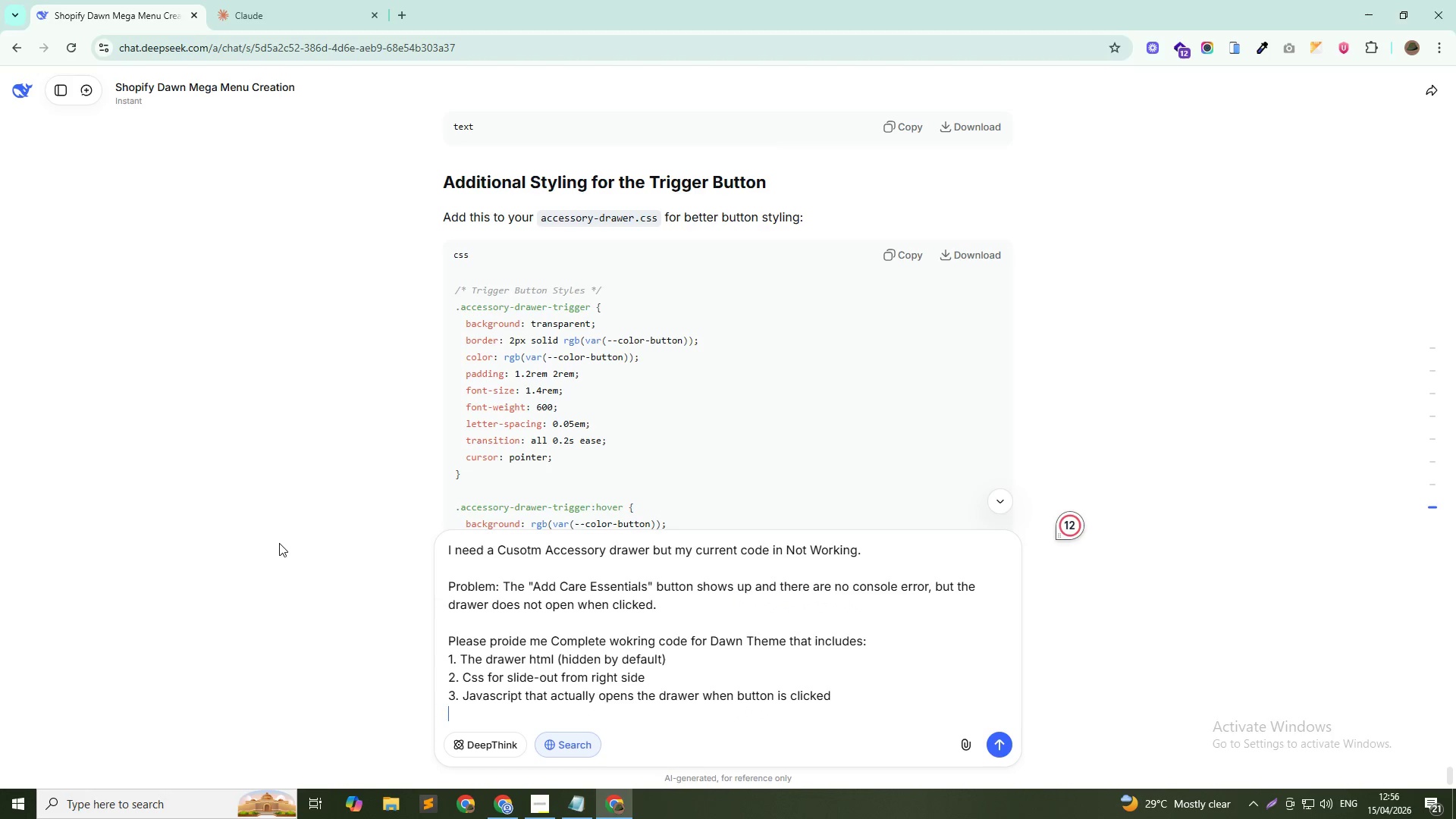 
type(4,)
key(Backspace)
type(. All code must be compatible with dawn theme;s existing drawer system)
 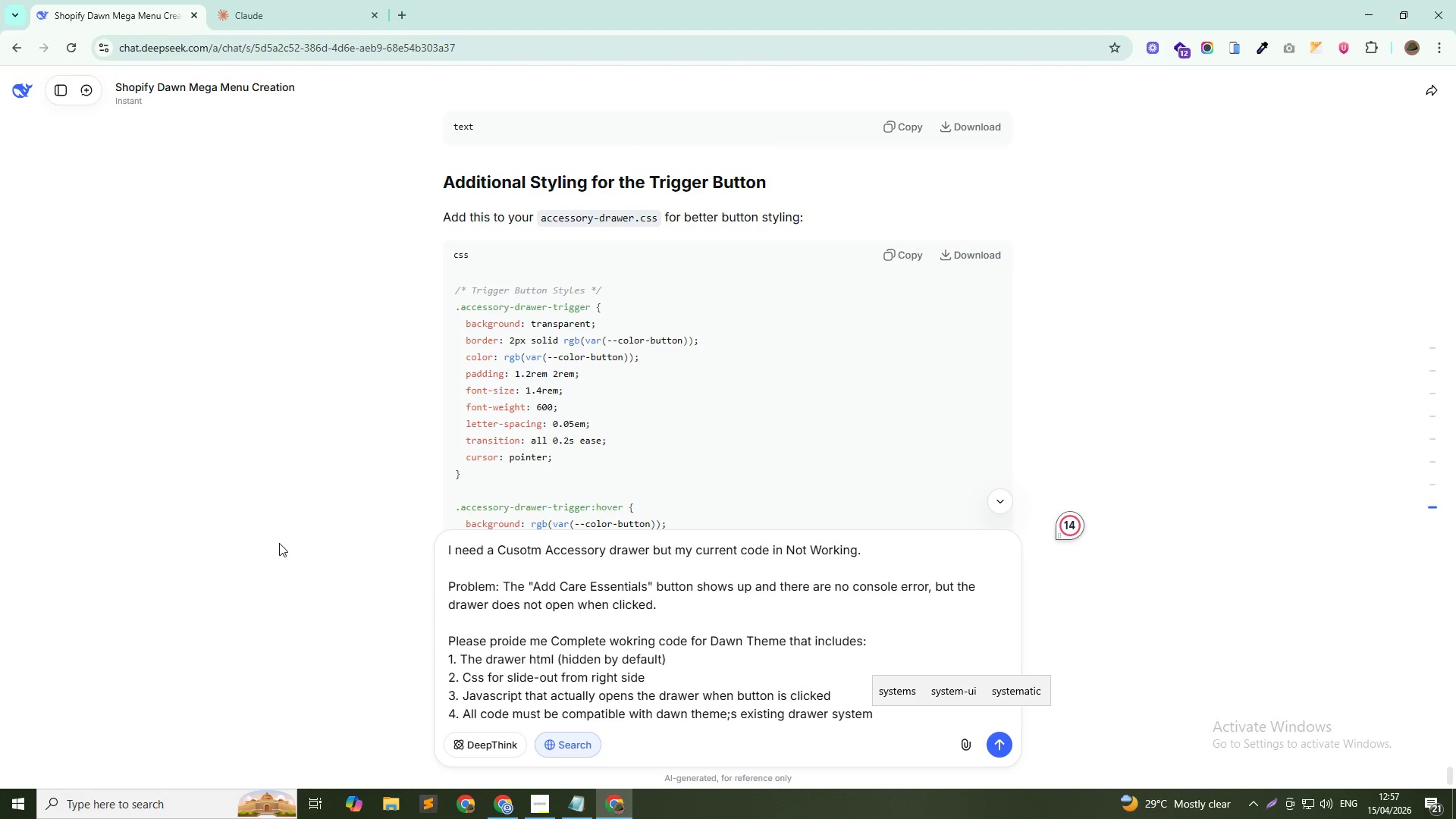 
wait(6.61)
 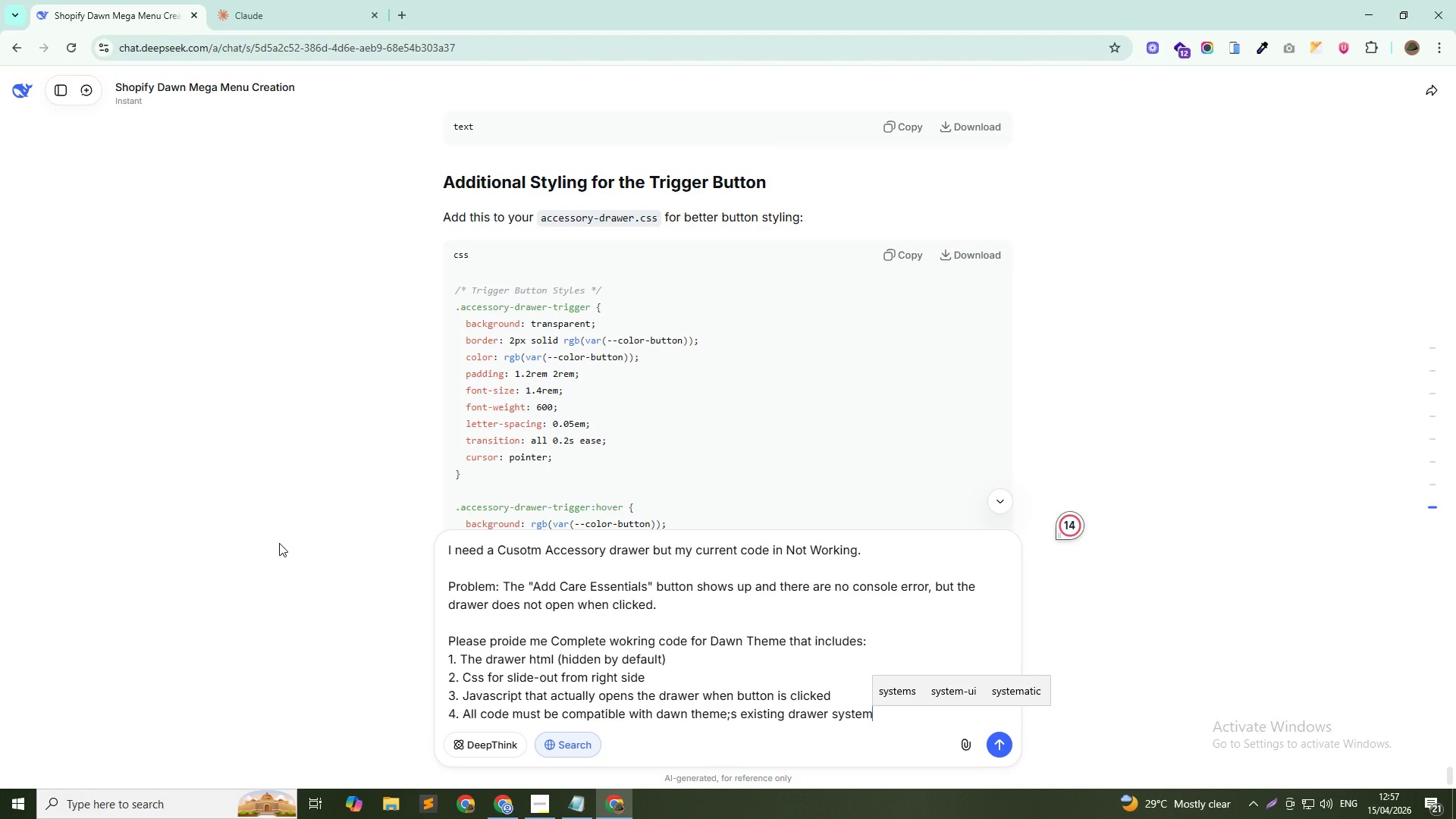 
key(Shift+Enter)
 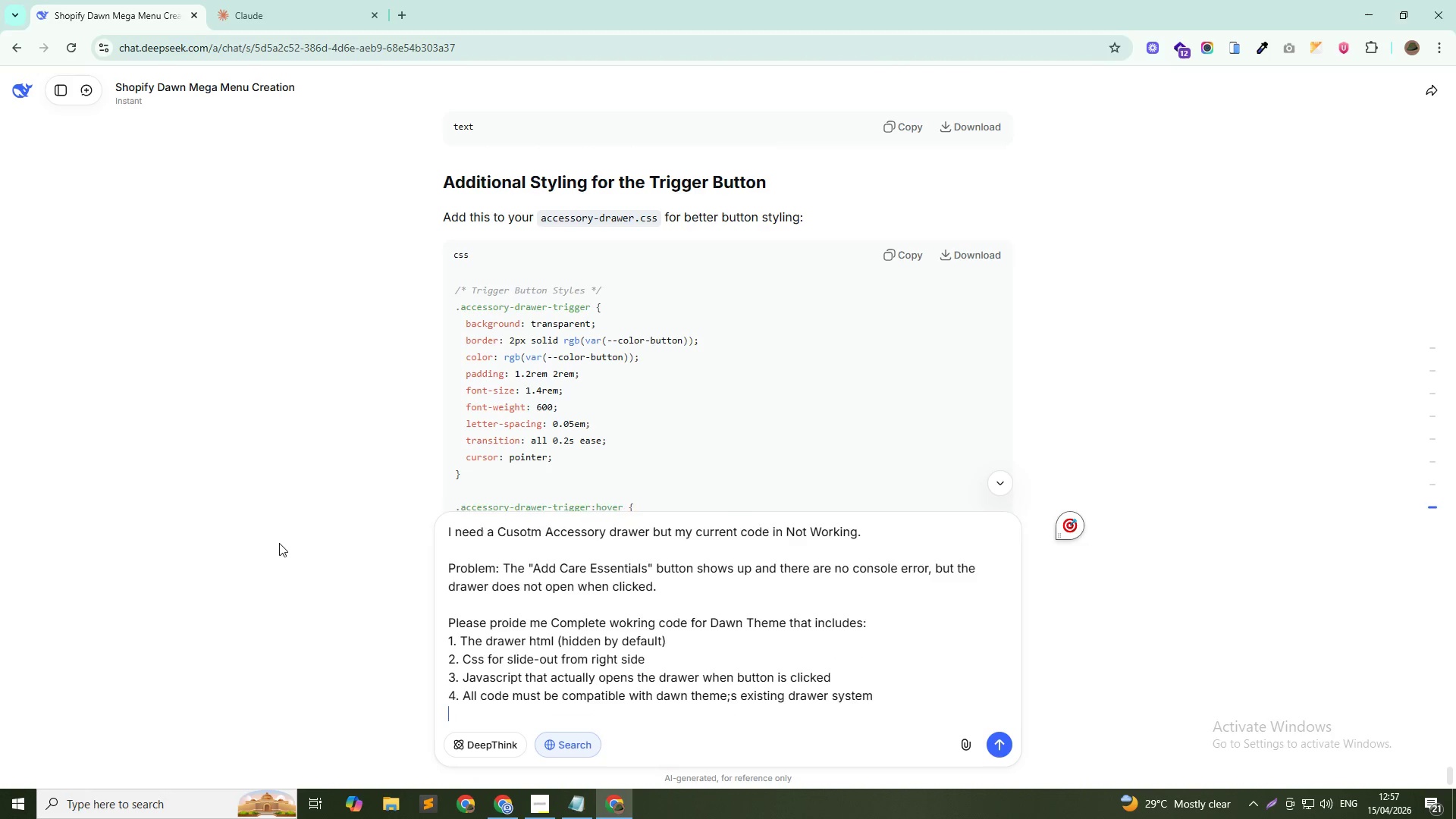 
key(Shift+Enter)
 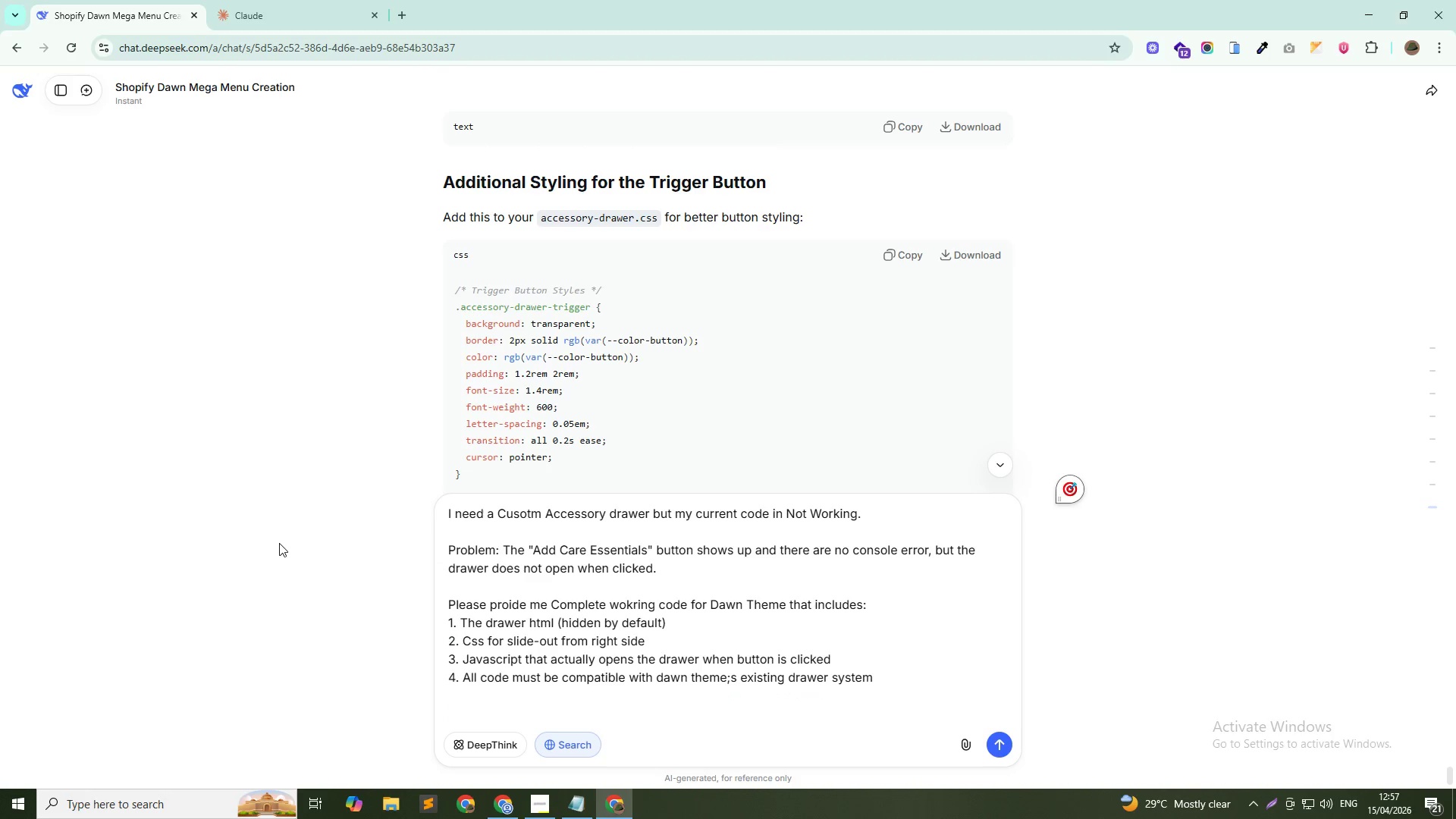 
type(PLea)
key(Backspace)
key(Backspace)
key(Backspace)
type(lease give me th e )
key(Backspace)
key(Backspace)
key(Backspace)
type(e Full code for : )
 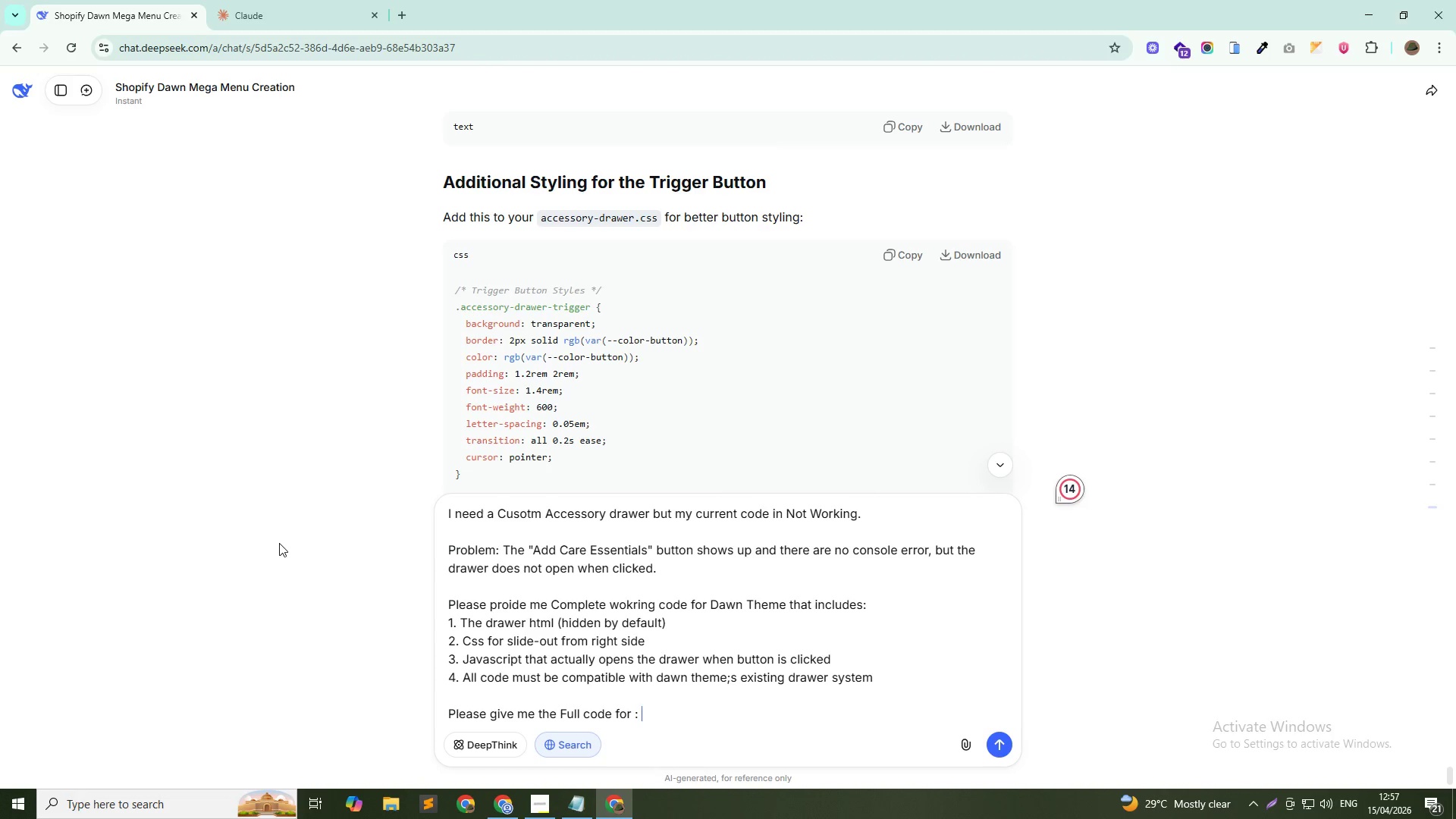 
wait(8.16)
 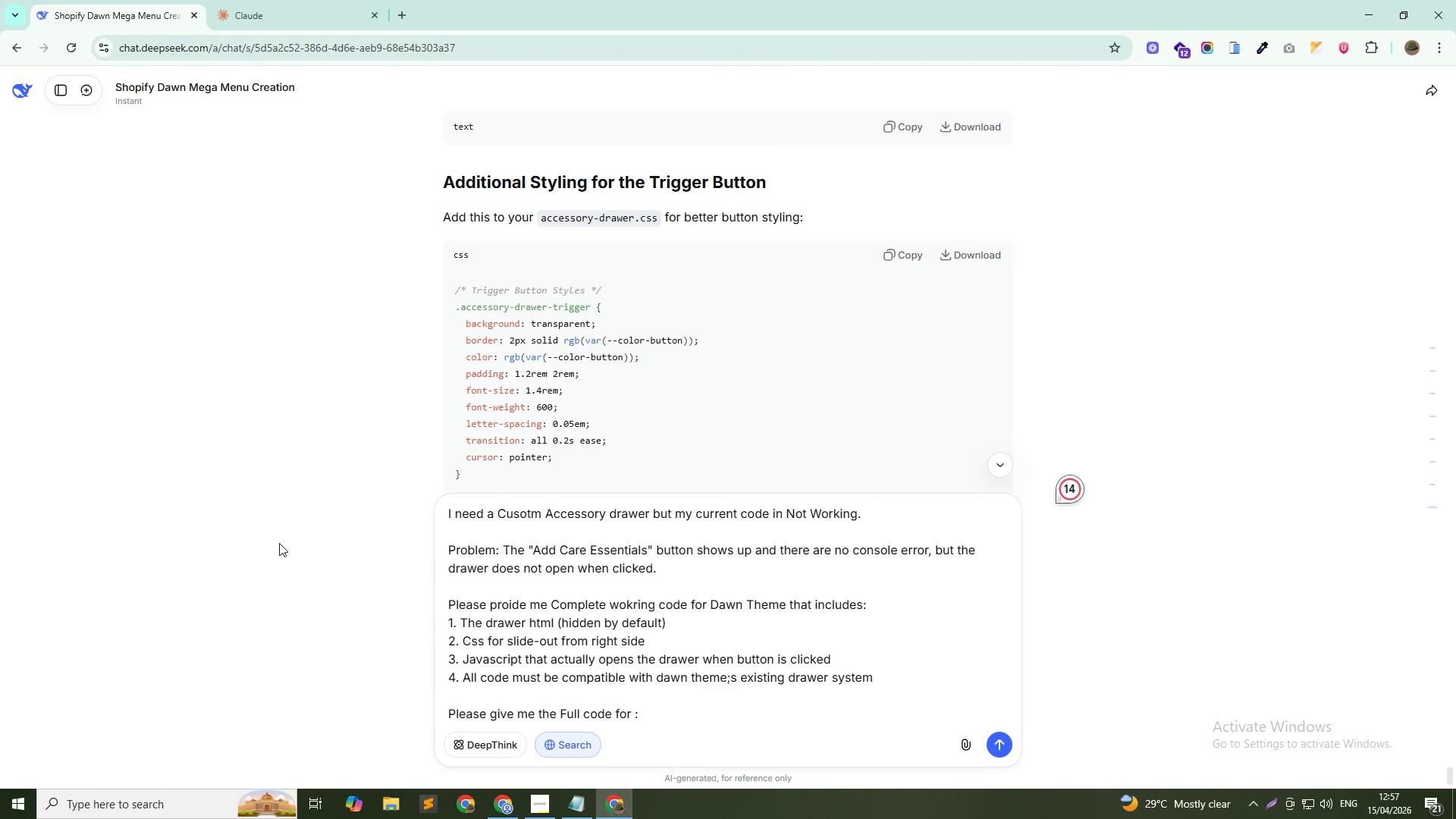 
key(Shift+Enter)
 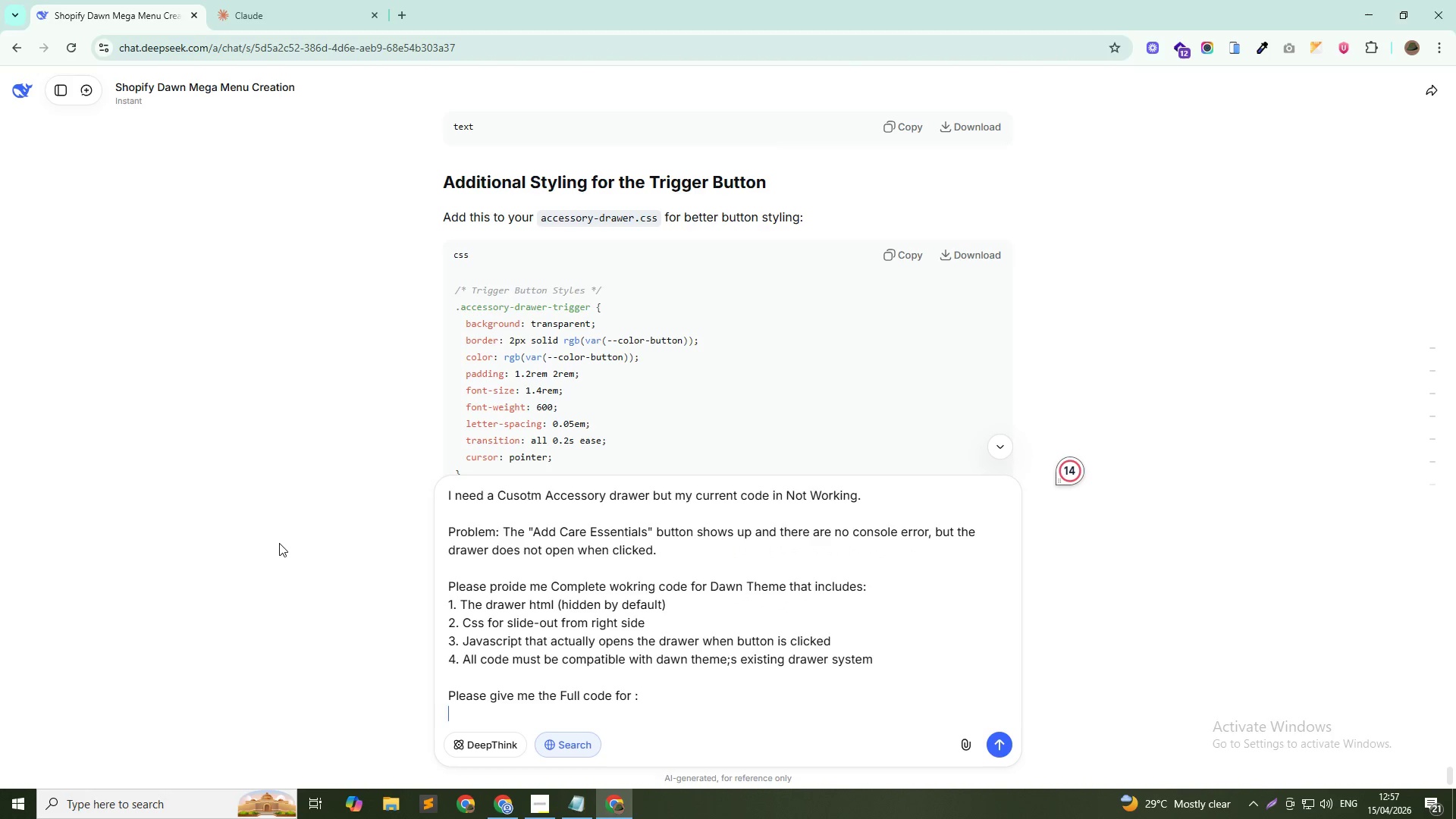 
key(Minus)
 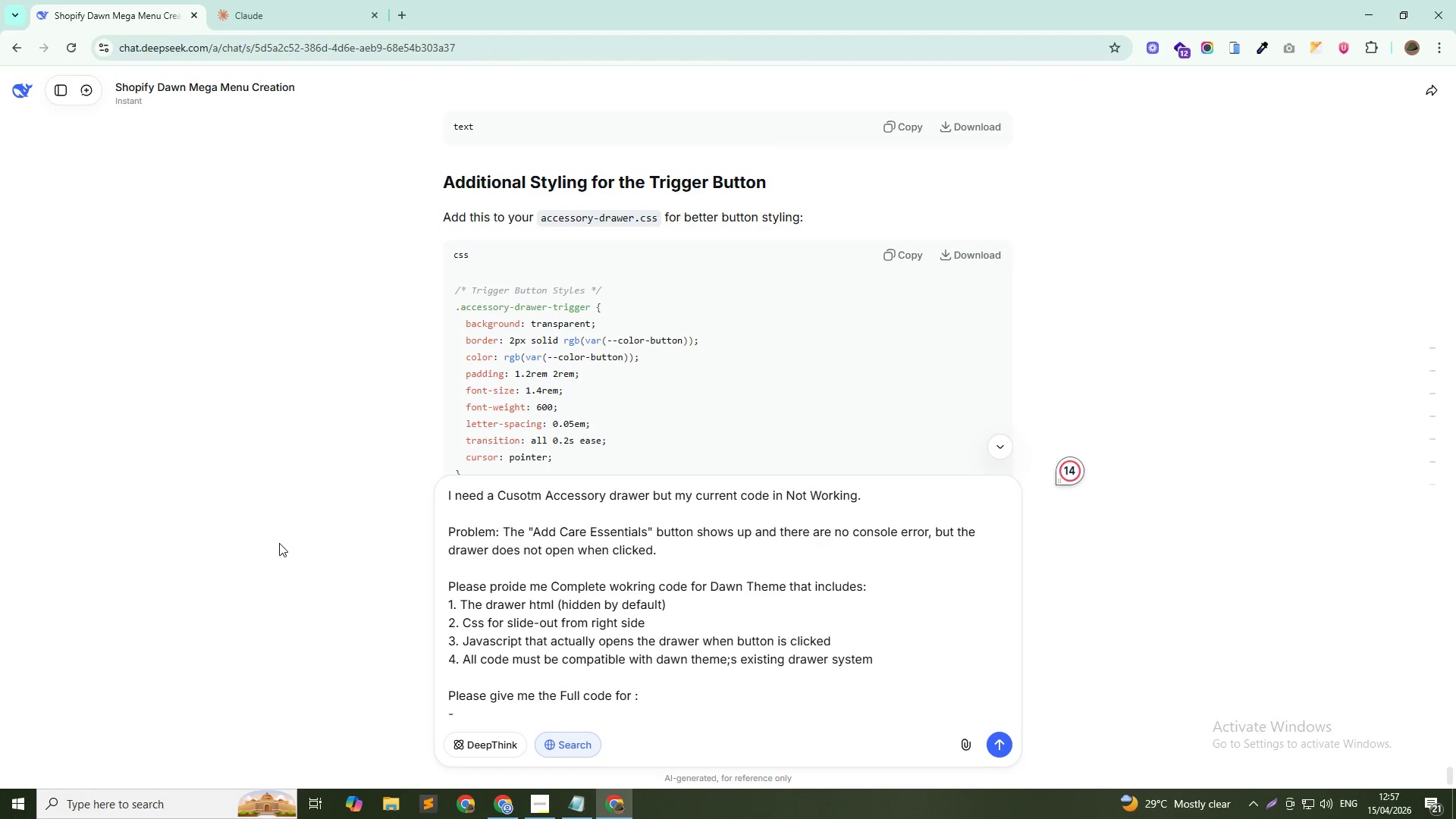 
key(Shift+Enter)
 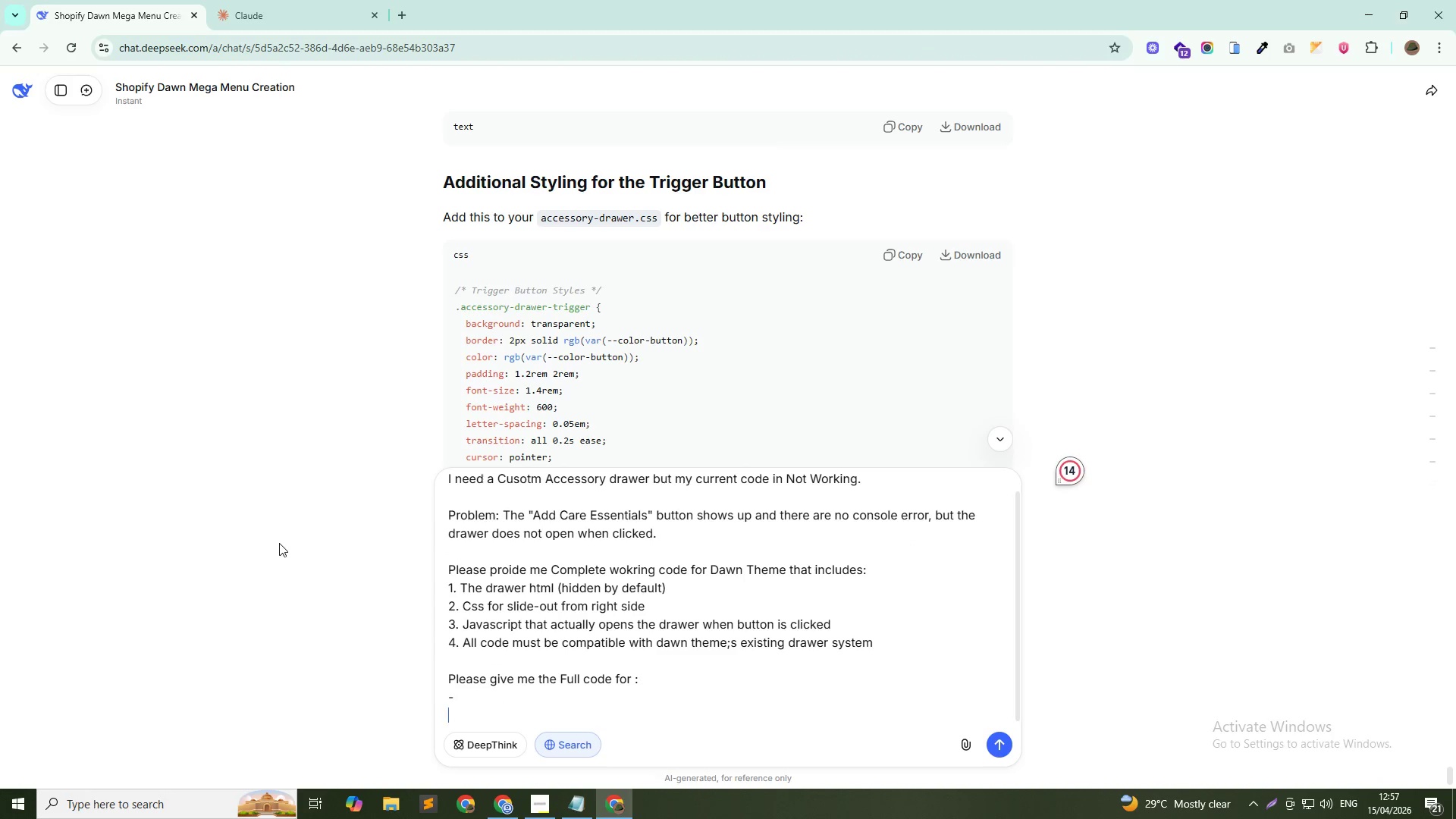 
key(Minus)
 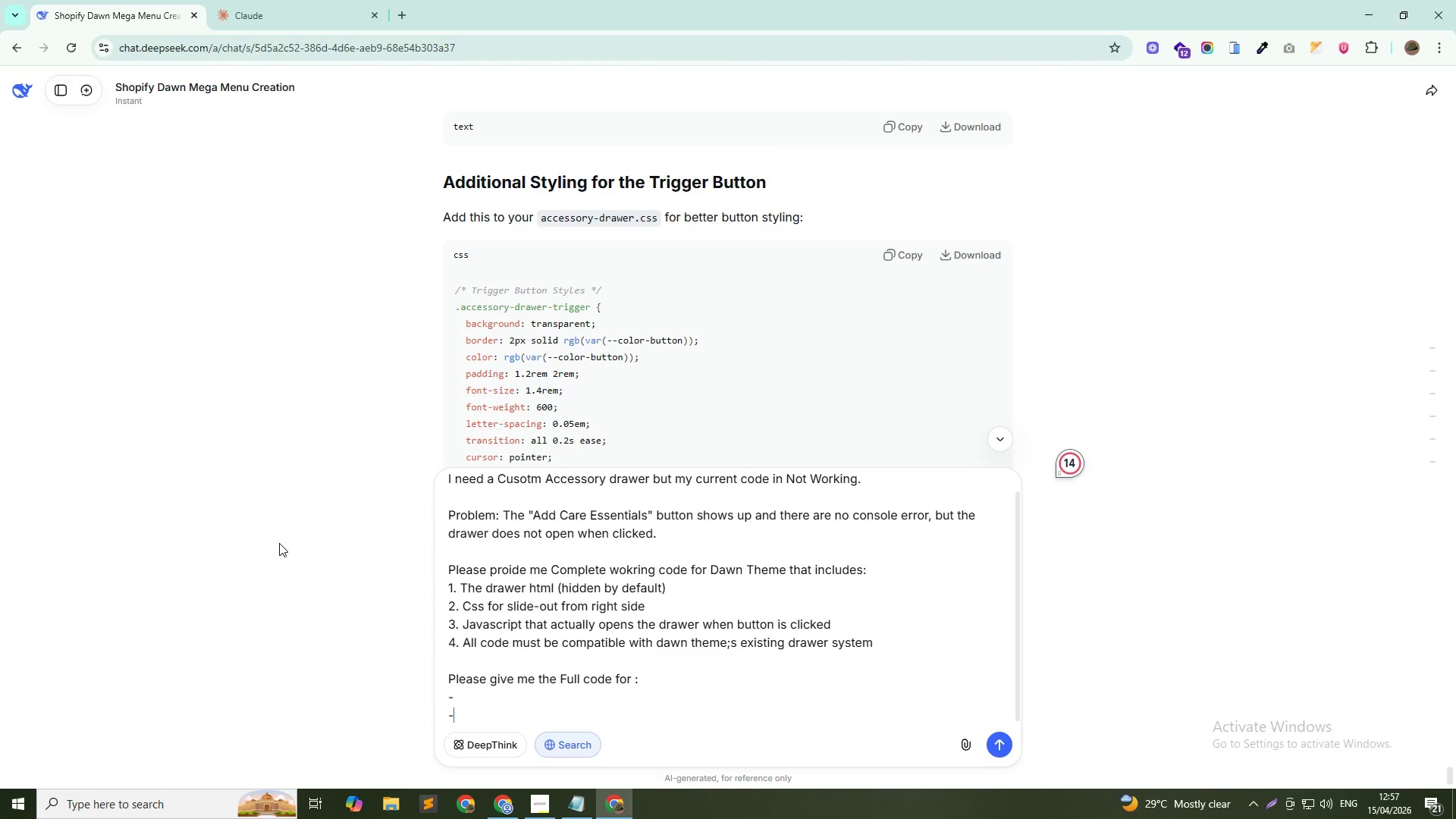 
key(Shift+Enter)
 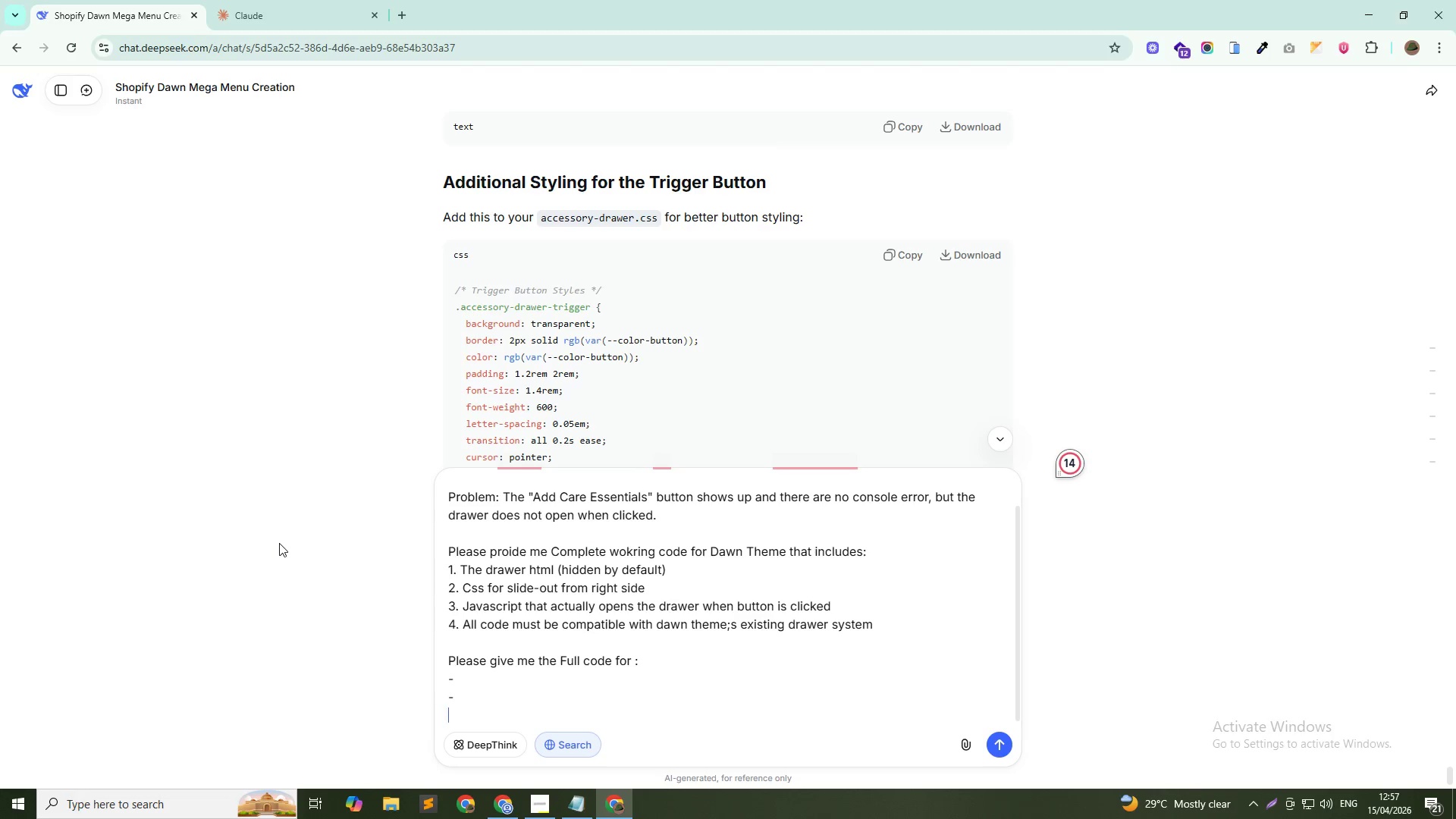 
key(Shift+Minus)
 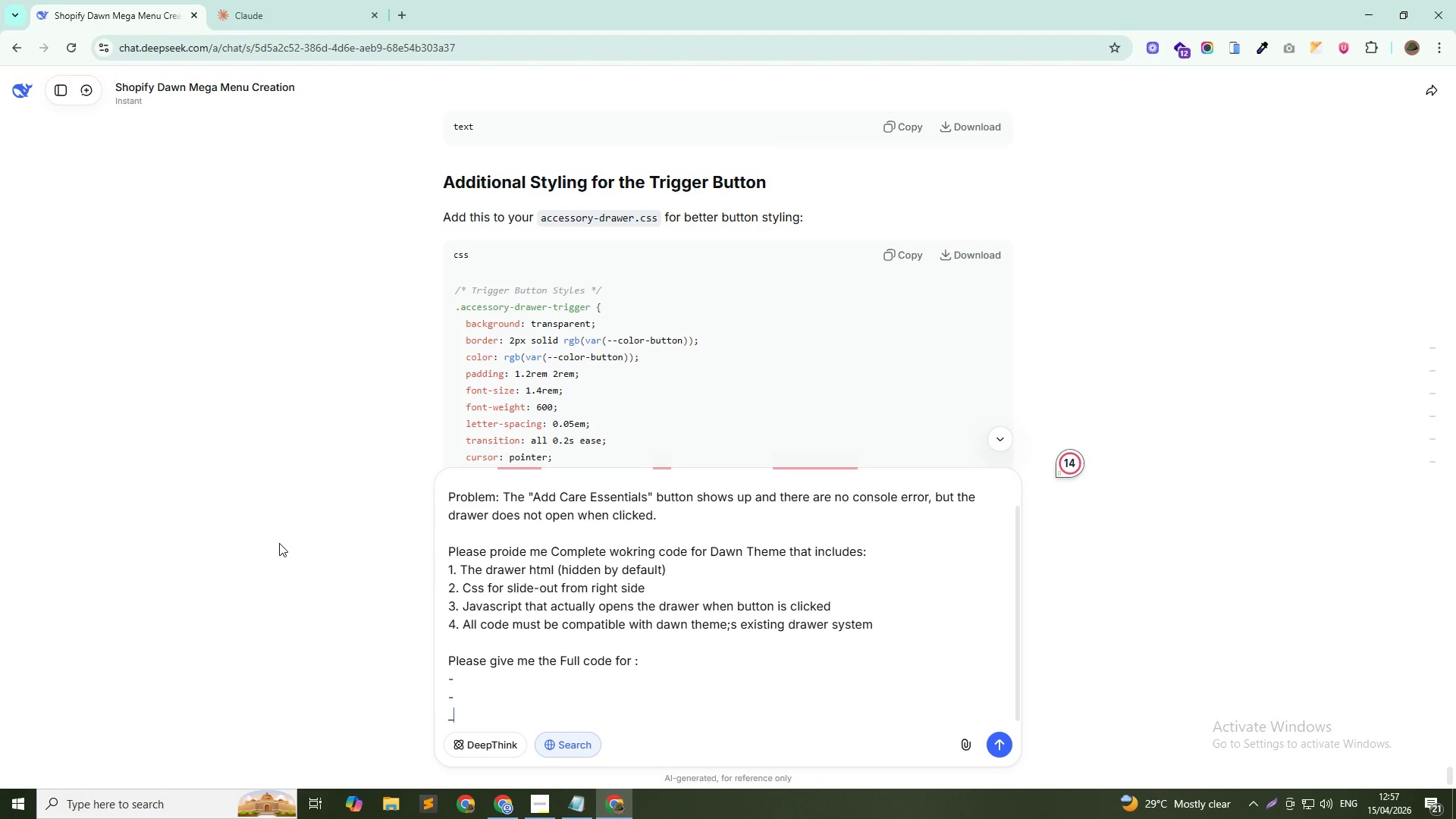 
key(Backspace)
 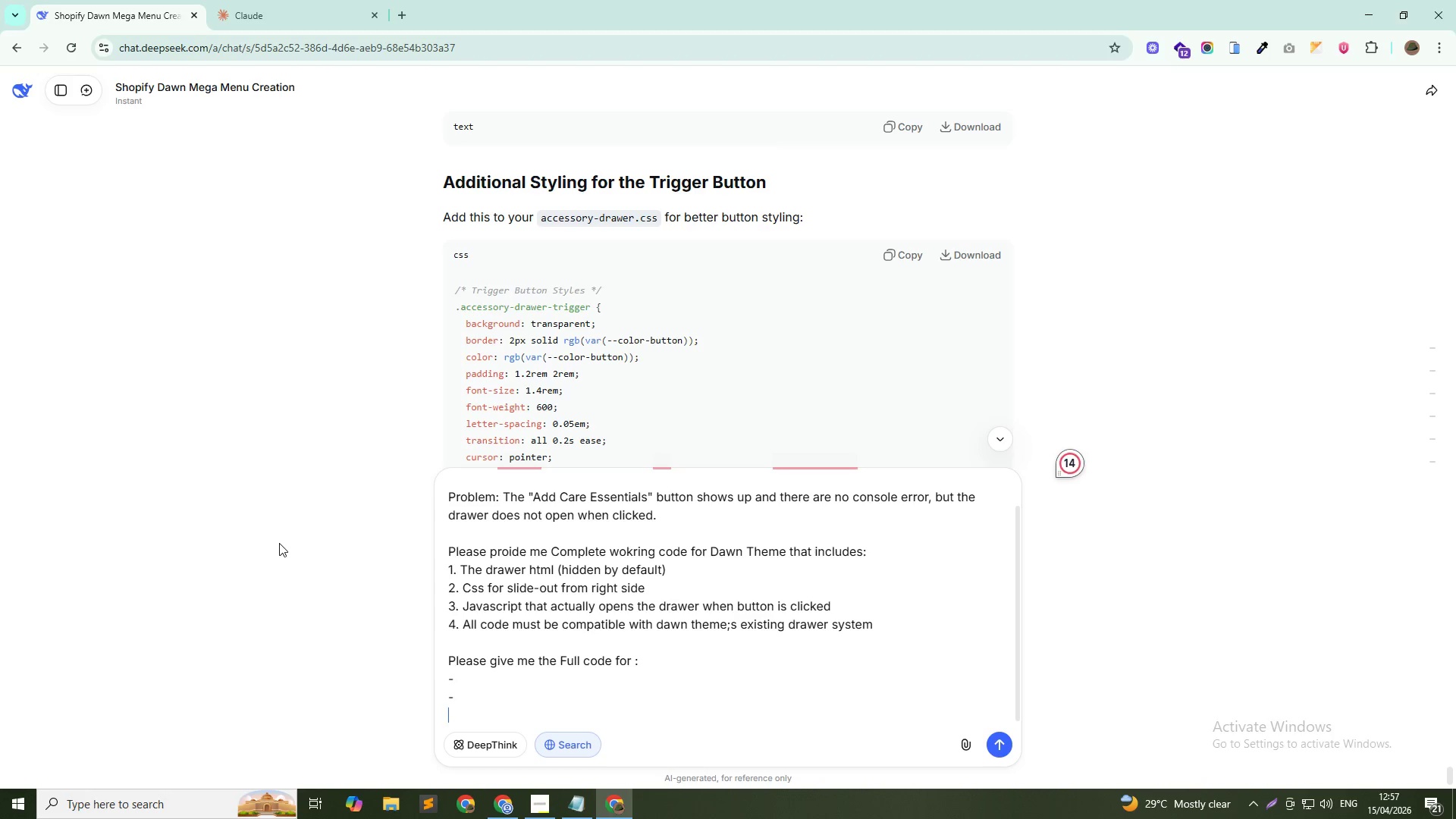 
key(Minus)
 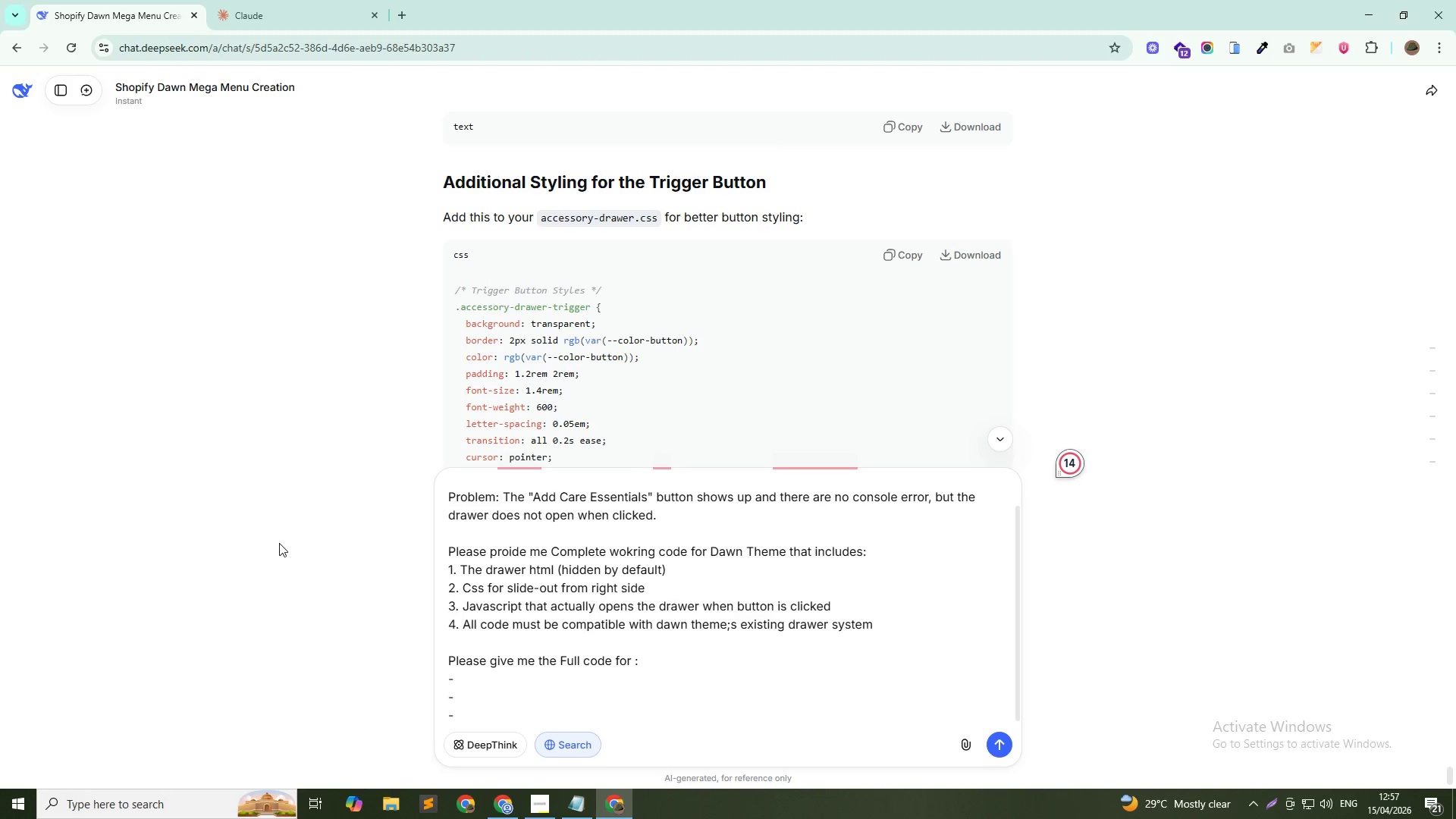 
key(Shift+Enter)
 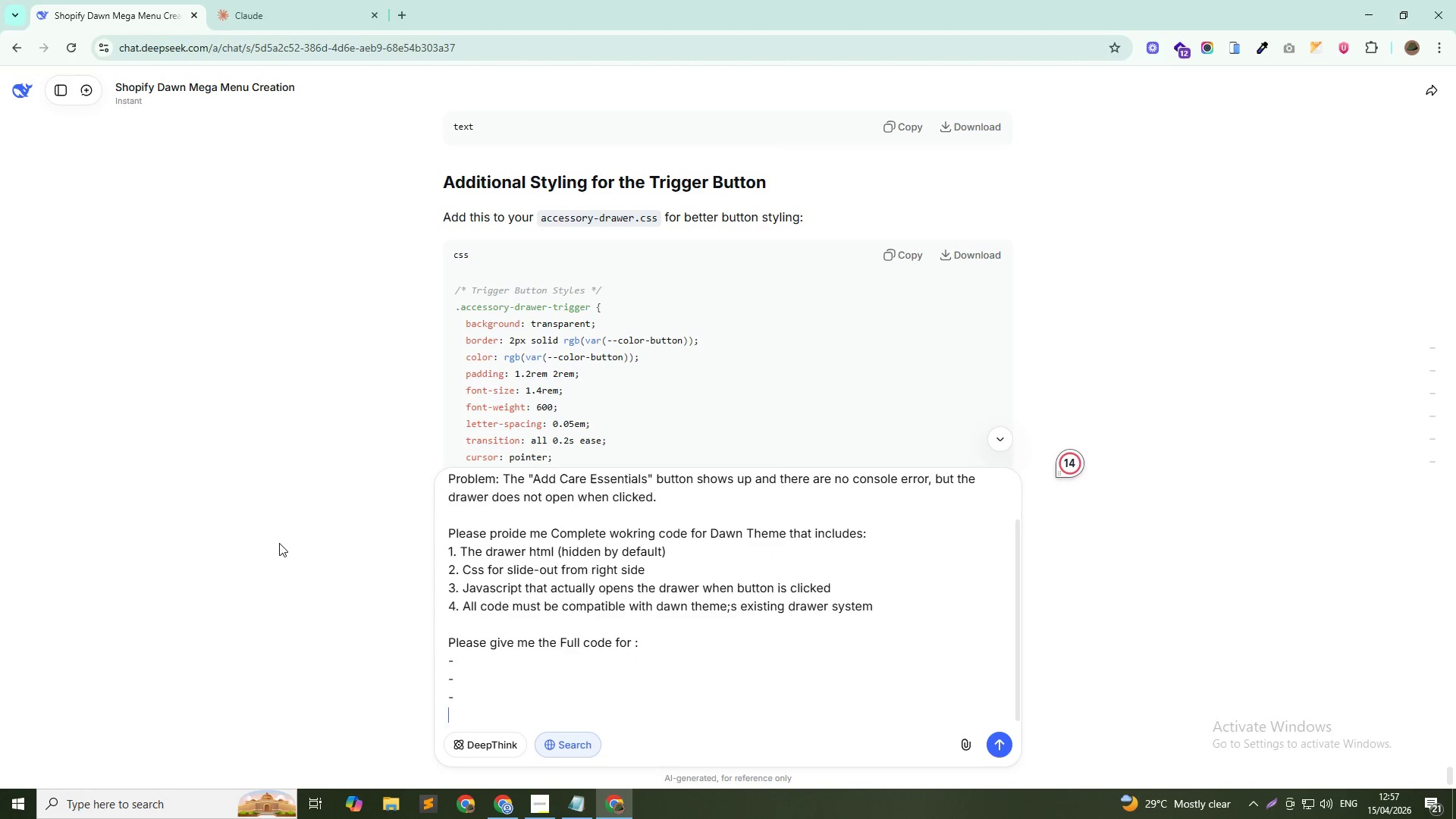 
key(Minus)
 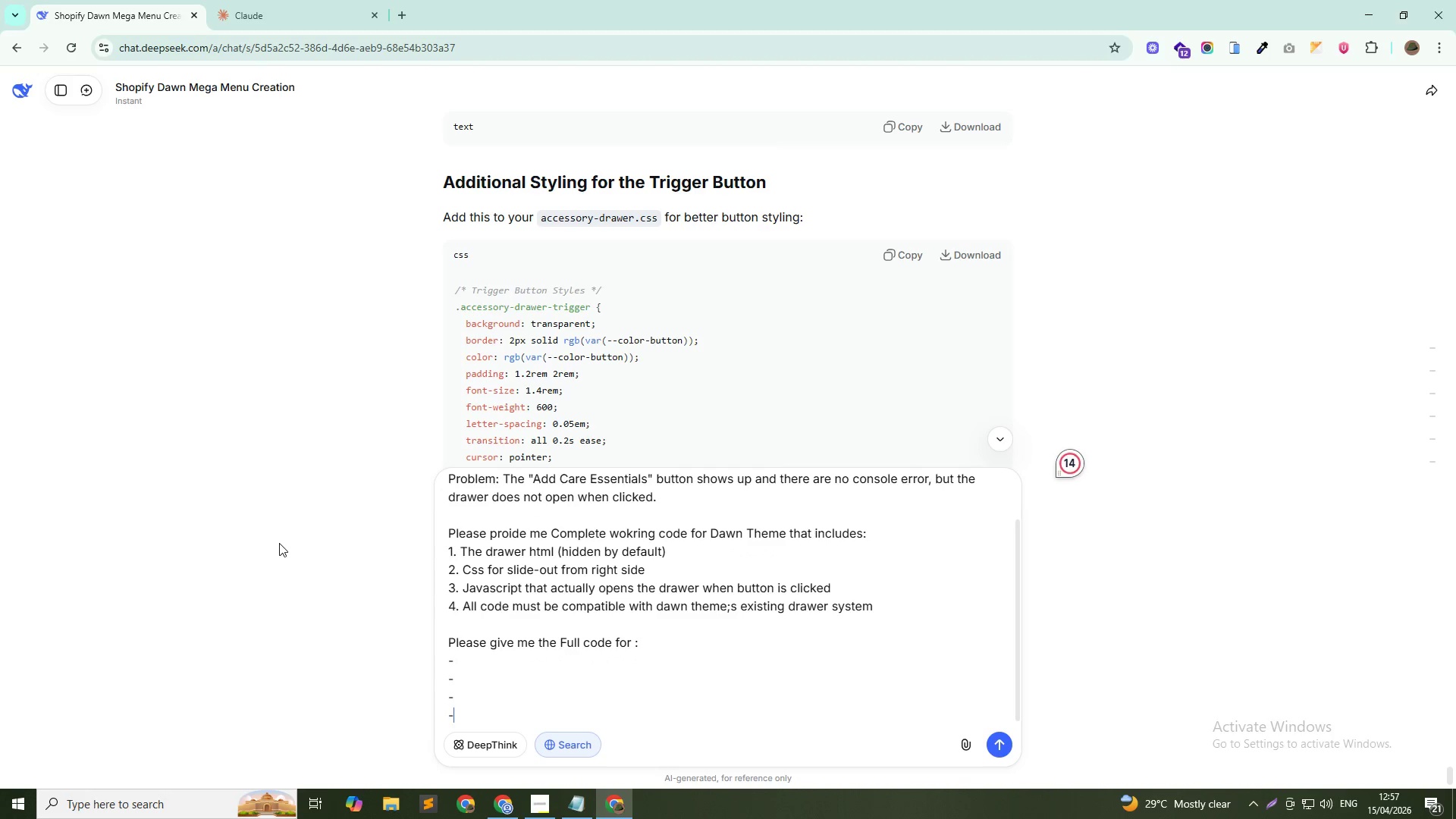 
key(Shift+Enter)
 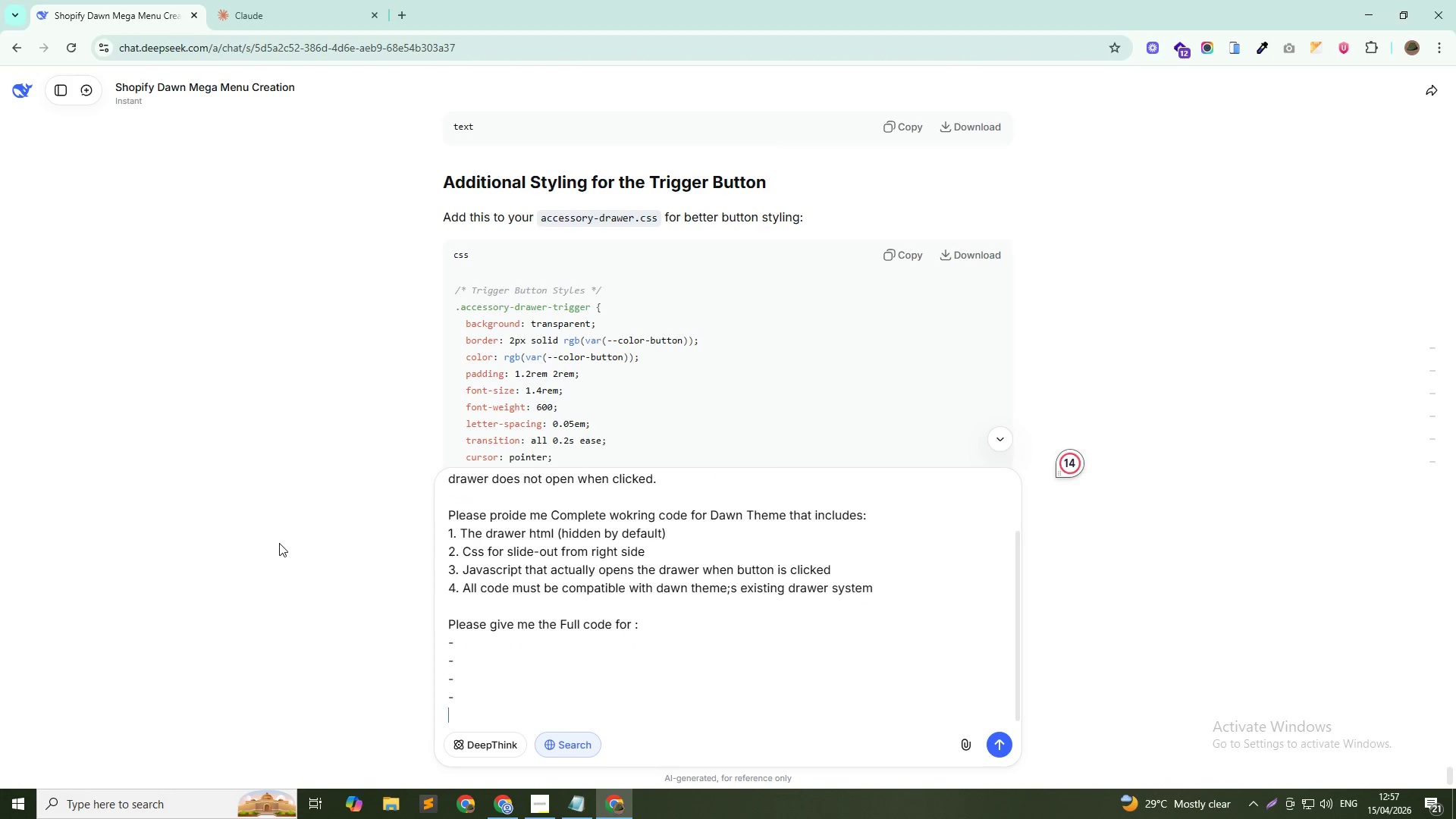 
key(Minus)
 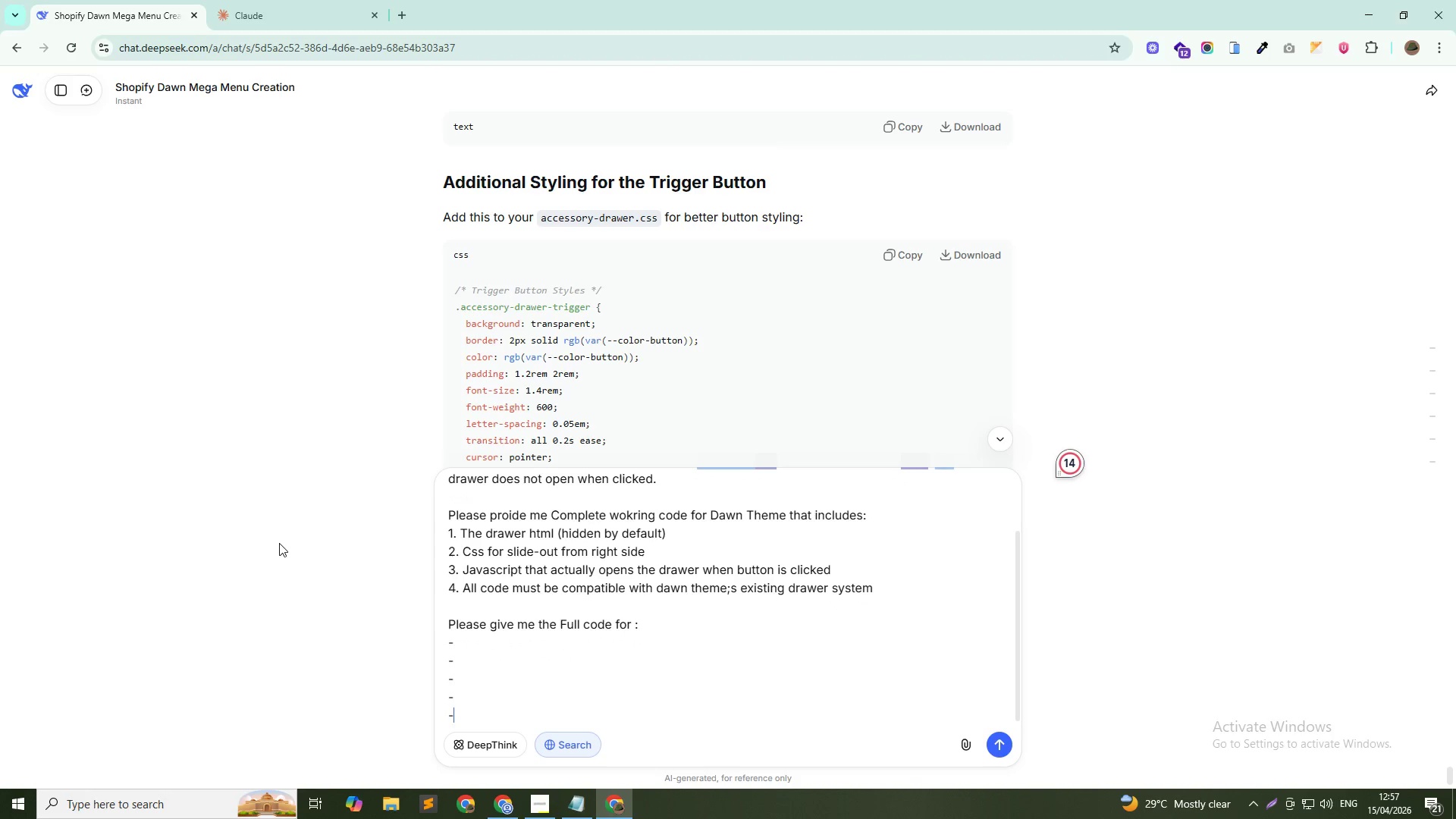 
key(ArrowUp)
 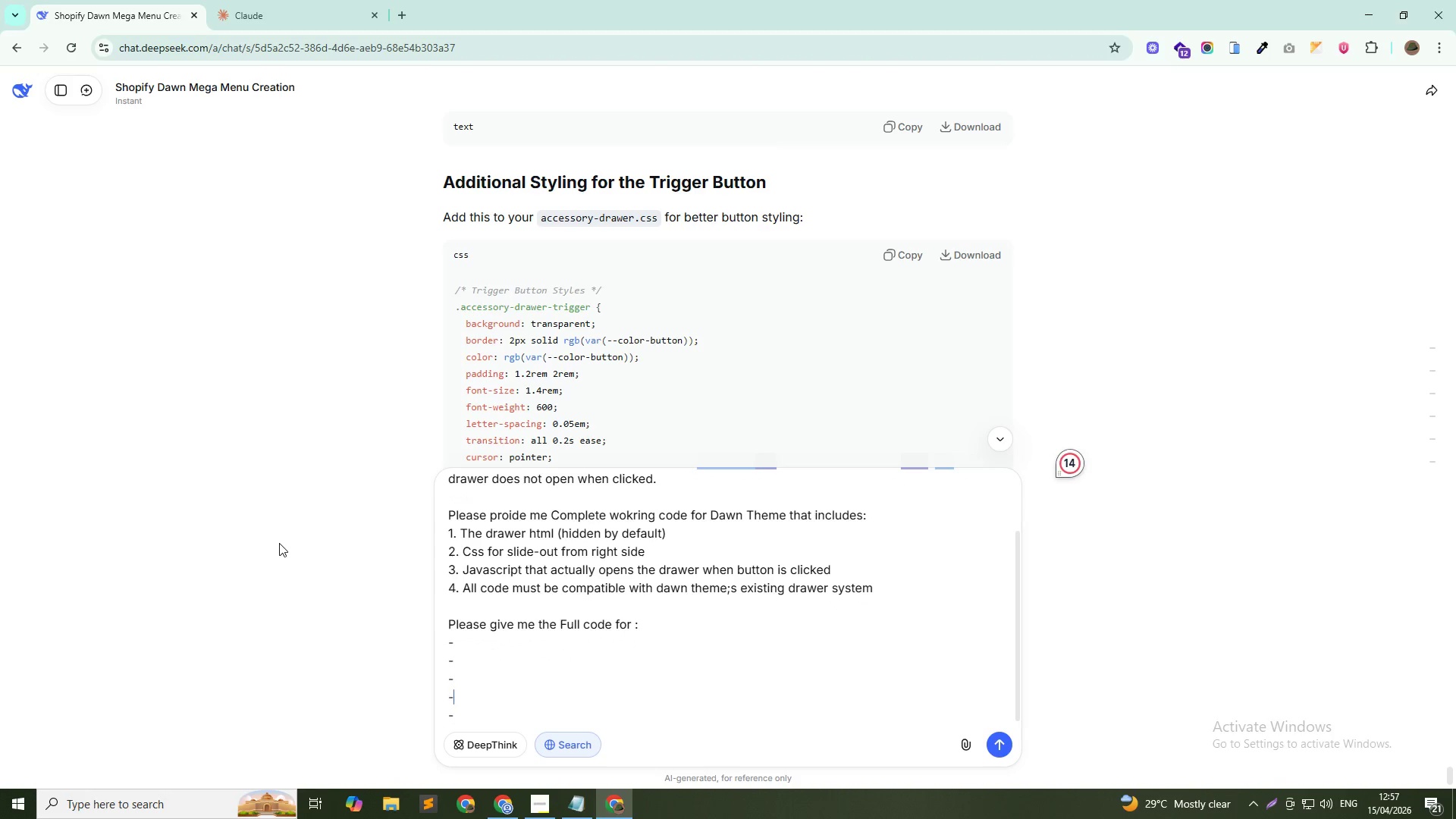 
key(ArrowUp)
 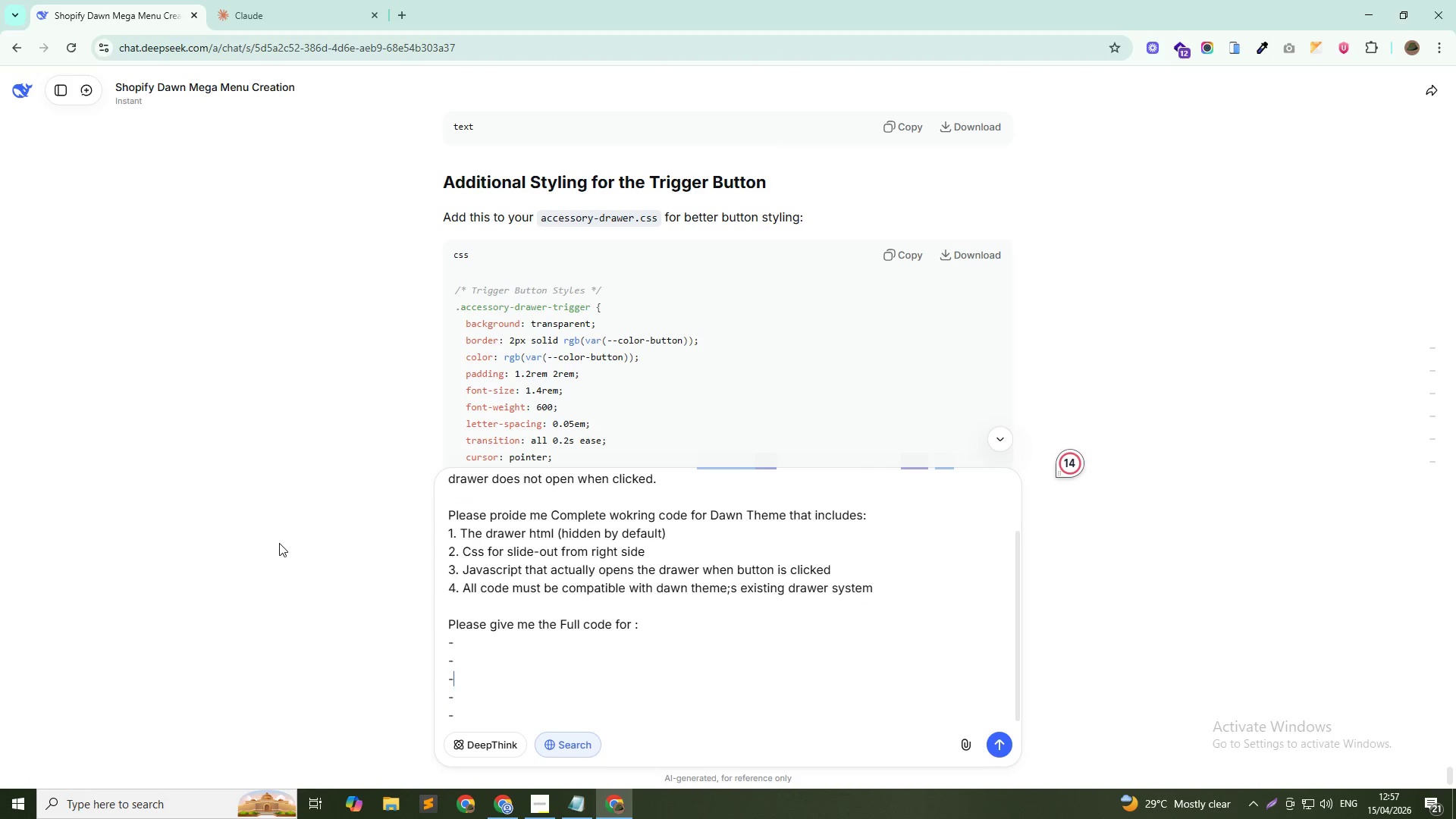 
key(ArrowUp)
 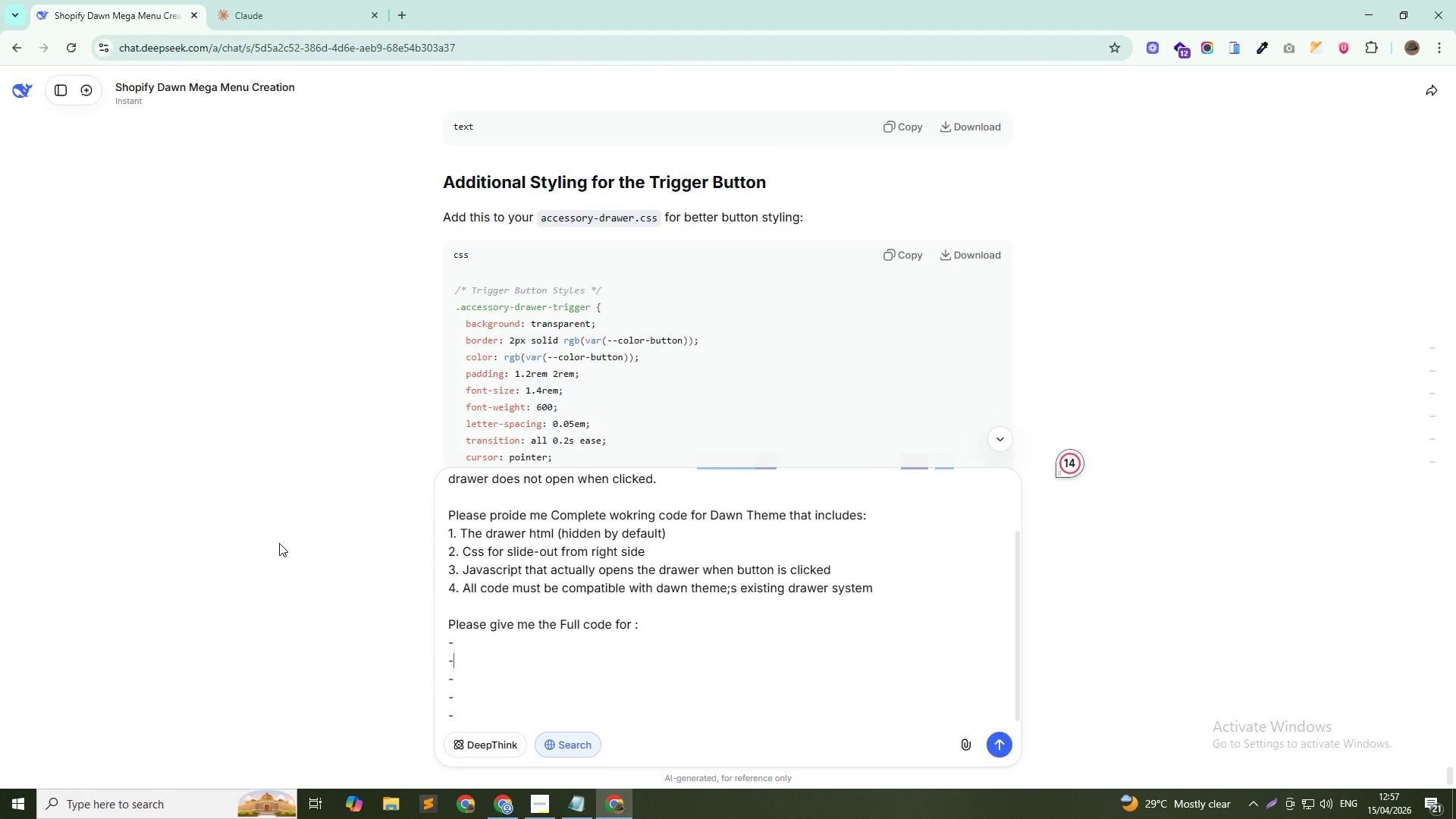 
key(ArrowUp)
 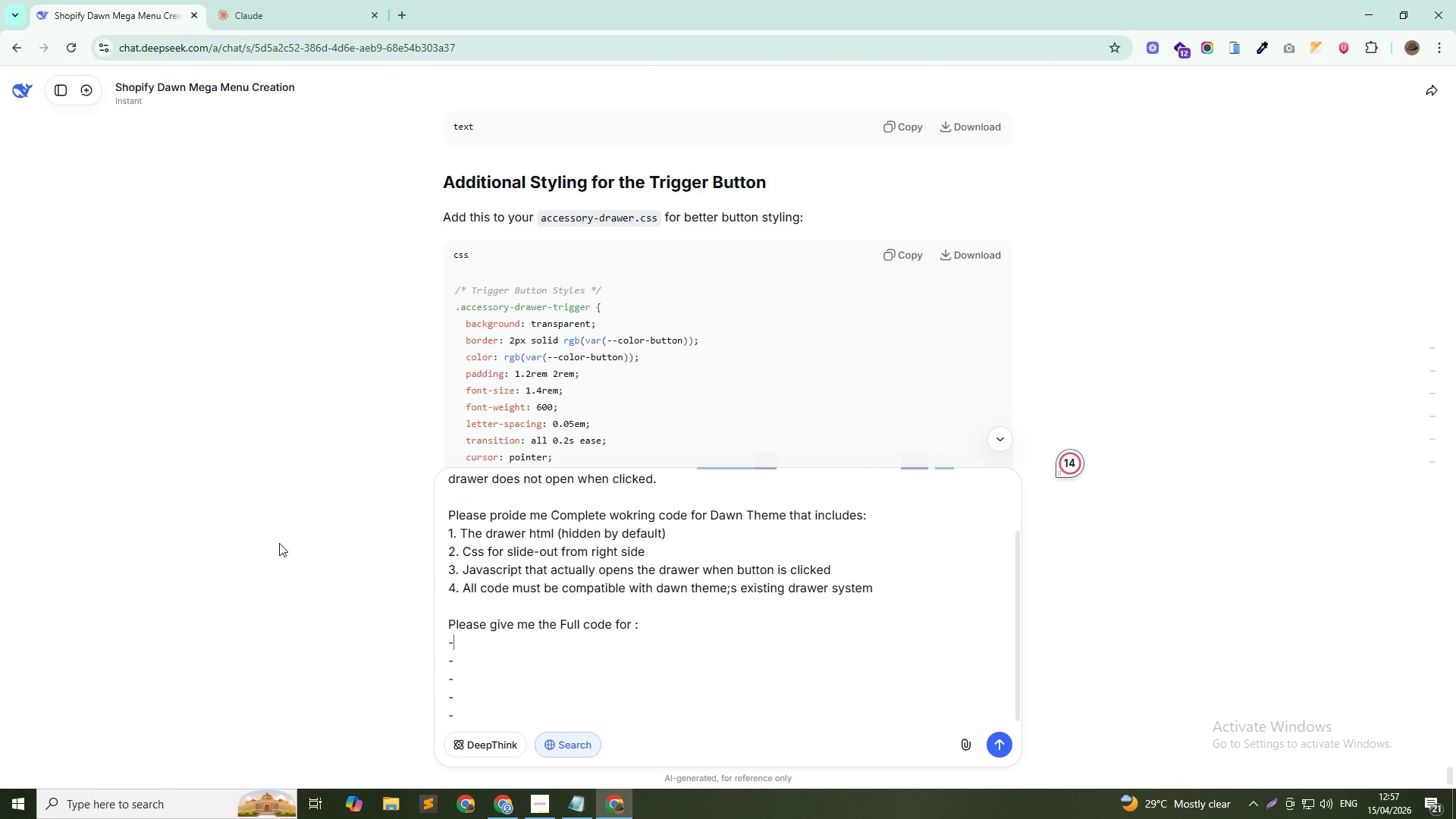 
type( q)
key(Backspace)
type(accessory-drawer.liquid)
 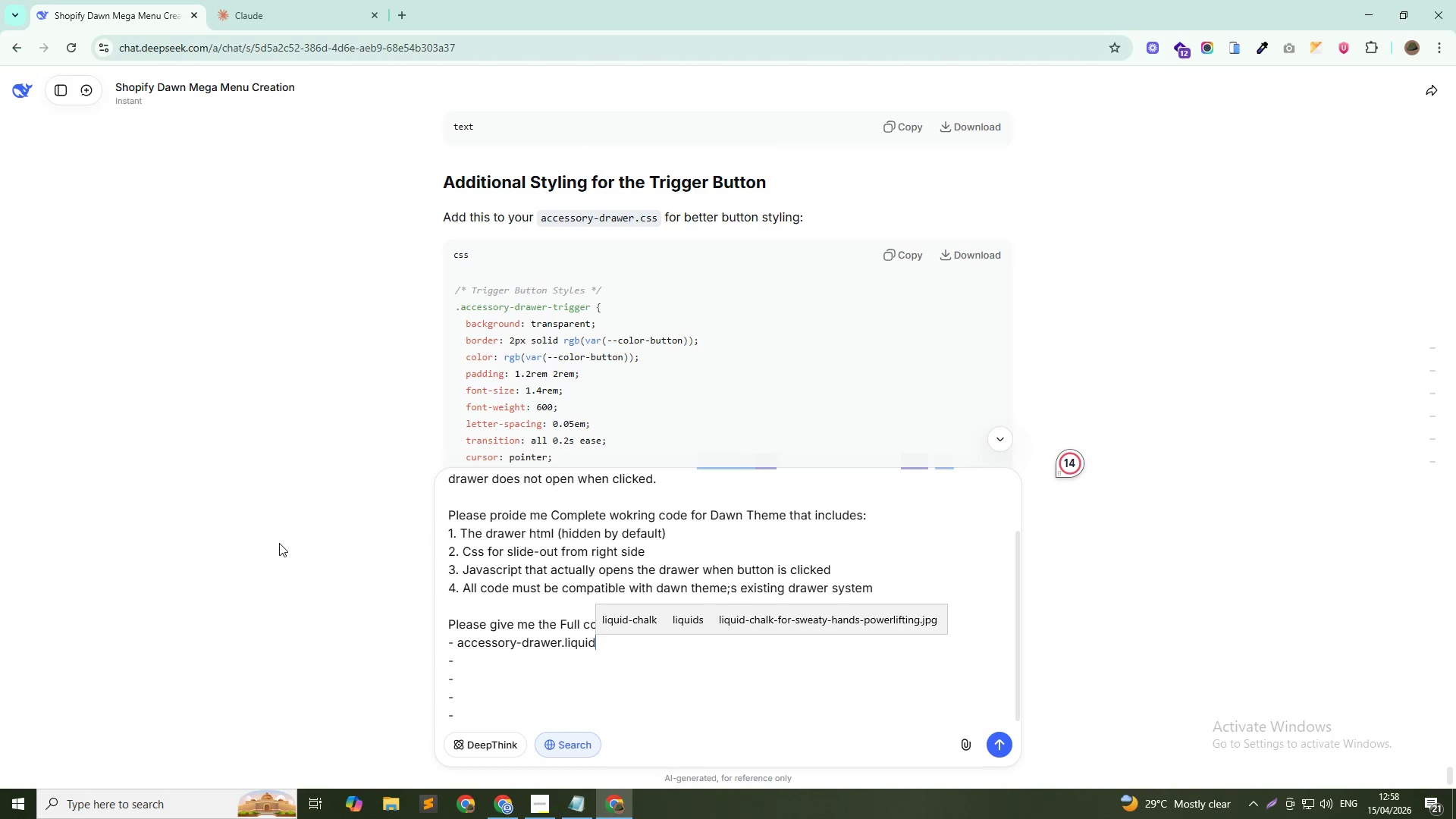 
key(ArrowDown)
 